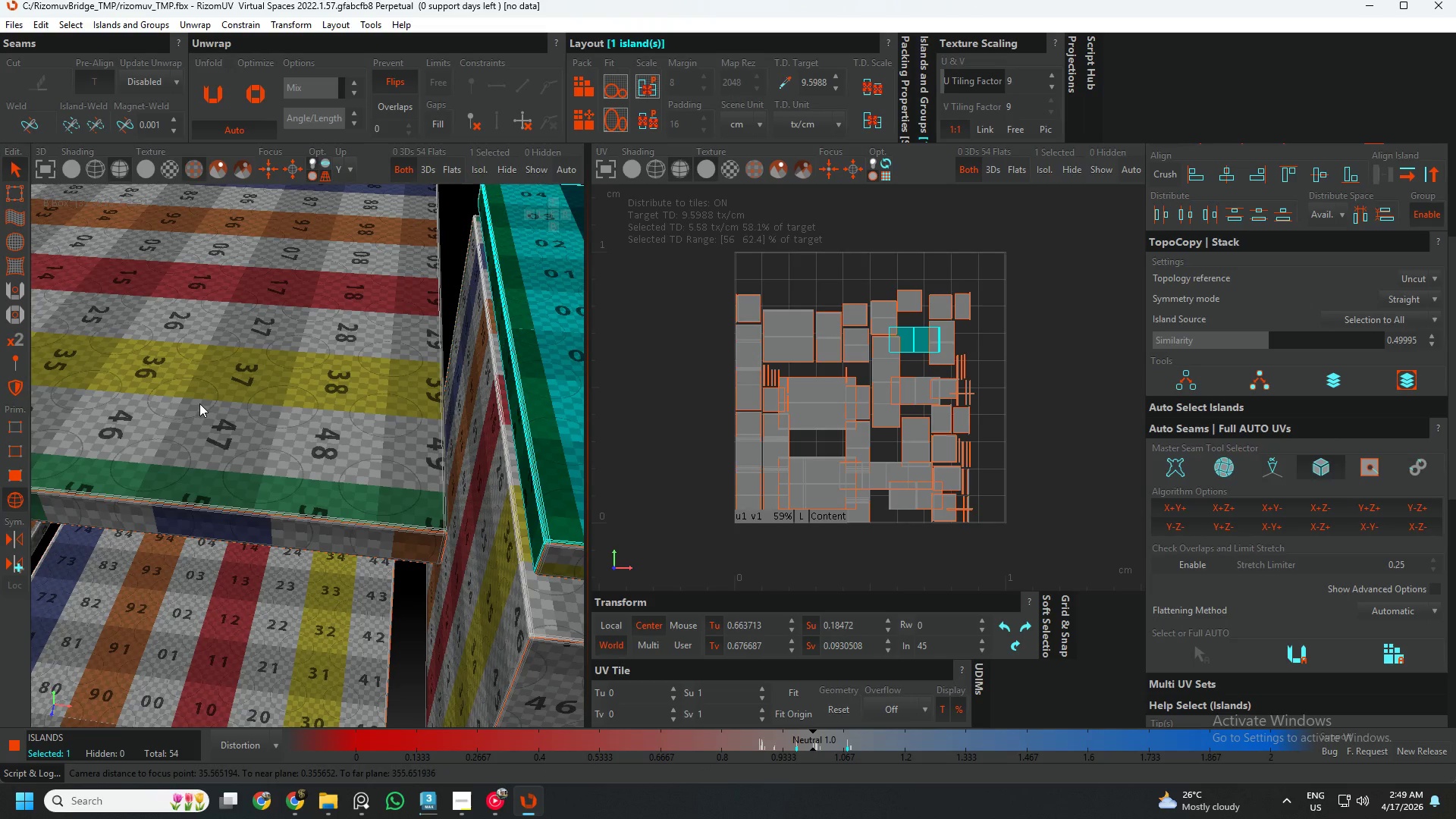 
left_click([1009, 622])
 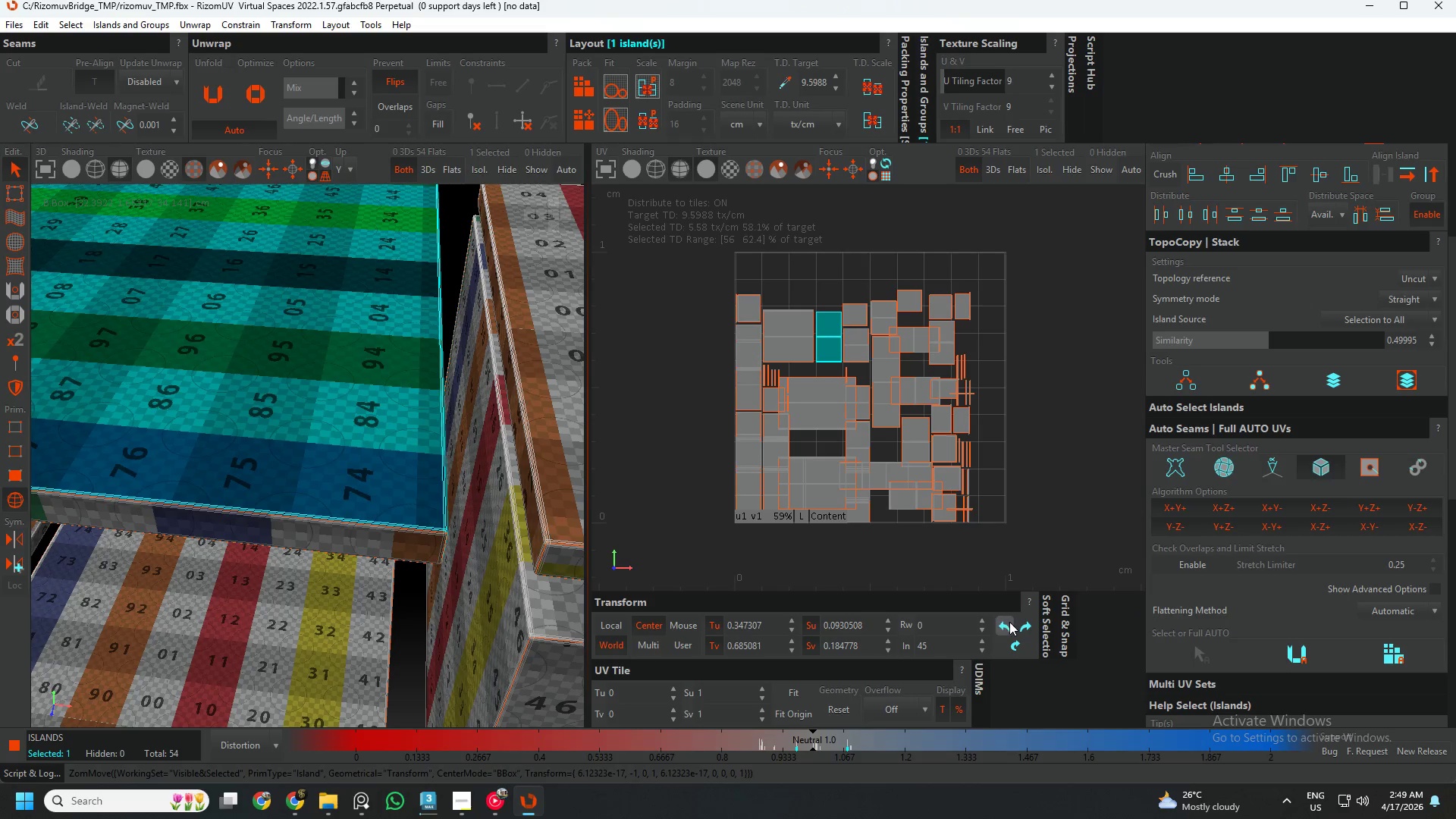 
double_click([1009, 622])
 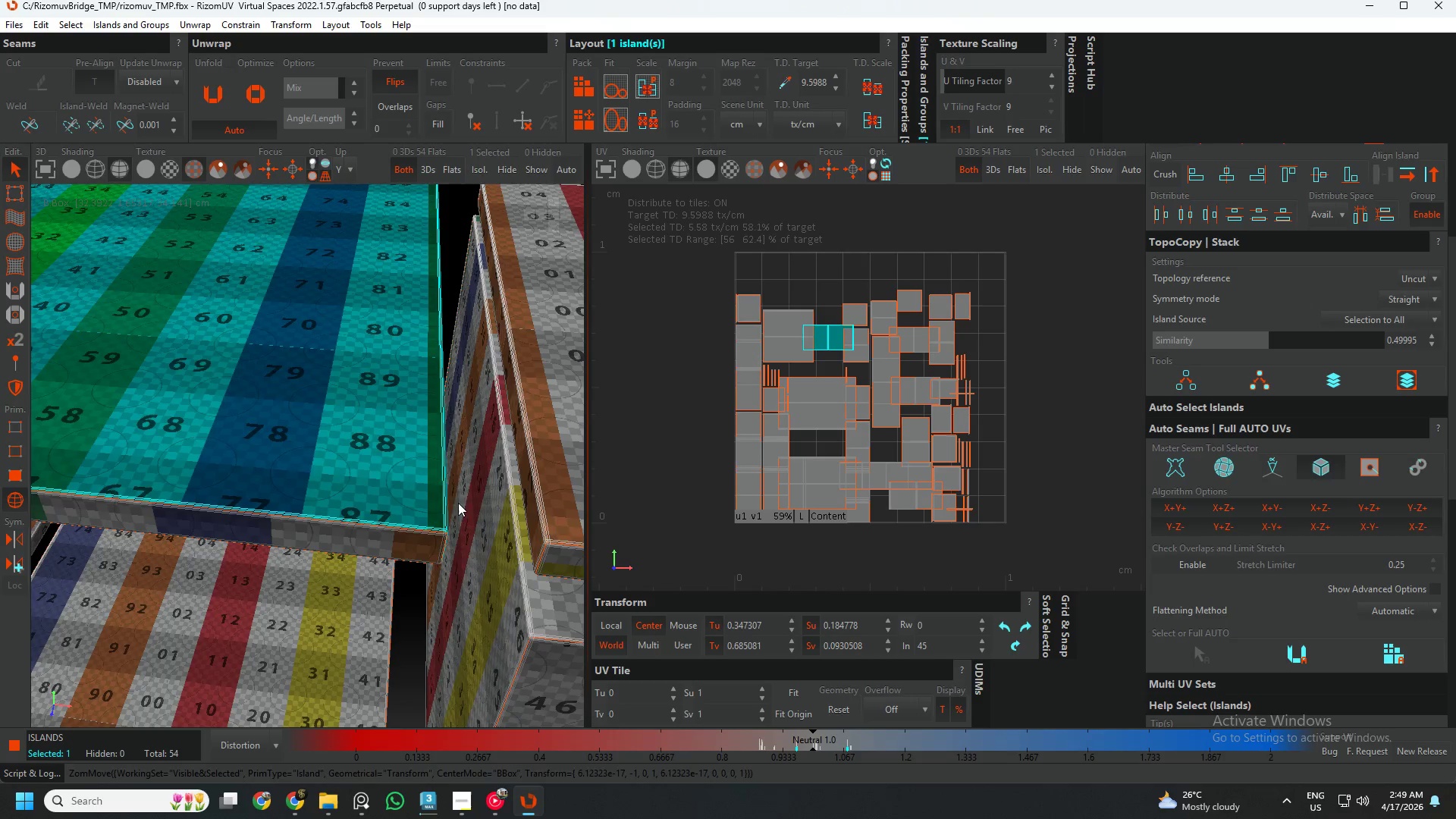 
hold_key(key=AltLeft, duration=0.52)
scroll: coordinate [401, 529], scroll_direction: down, amount: 7.0
 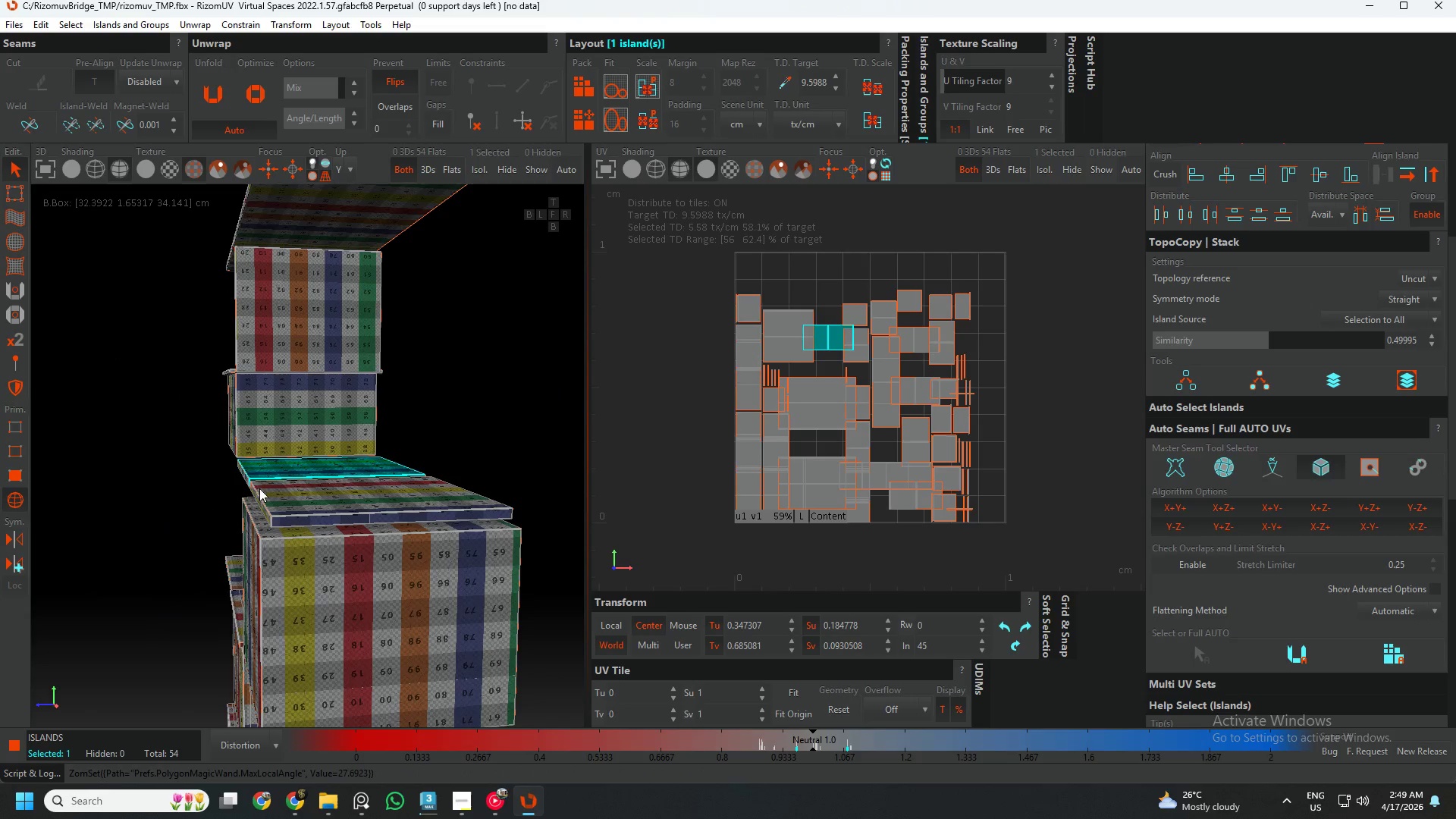 
hold_key(key=AltLeft, duration=0.33)
 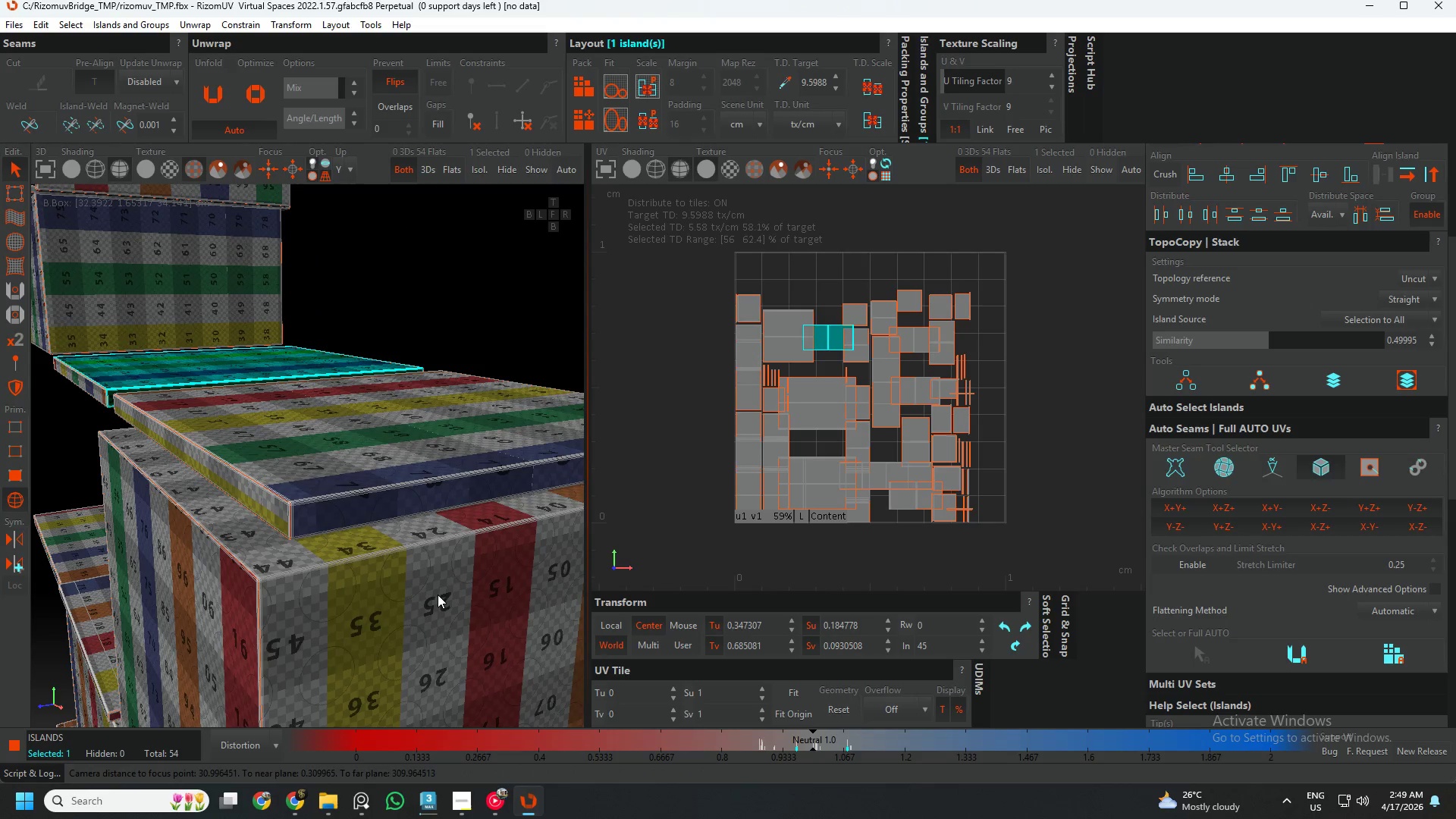 
scroll: coordinate [284, 533], scroll_direction: up, amount: 4.0
 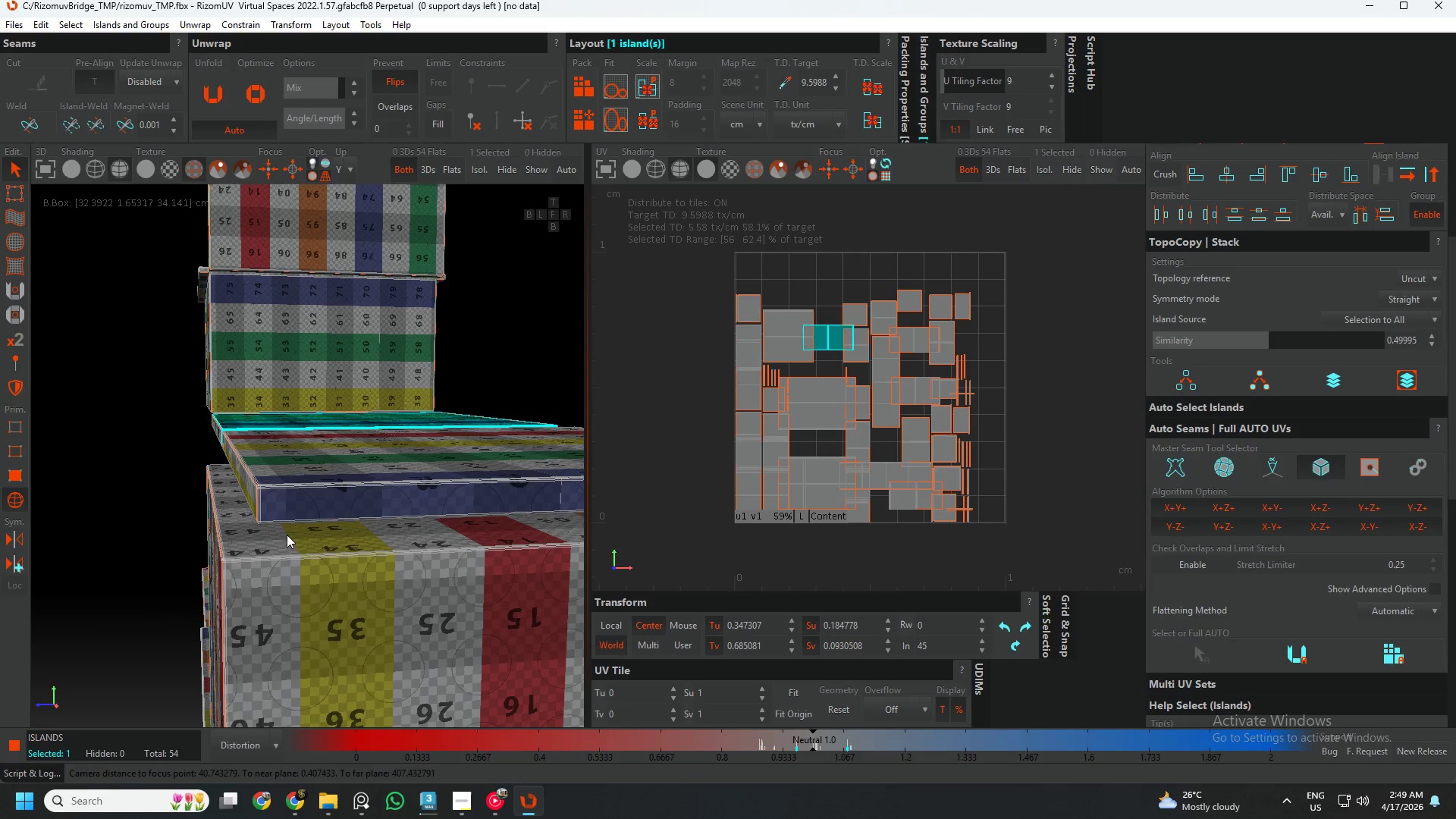 
left_click([438, 595])
 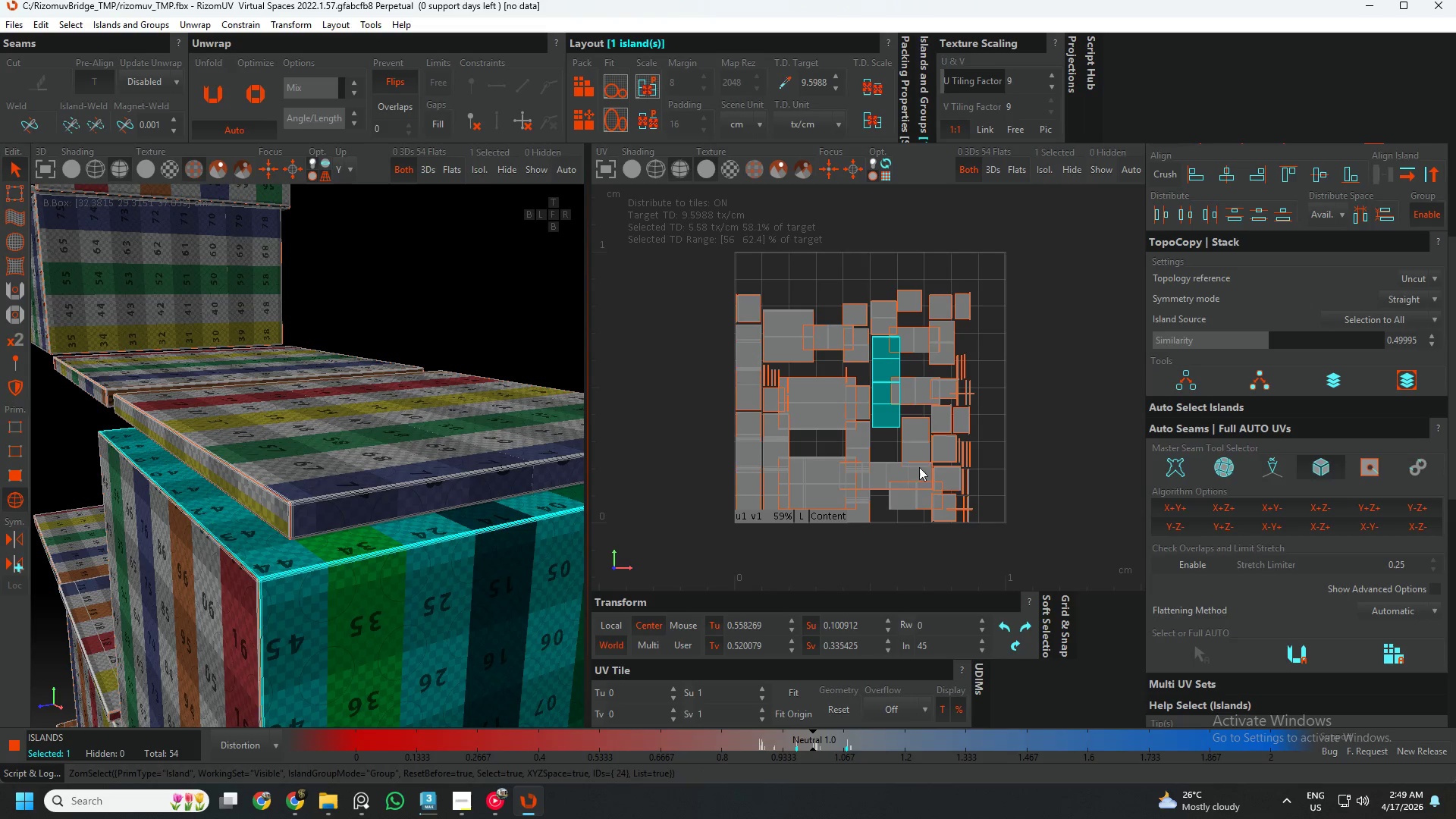 
hold_key(key=AltLeft, duration=0.56)
 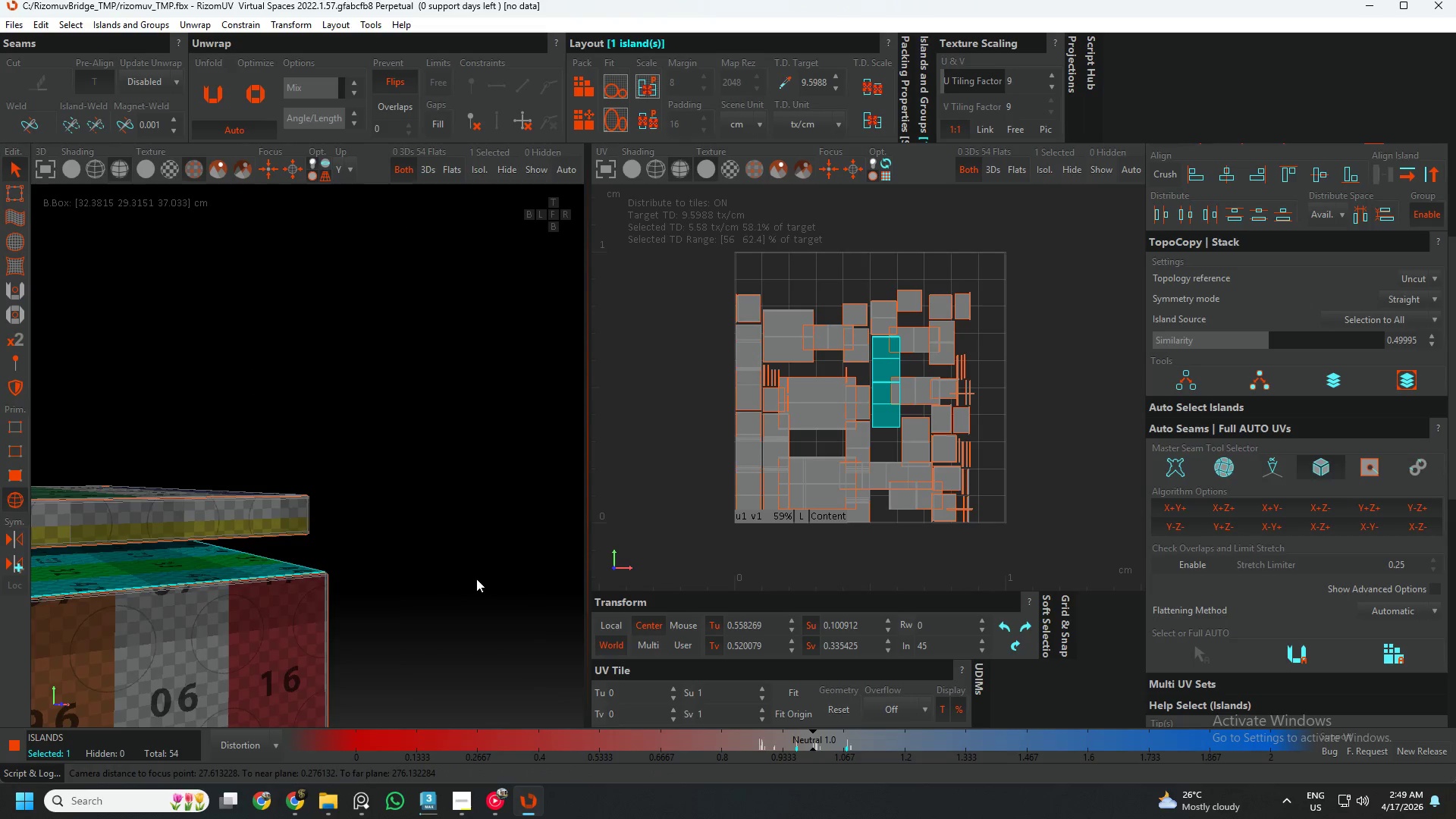 
scroll: coordinate [458, 579], scroll_direction: down, amount: 5.0
 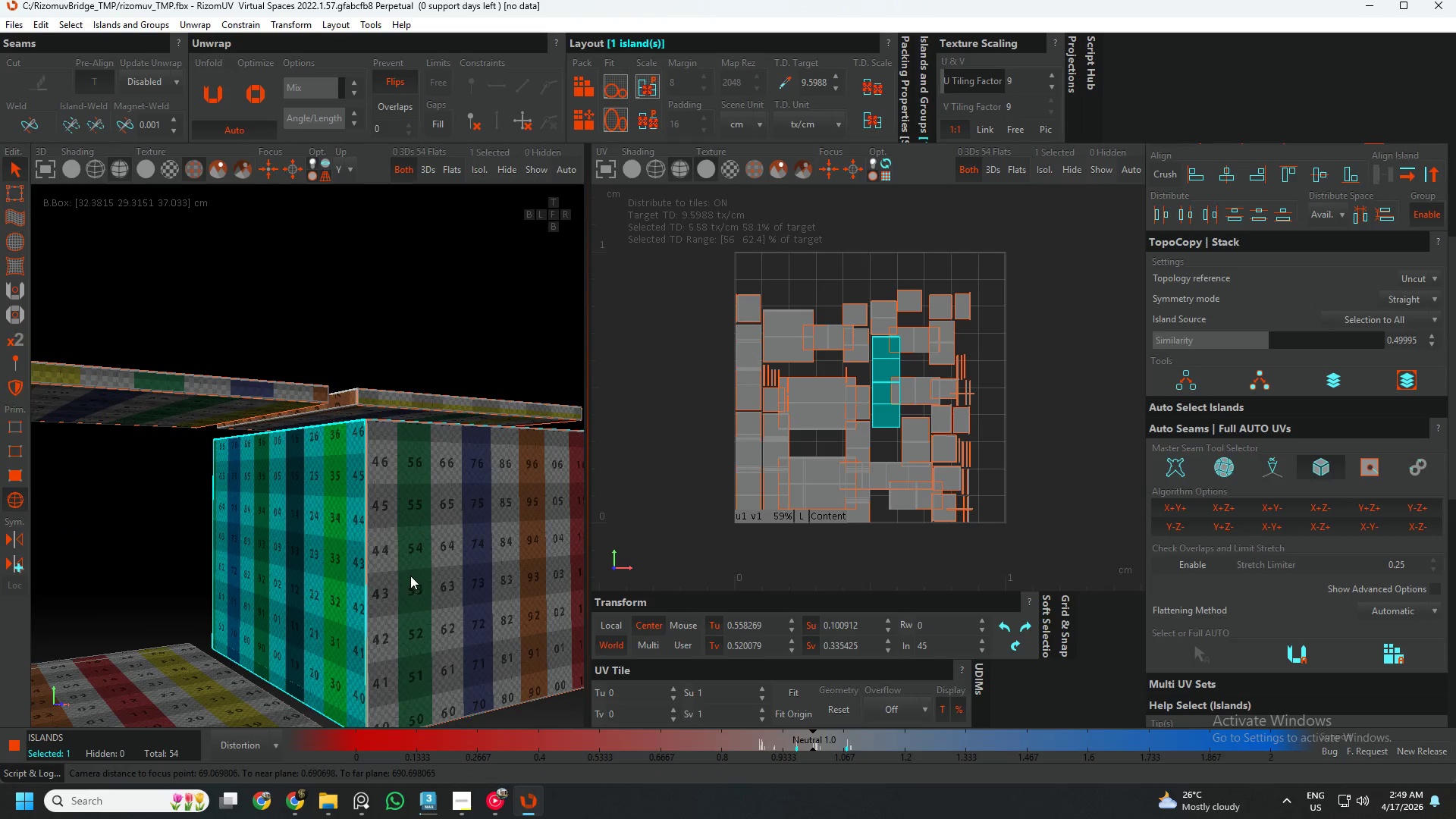 
hold_key(key=AltLeft, duration=0.5)
 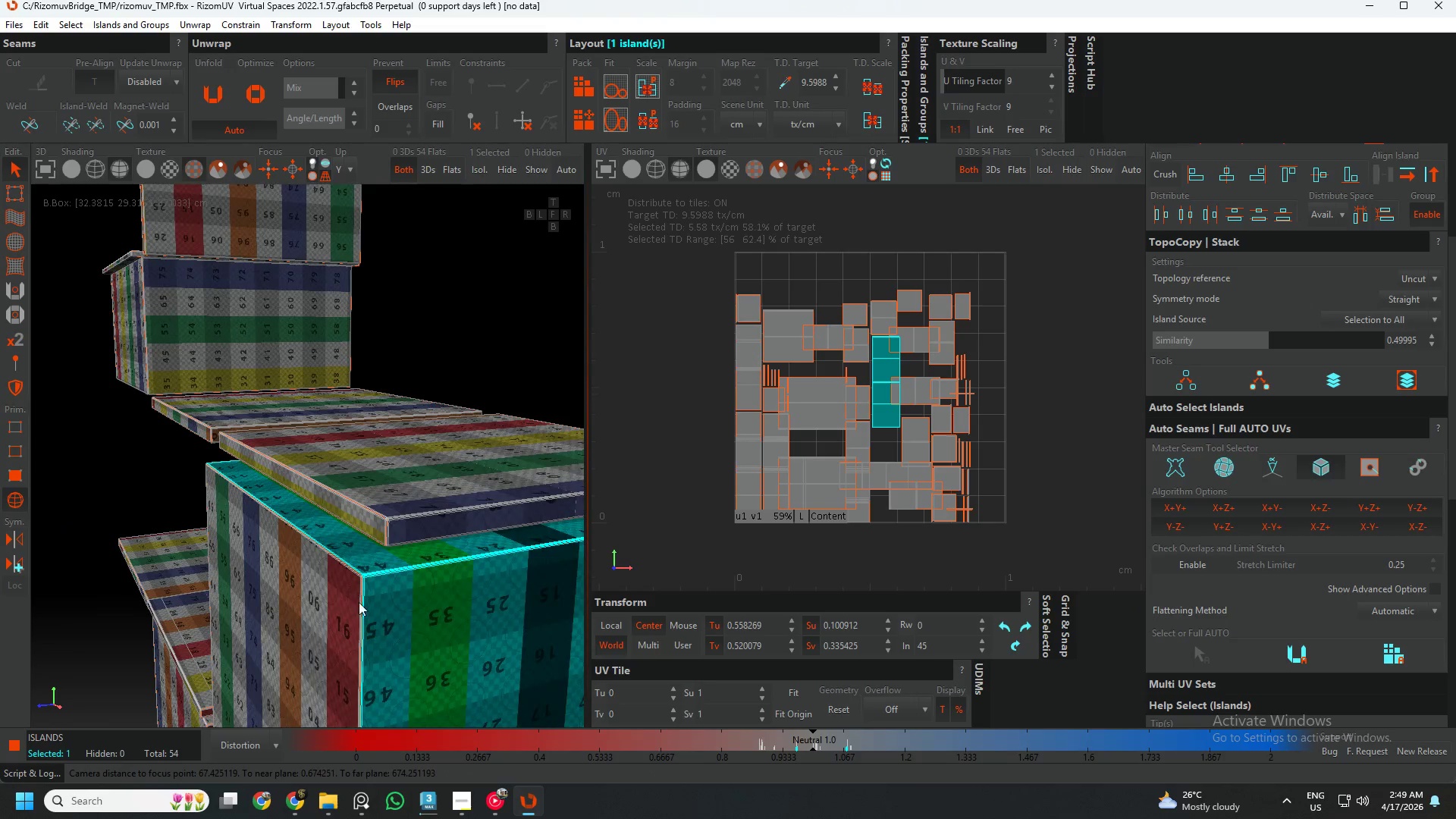 
scroll: coordinate [364, 574], scroll_direction: up, amount: 5.0
 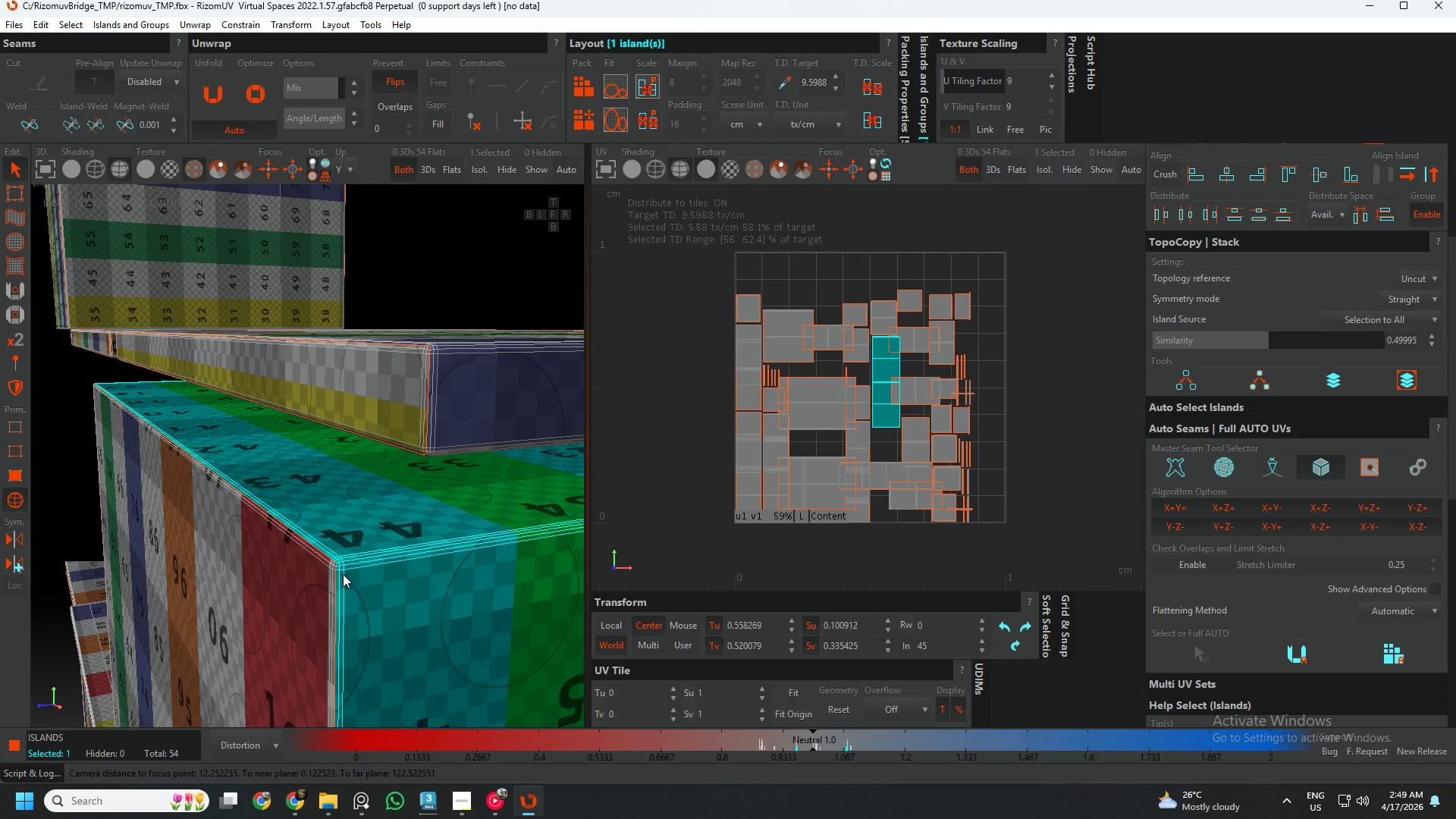 
key(F2)
 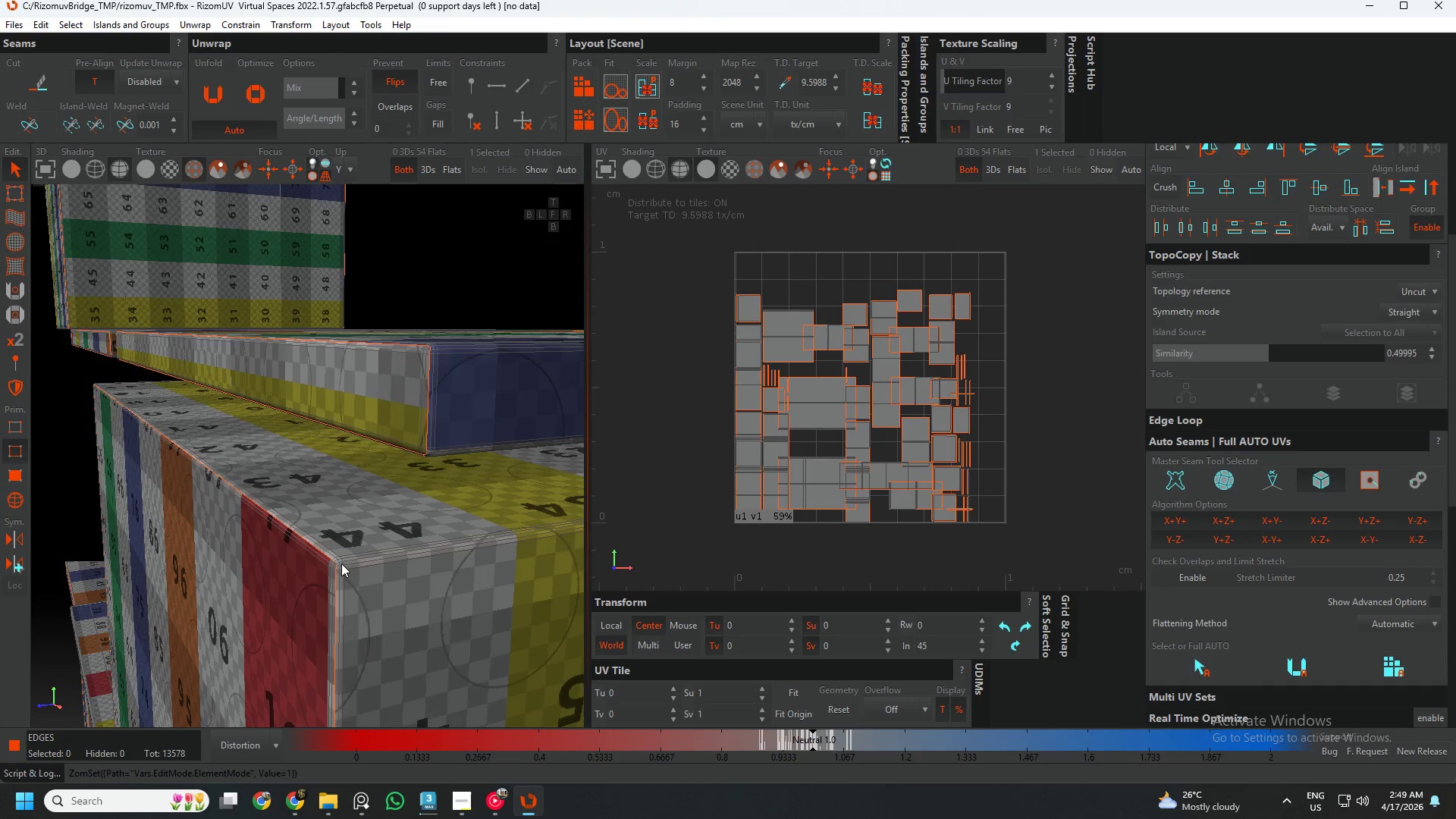 
scroll: coordinate [340, 563], scroll_direction: up, amount: 5.0
 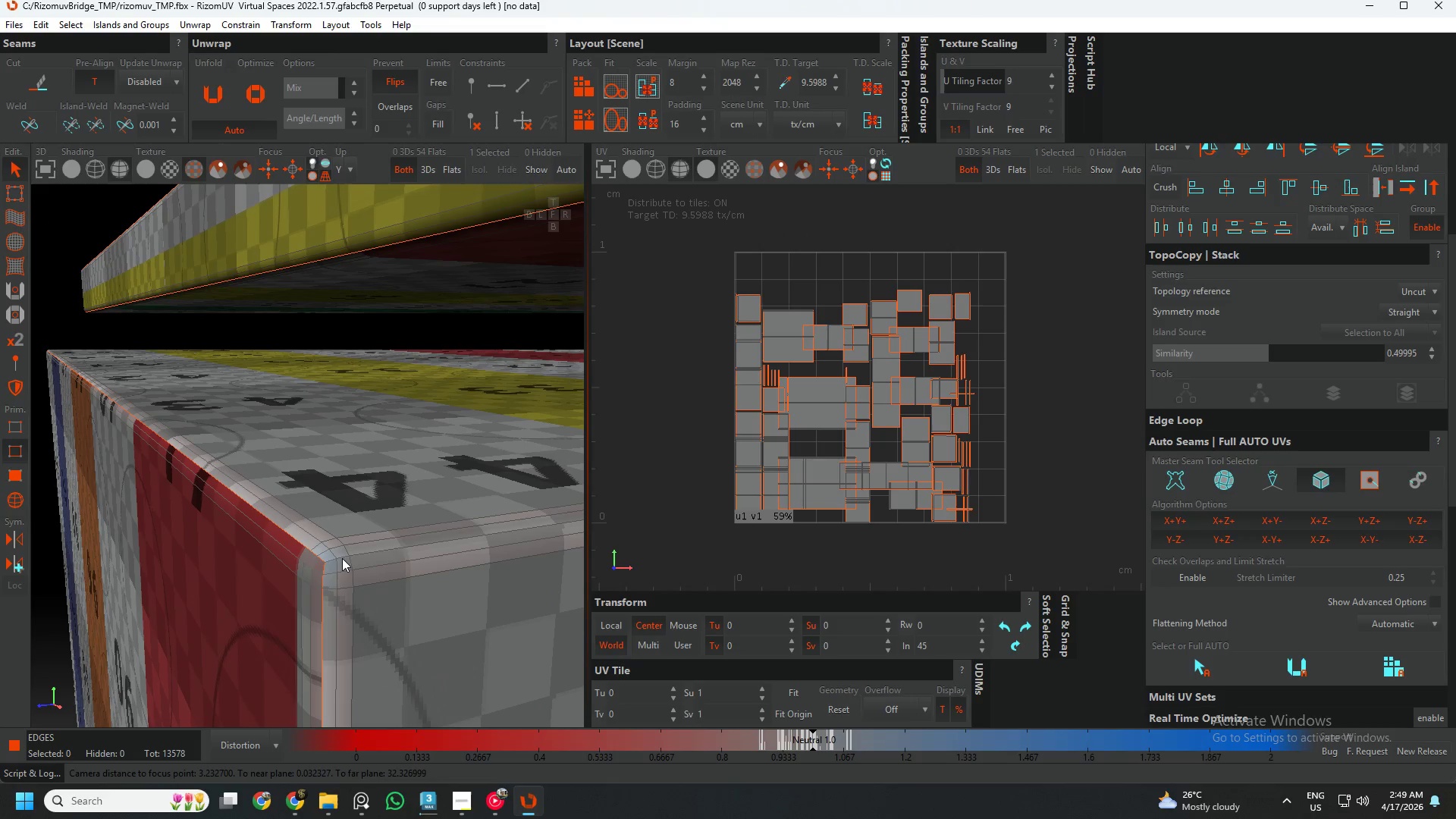 
double_click([342, 558])
 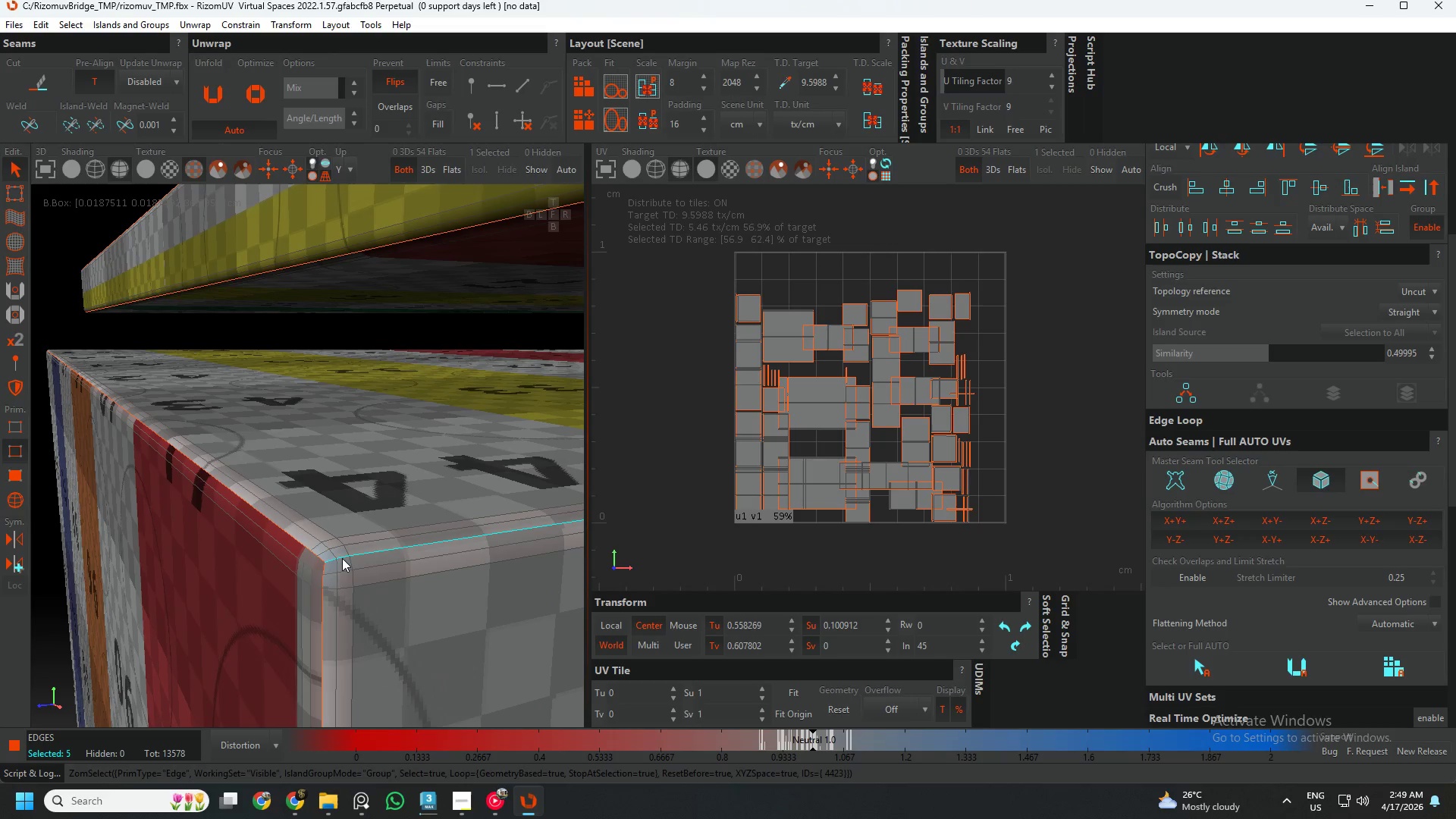 
key(C)
 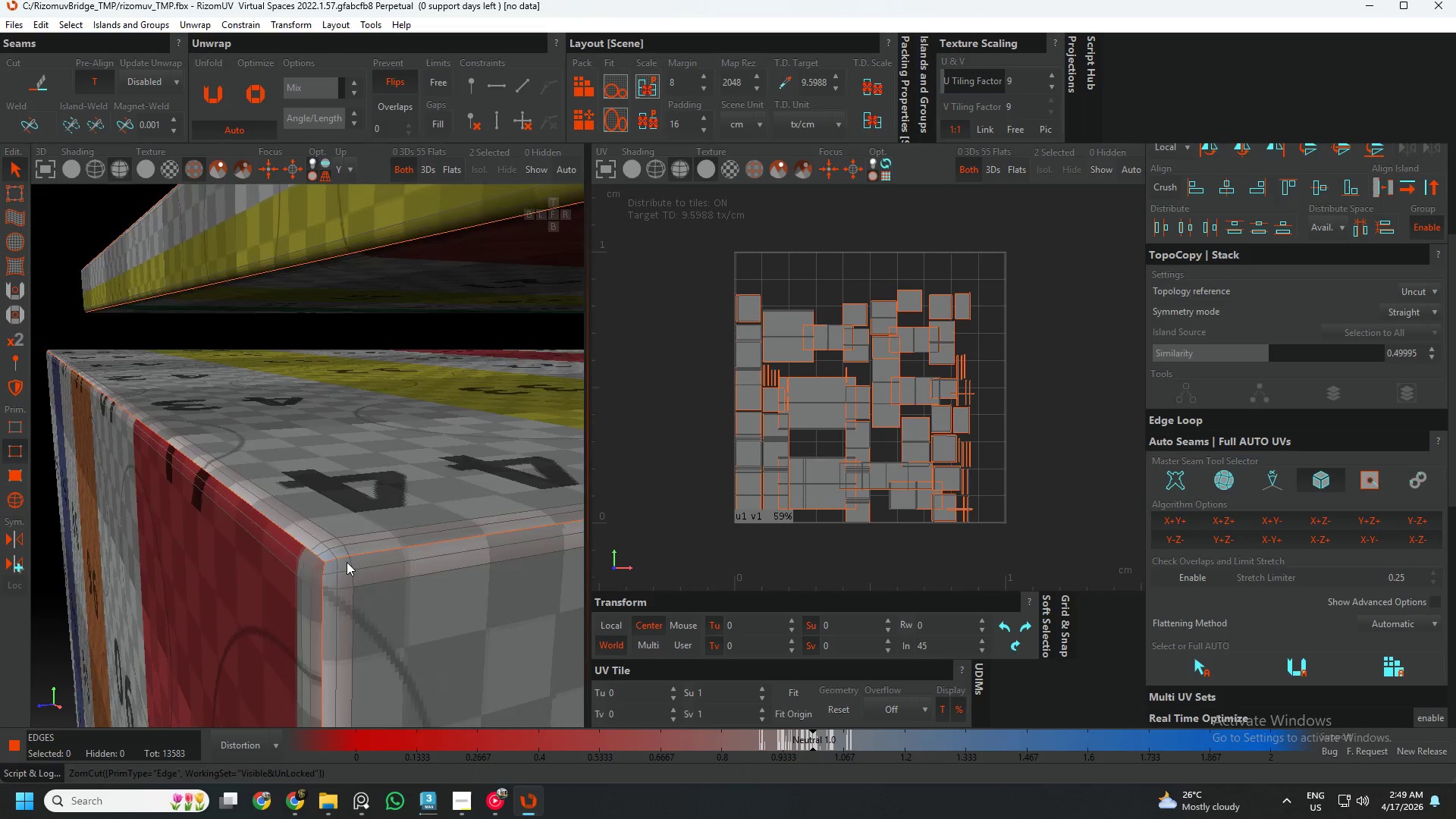 
scroll: coordinate [343, 564], scroll_direction: down, amount: 7.0
 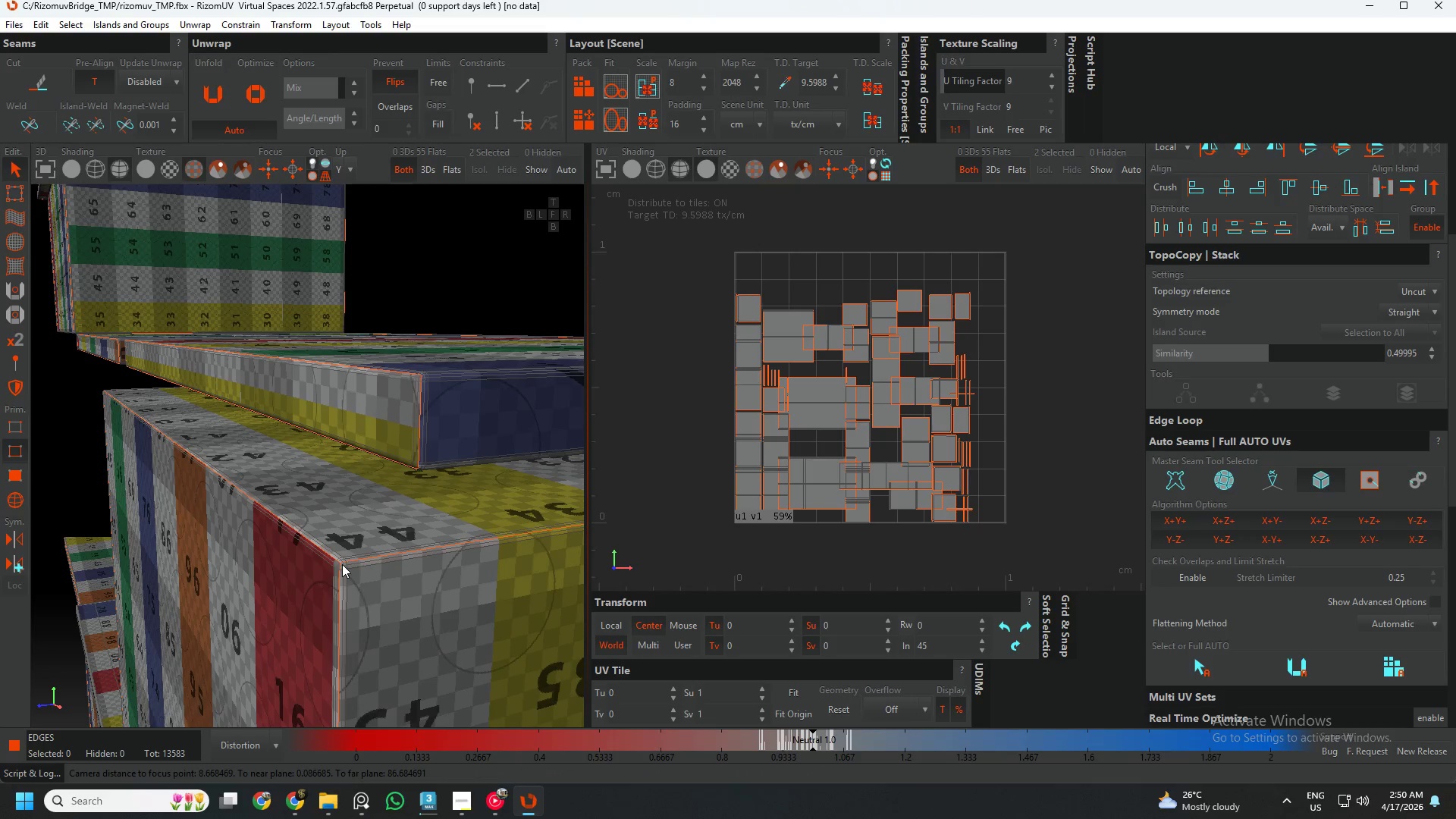 
key(F4)
 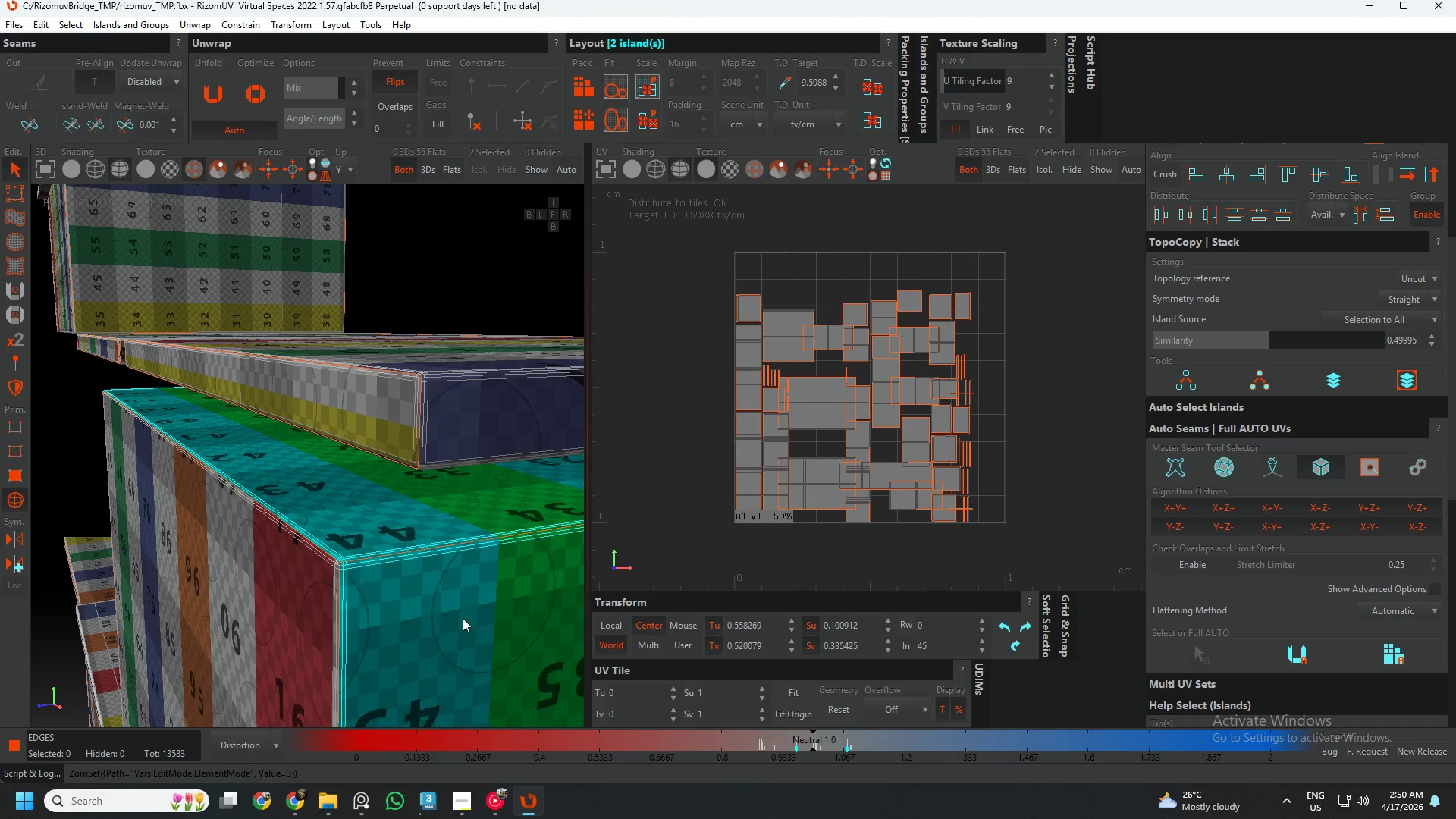 
left_click([463, 618])
 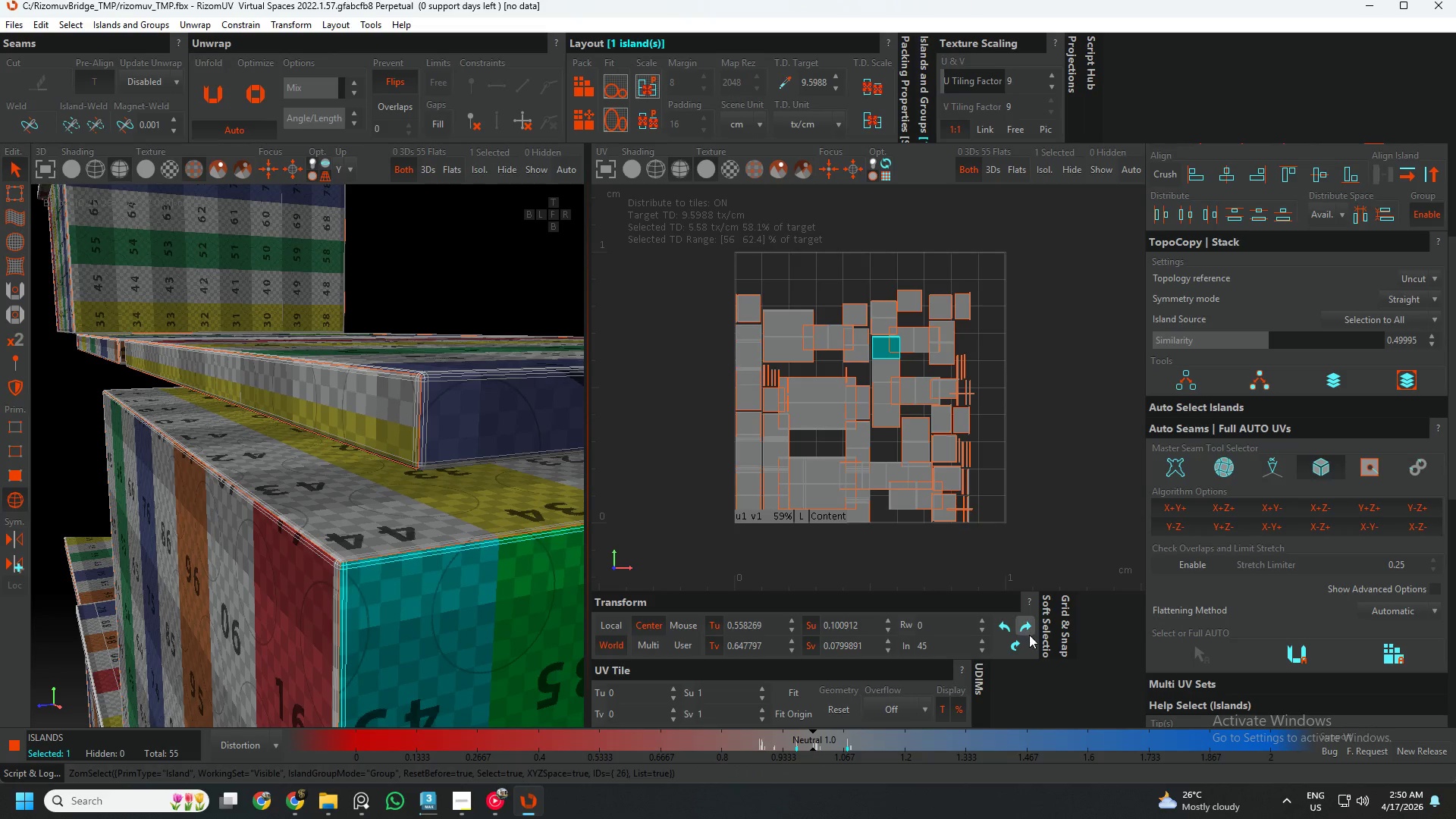 
left_click([1009, 653])
 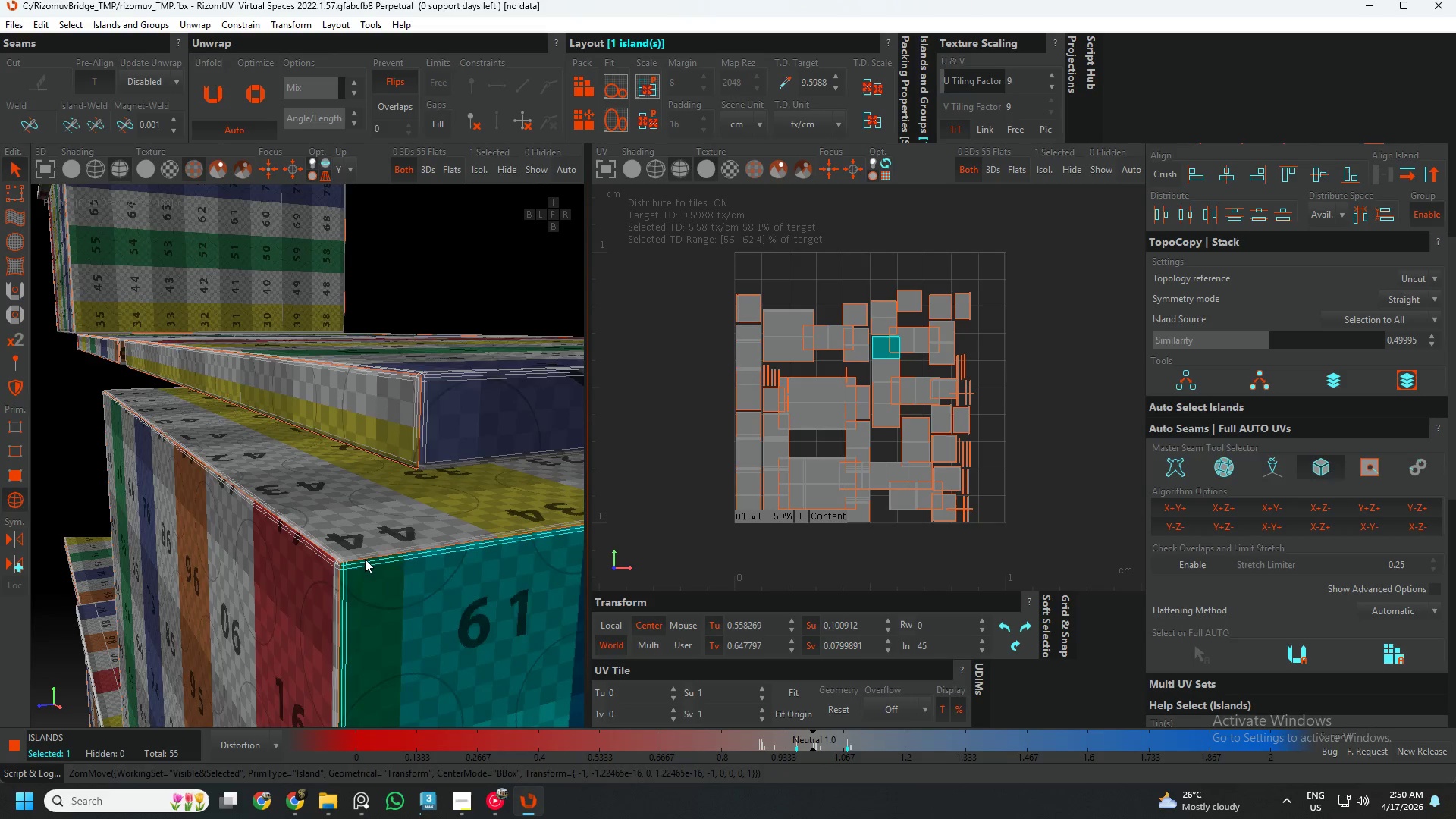 
scroll: coordinate [369, 564], scroll_direction: down, amount: 13.0
 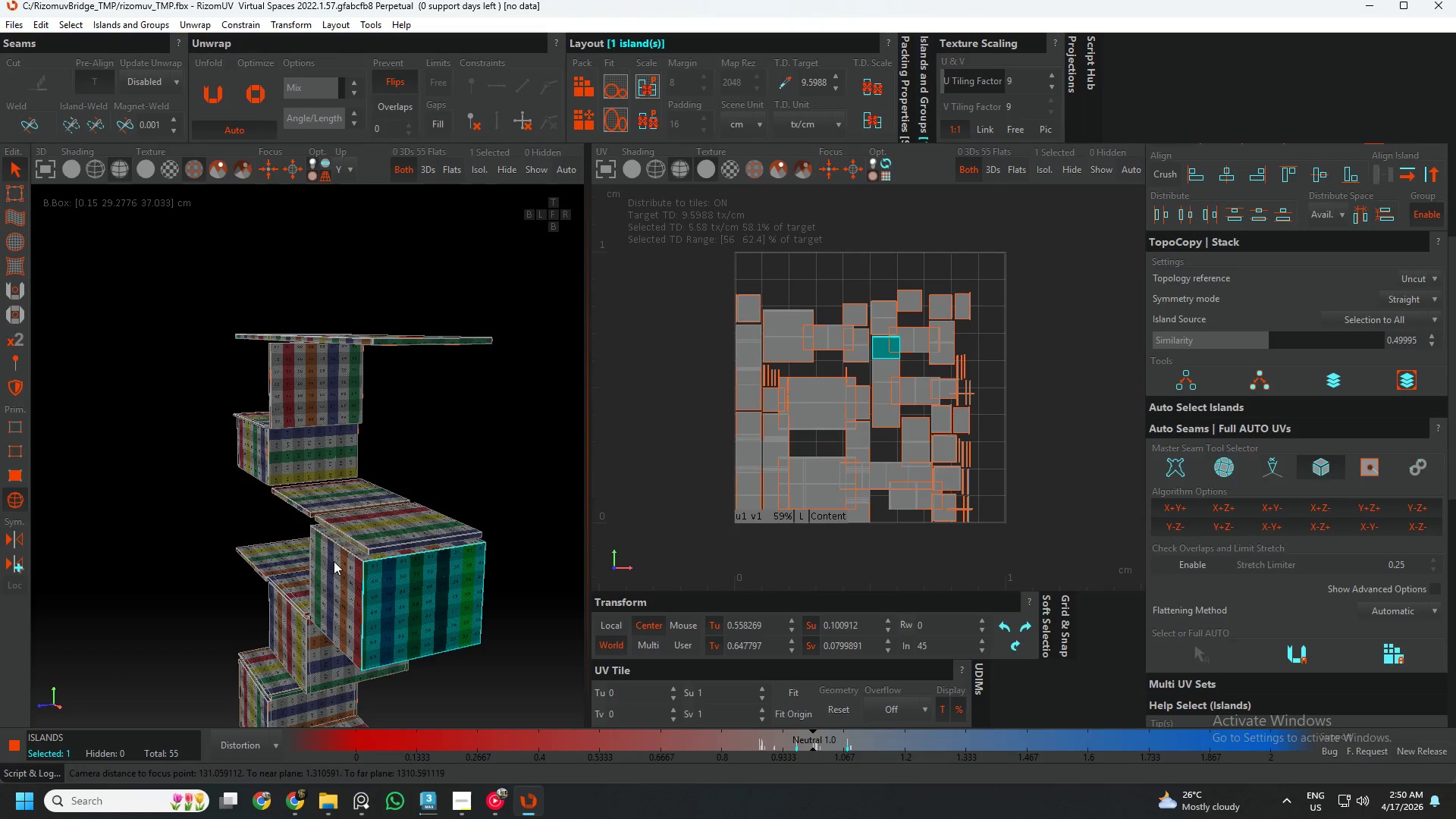 
hold_key(key=AltLeft, duration=0.73)
 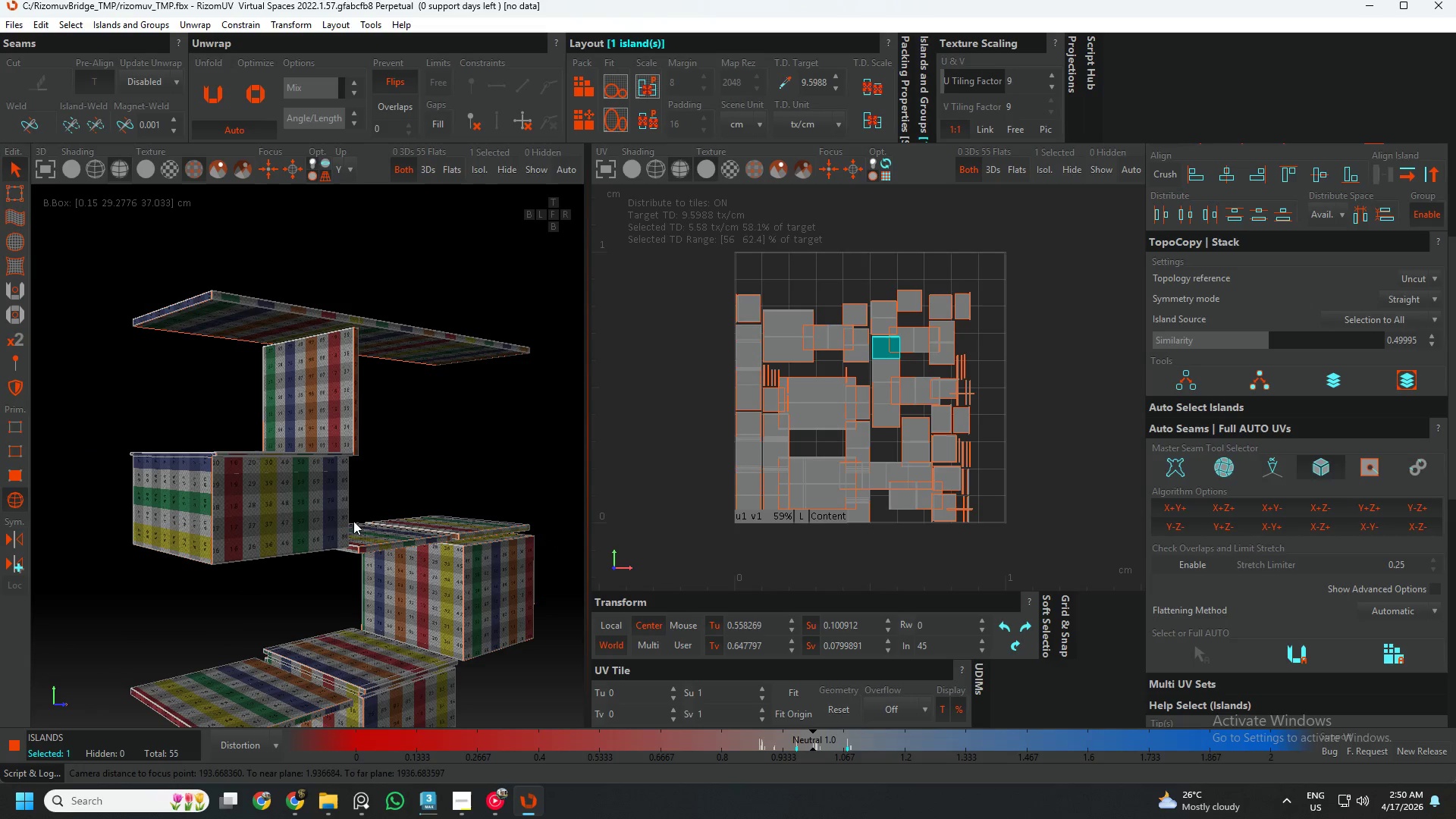 
hold_key(key=AltLeft, duration=0.47)
 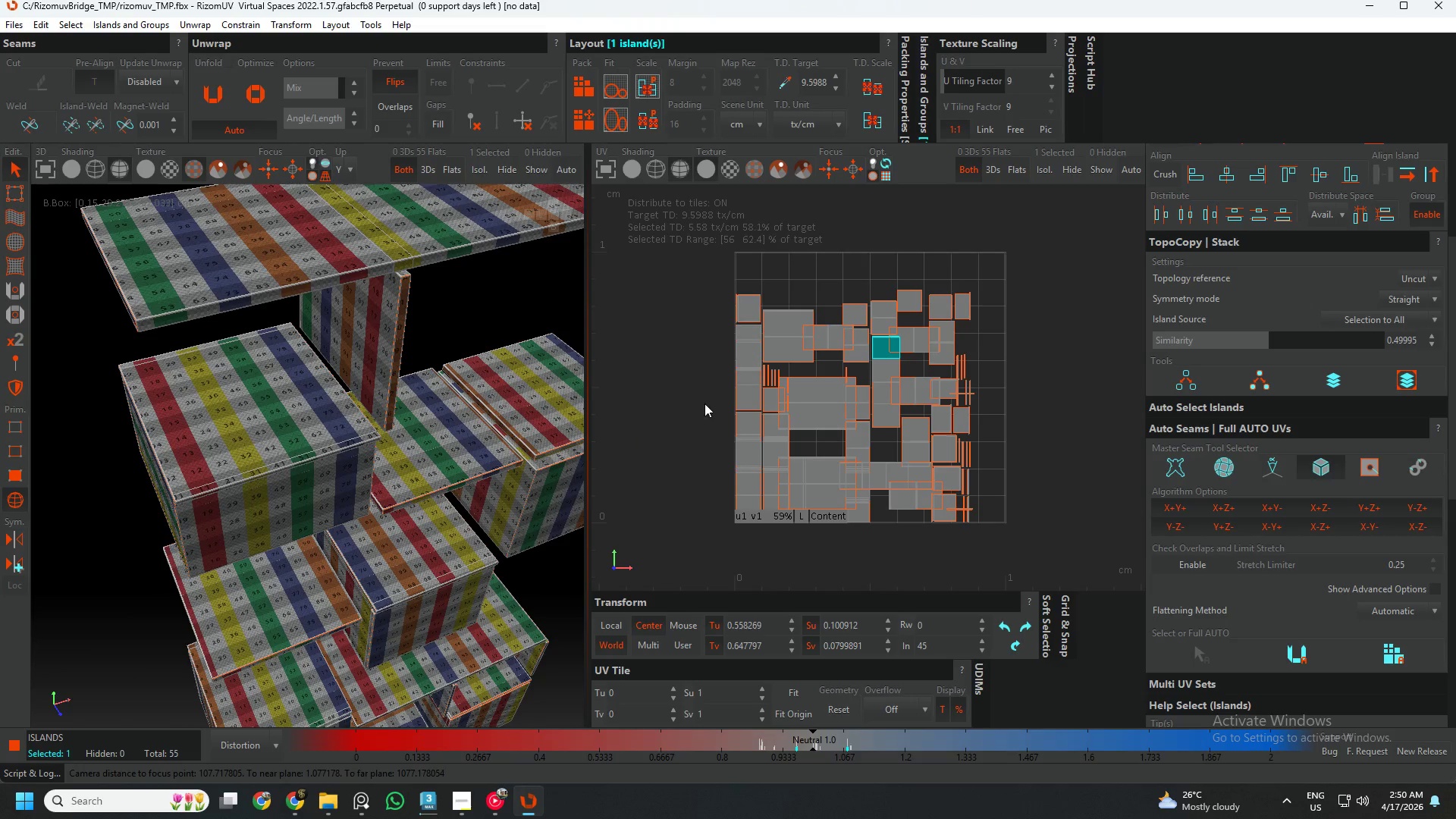 
scroll: coordinate [278, 491], scroll_direction: none, amount: 0.0
 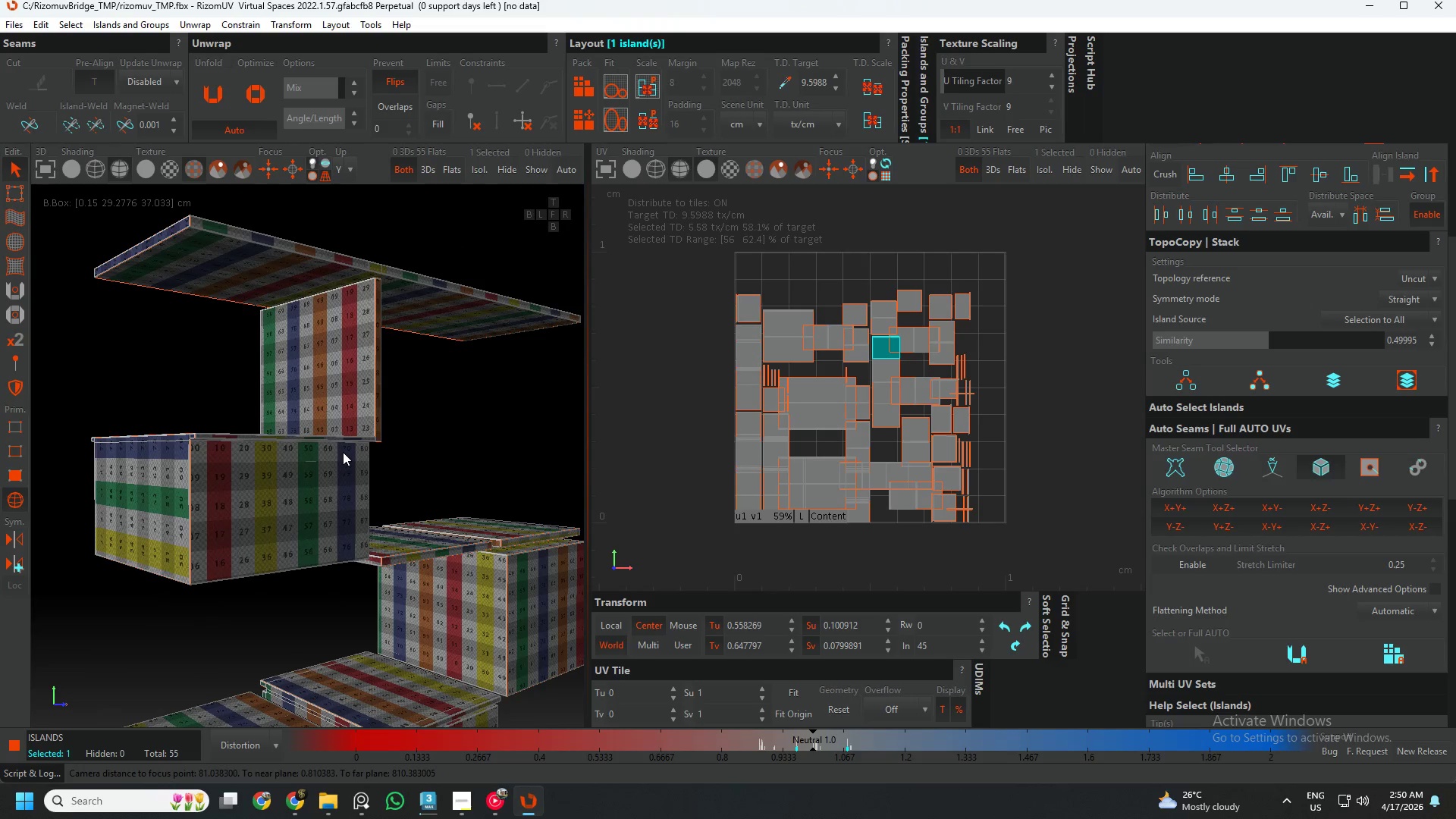 
left_click([688, 374])
 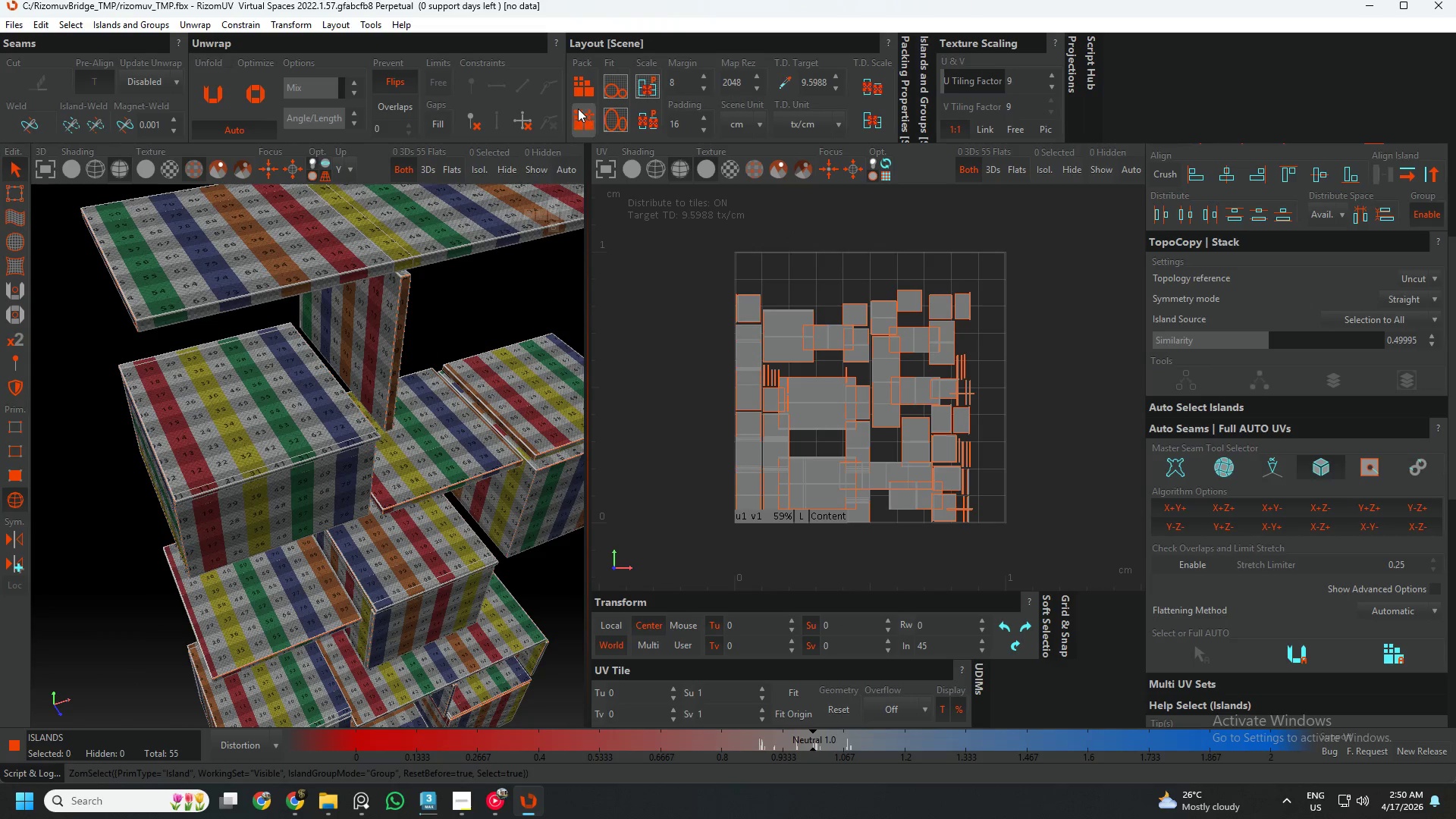 
left_click([579, 119])
 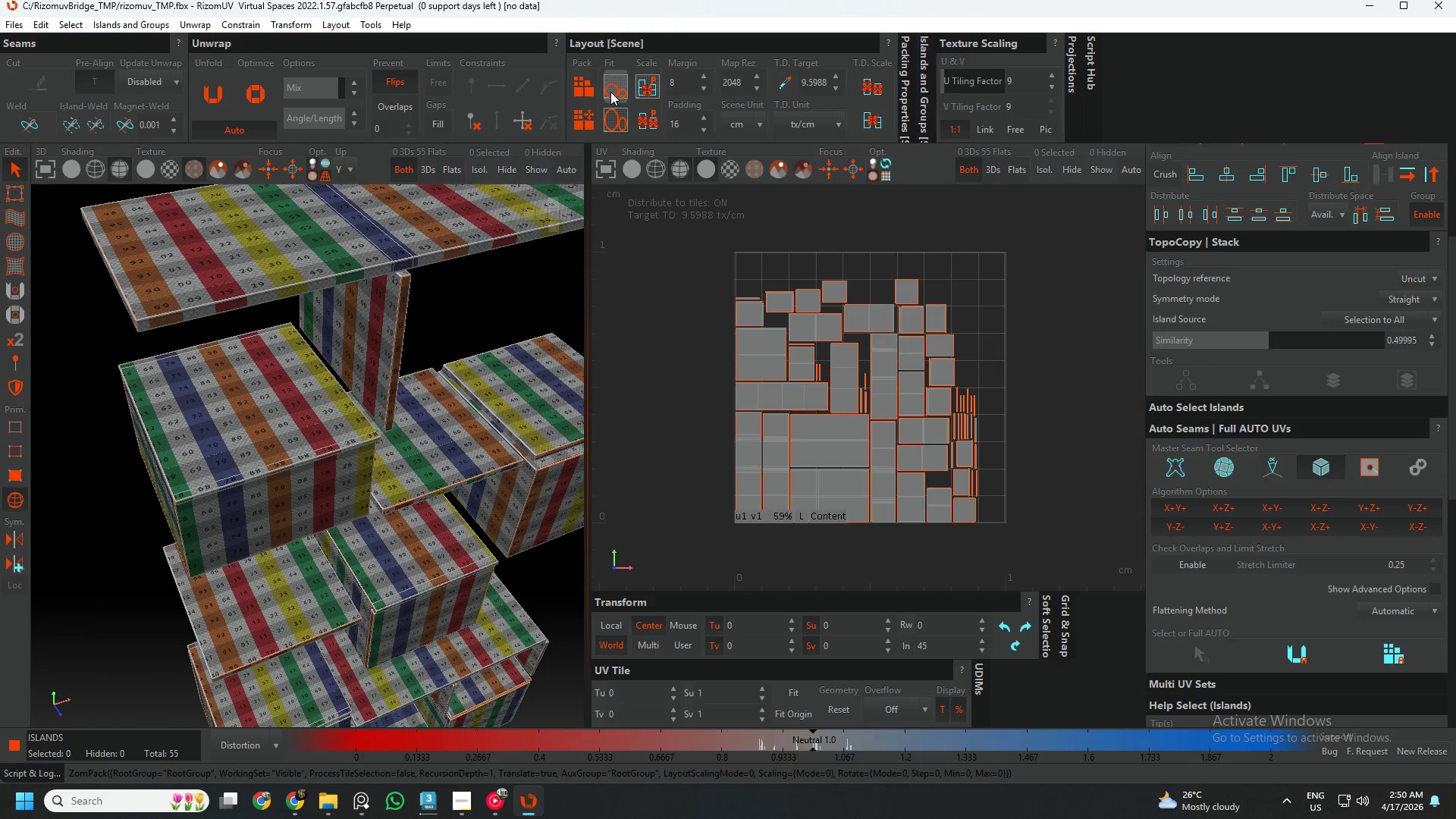 
left_click([610, 92])
 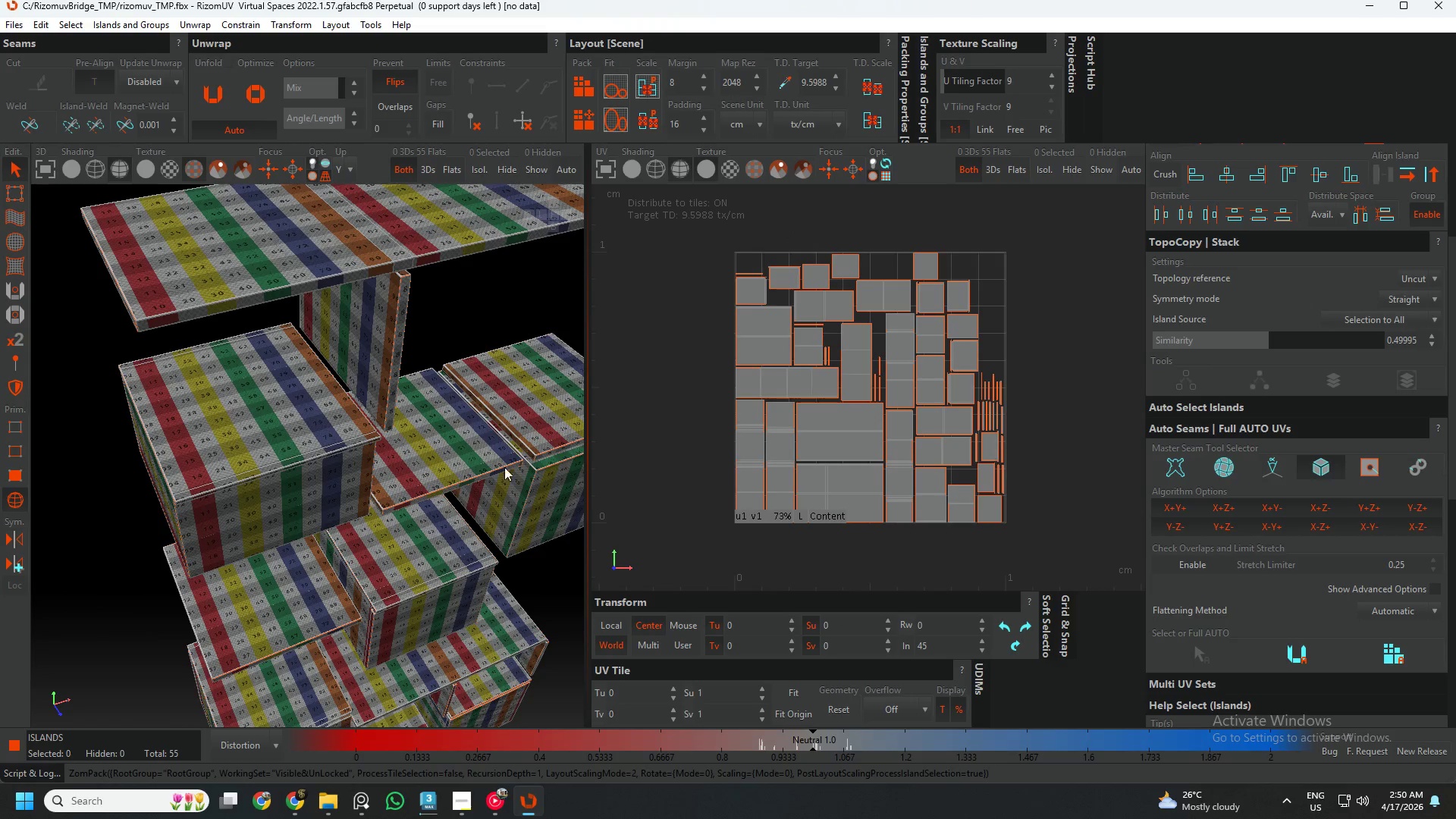 
scroll: coordinate [369, 491], scroll_direction: down, amount: 3.0
 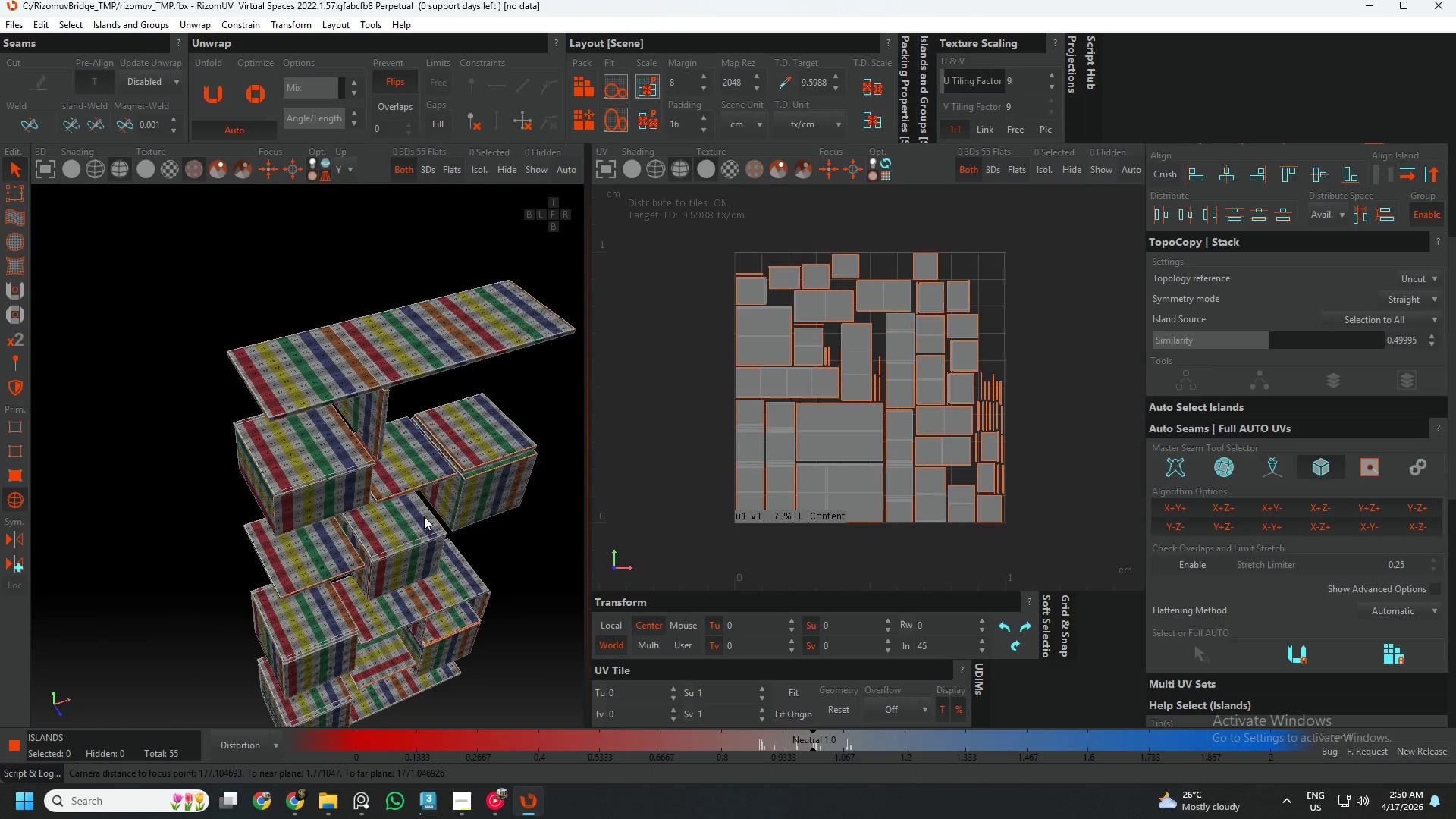 
key(Control+S)
 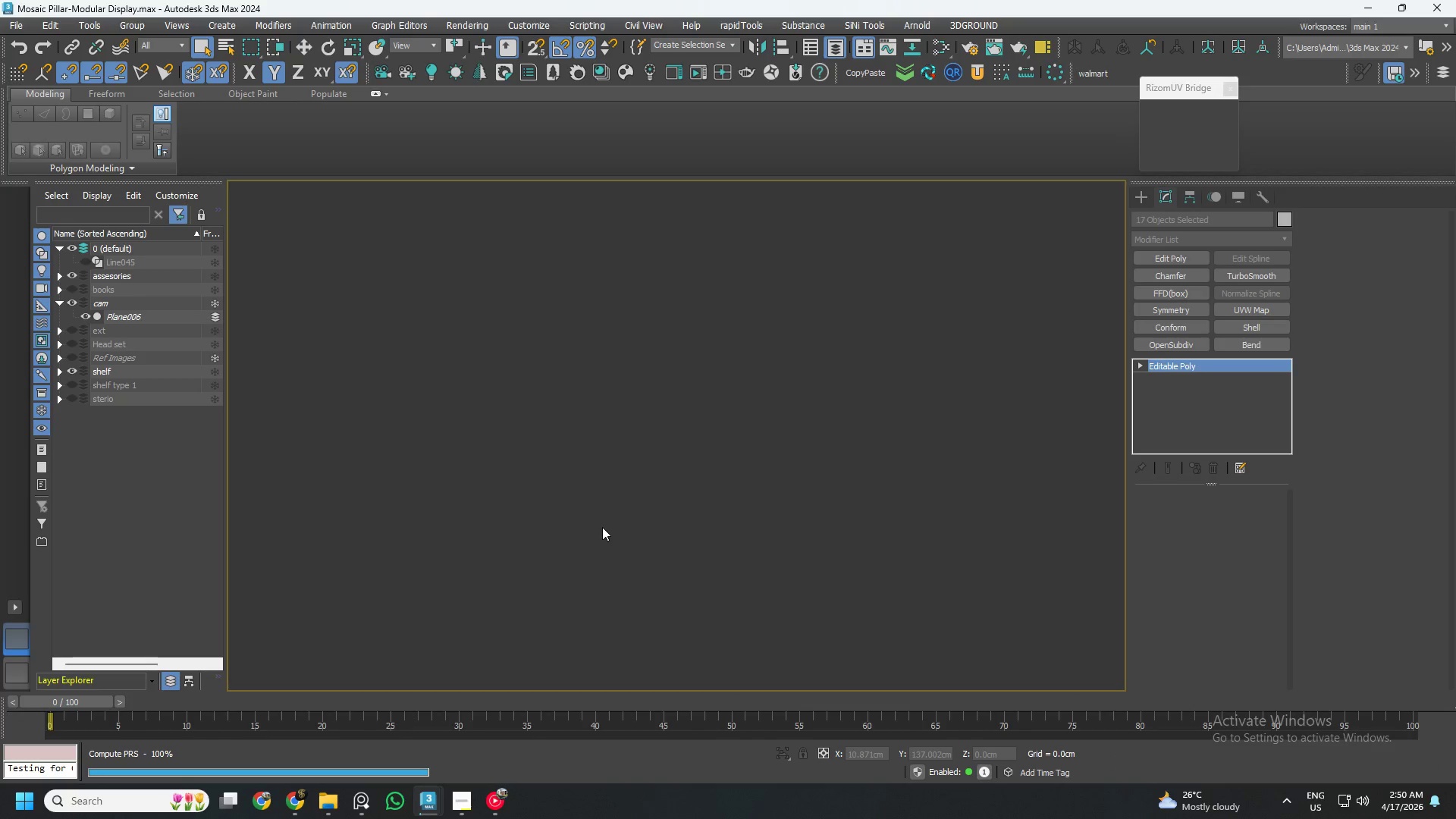 
wait(5.38)
 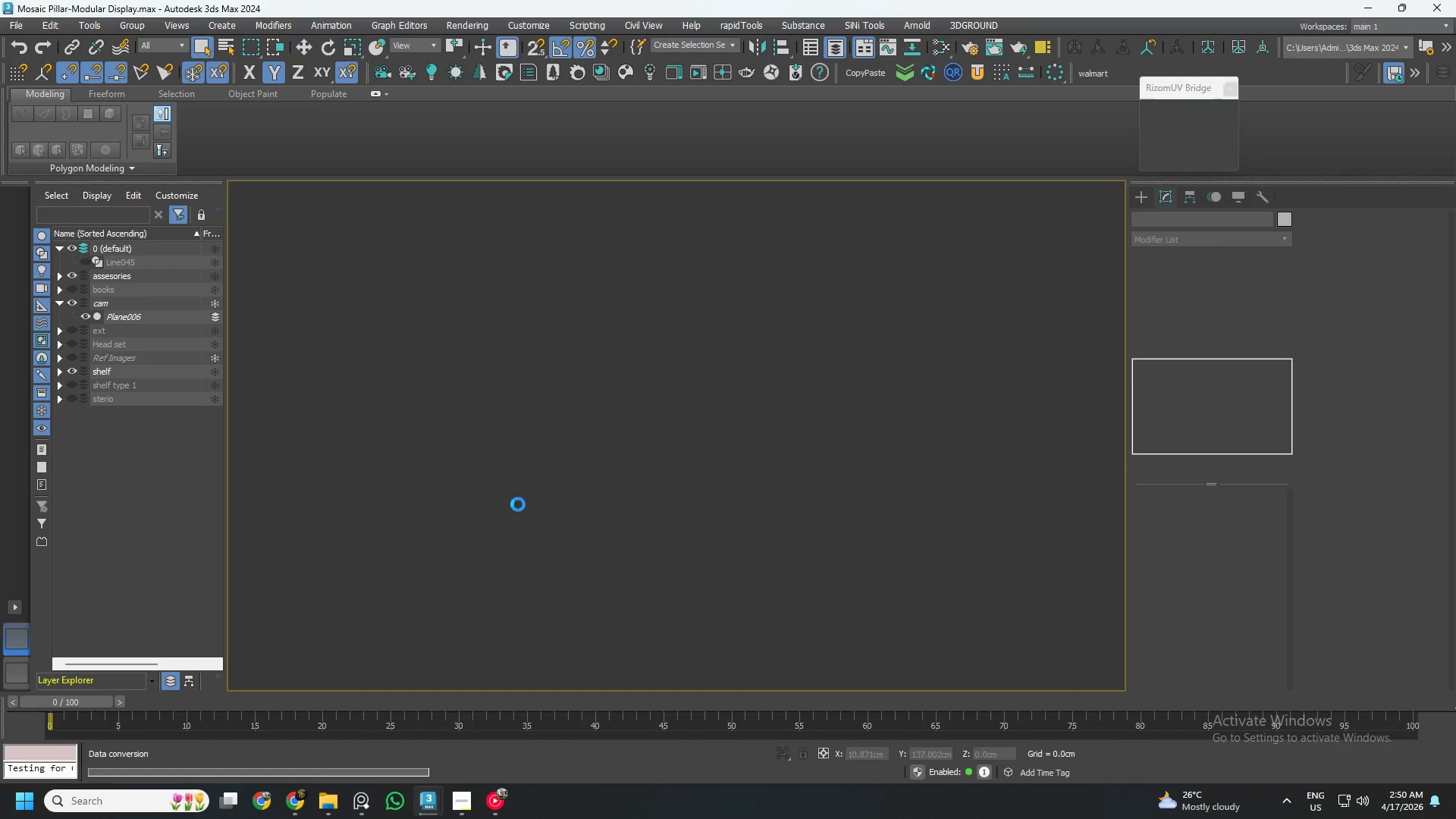 
right_click([615, 514])
 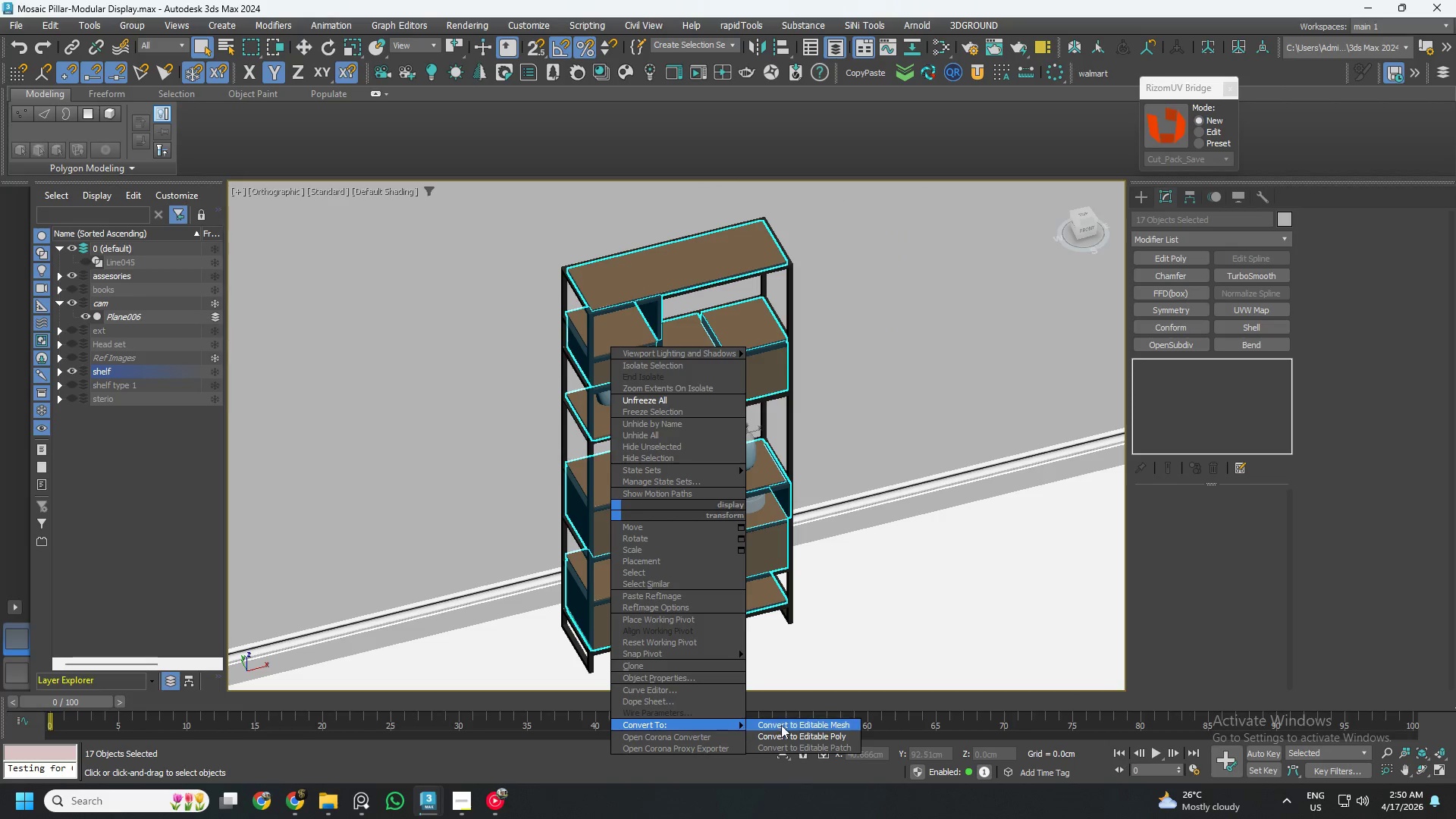 
left_click([815, 737])
 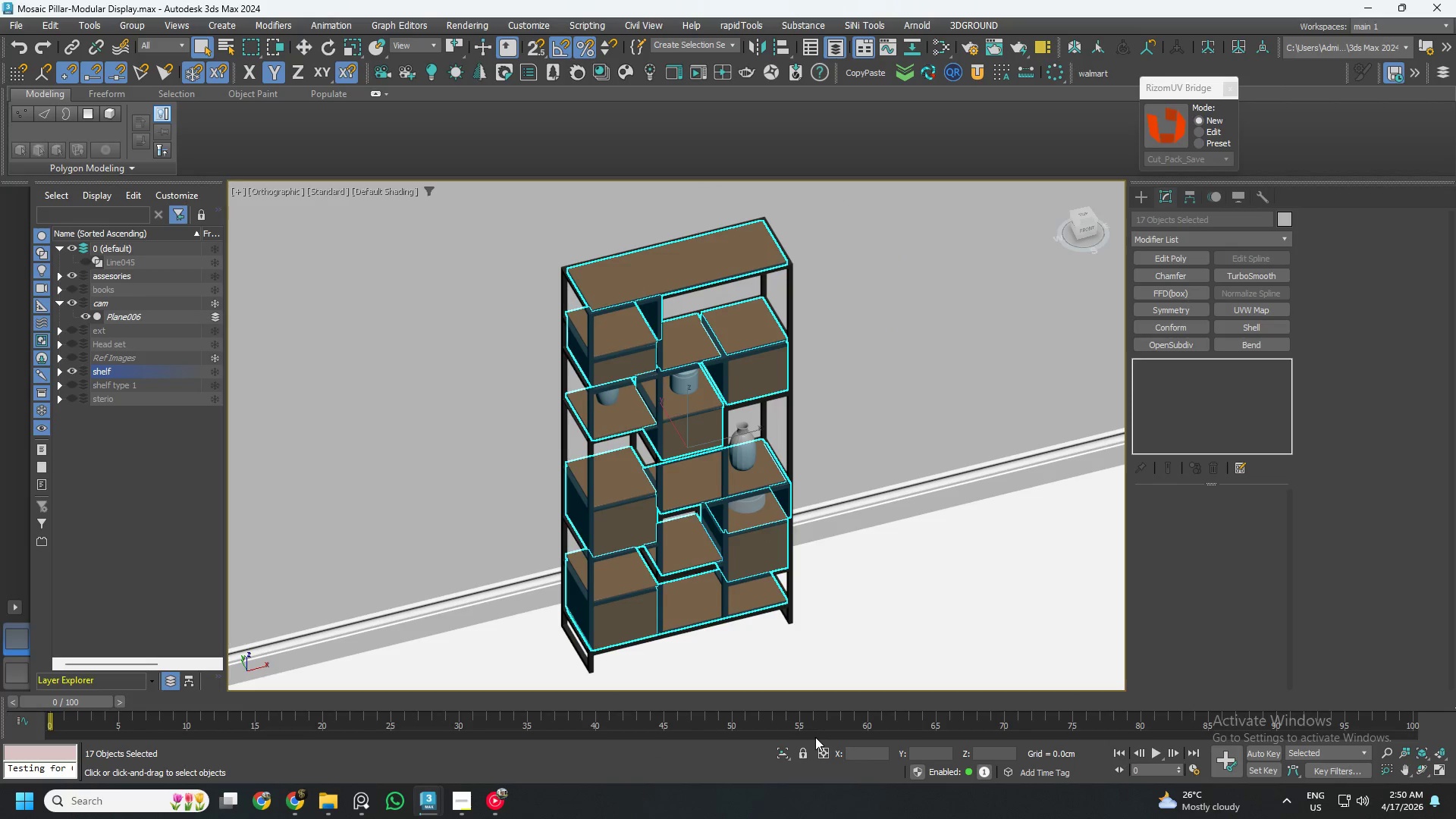 
key(Control+S)
 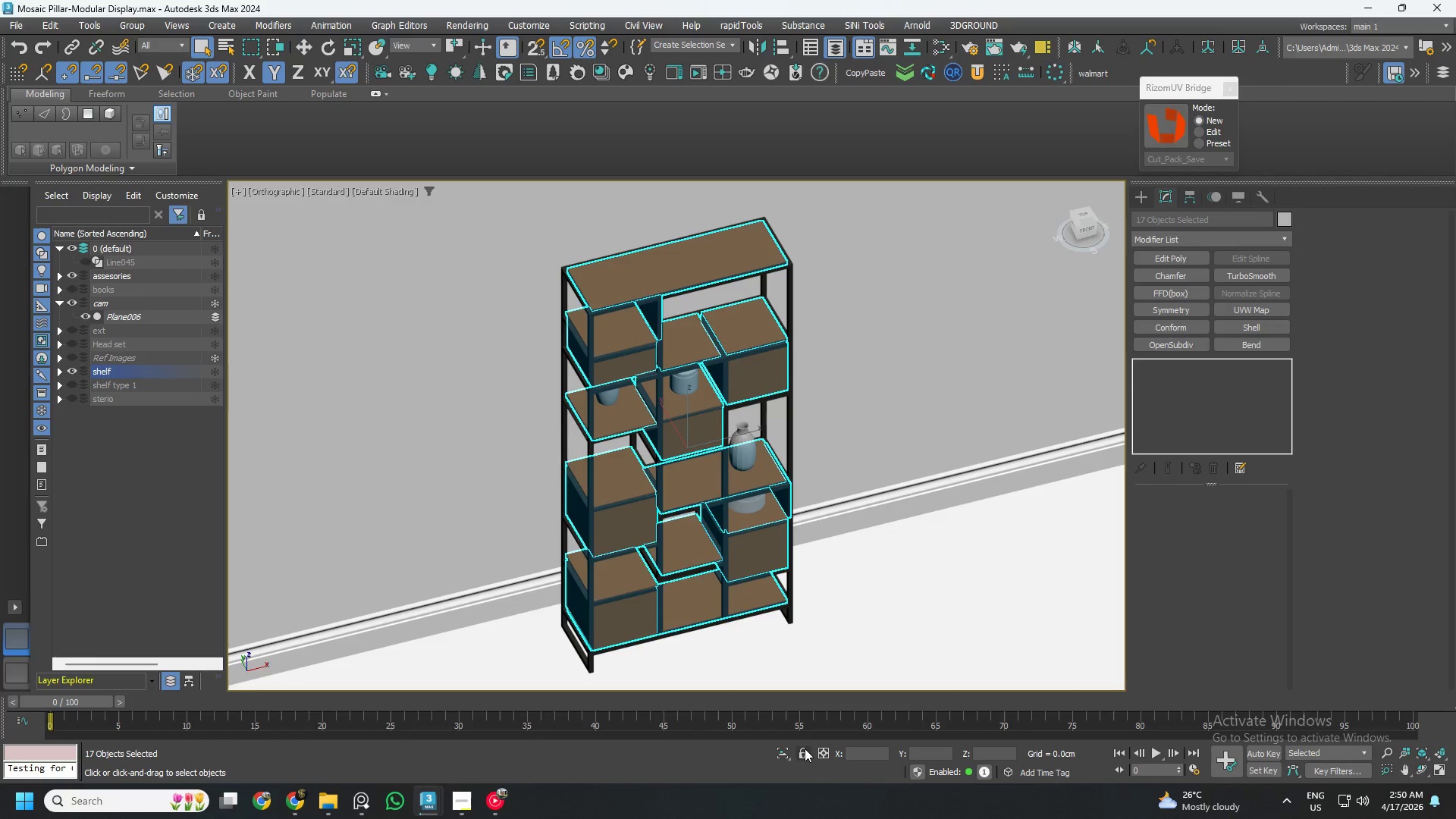 
wait(10.83)
 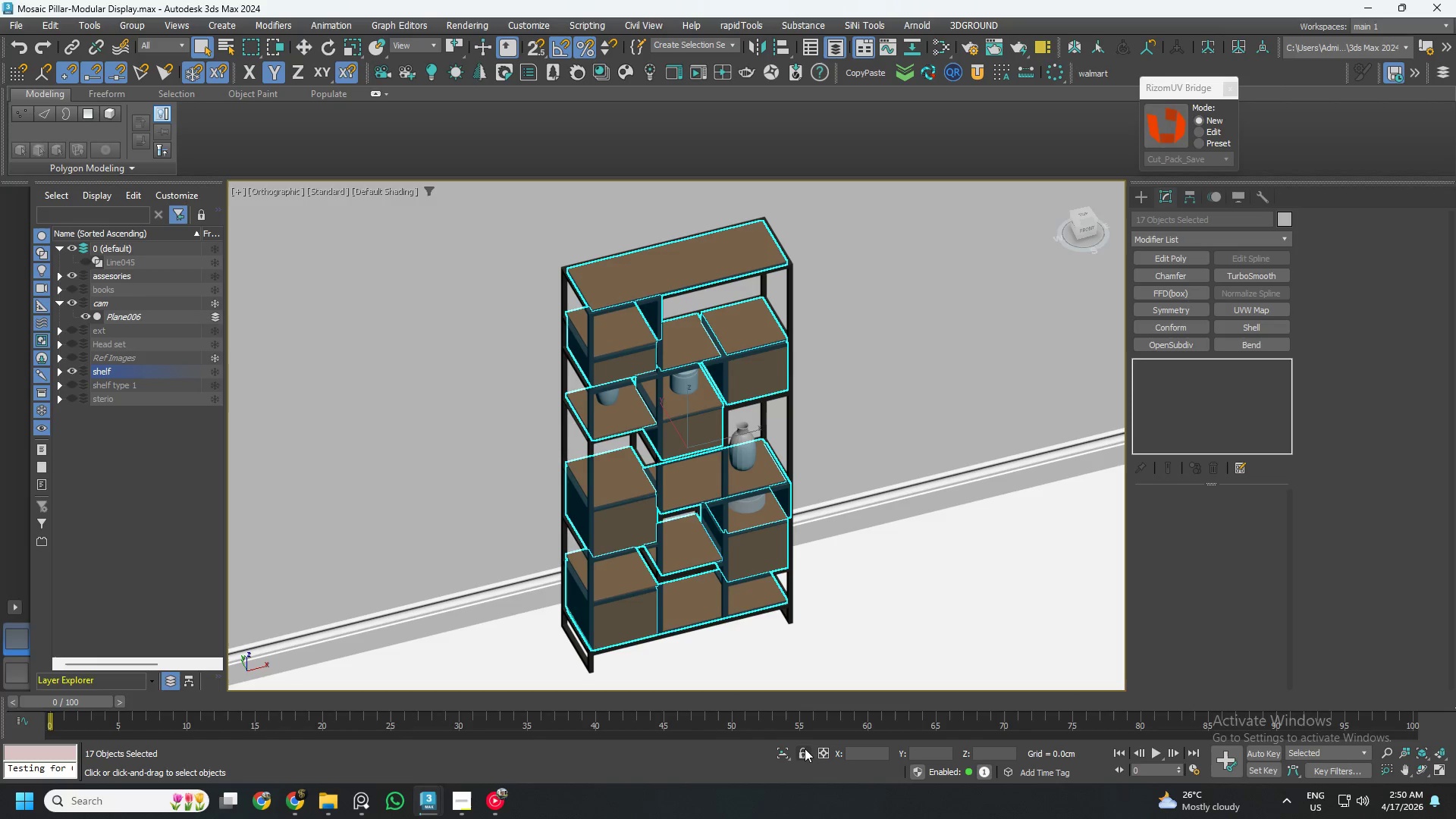 
left_click([1228, 87])
 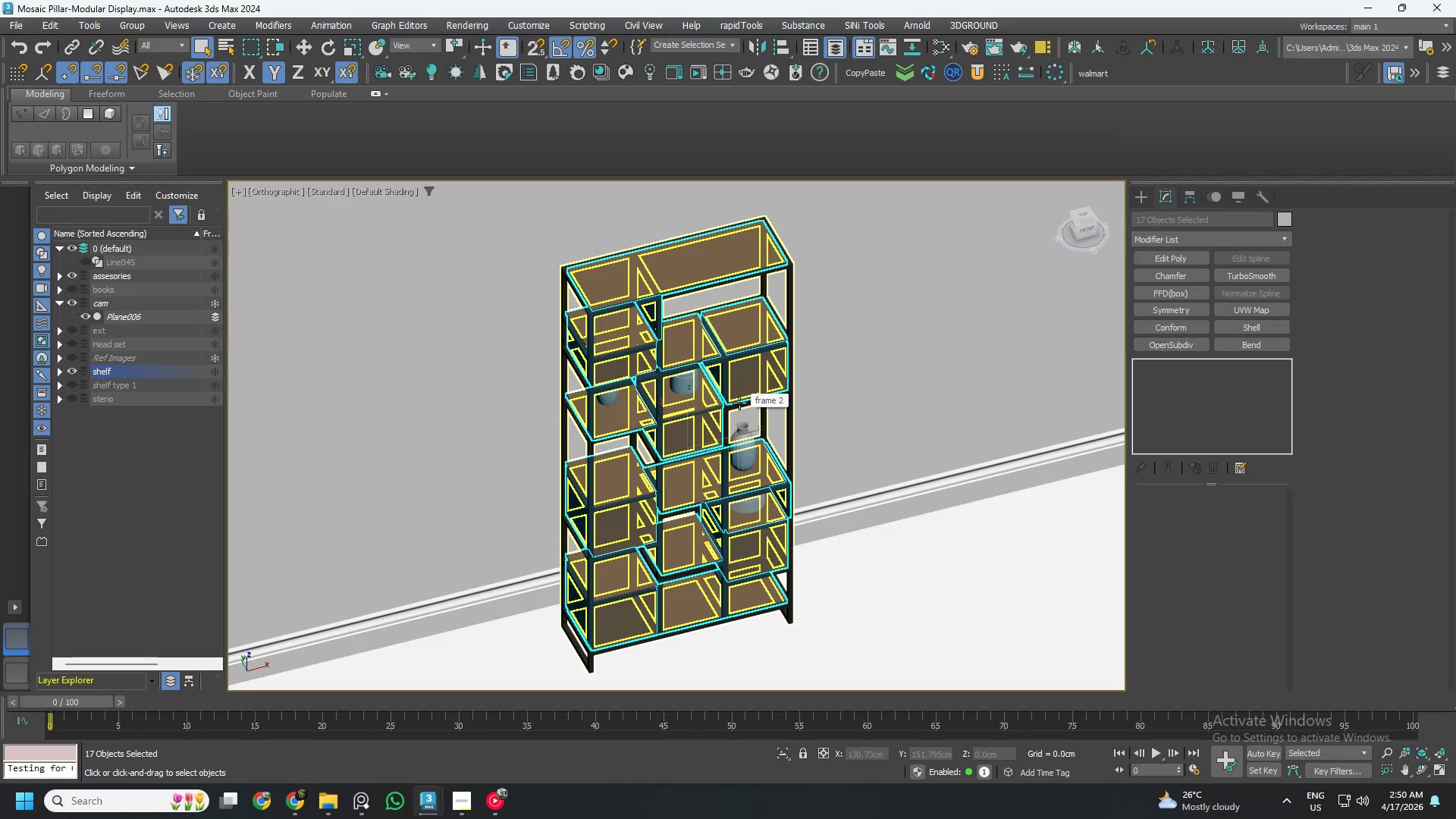 
key(M)
 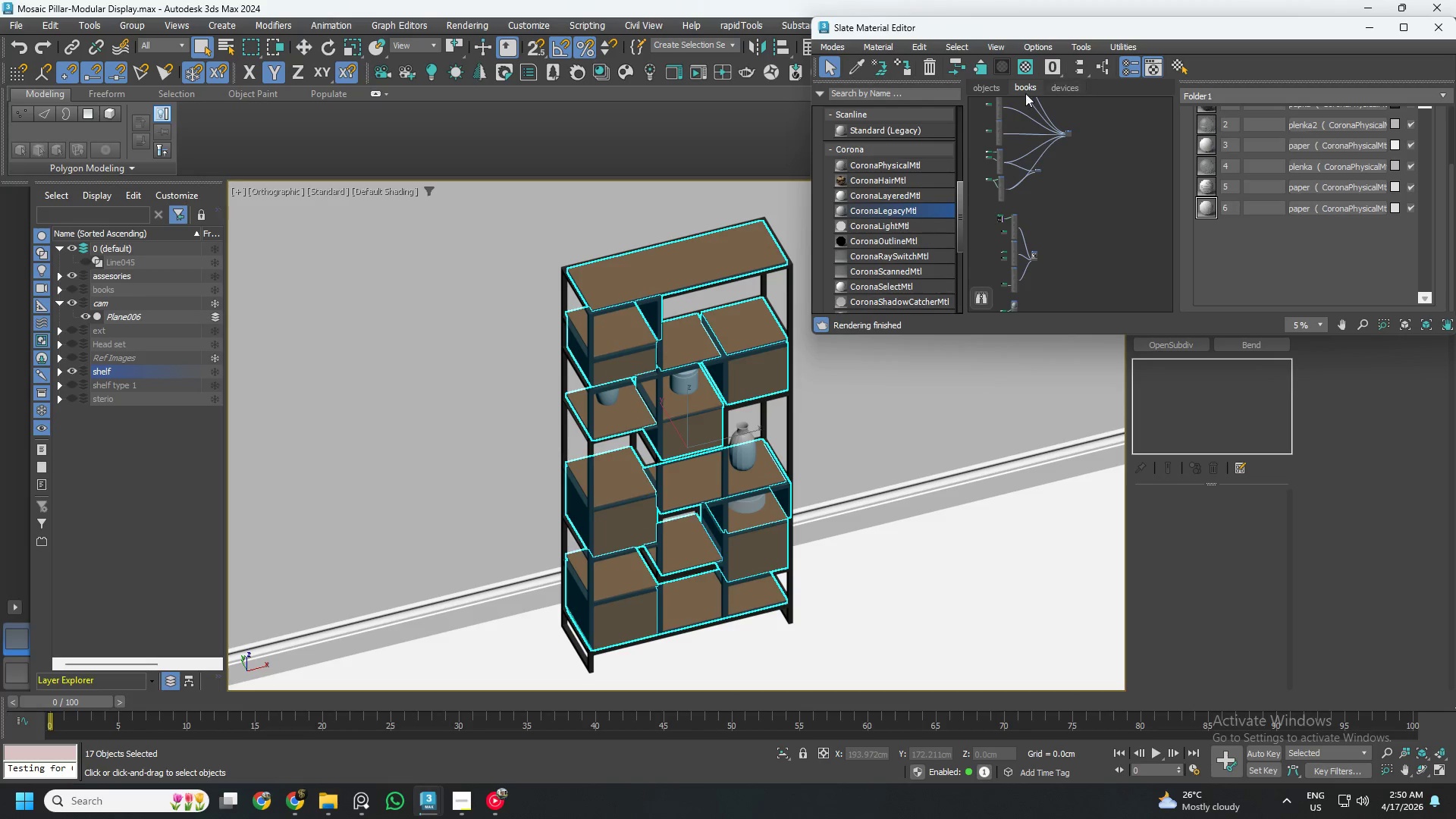 
left_click([998, 91])
 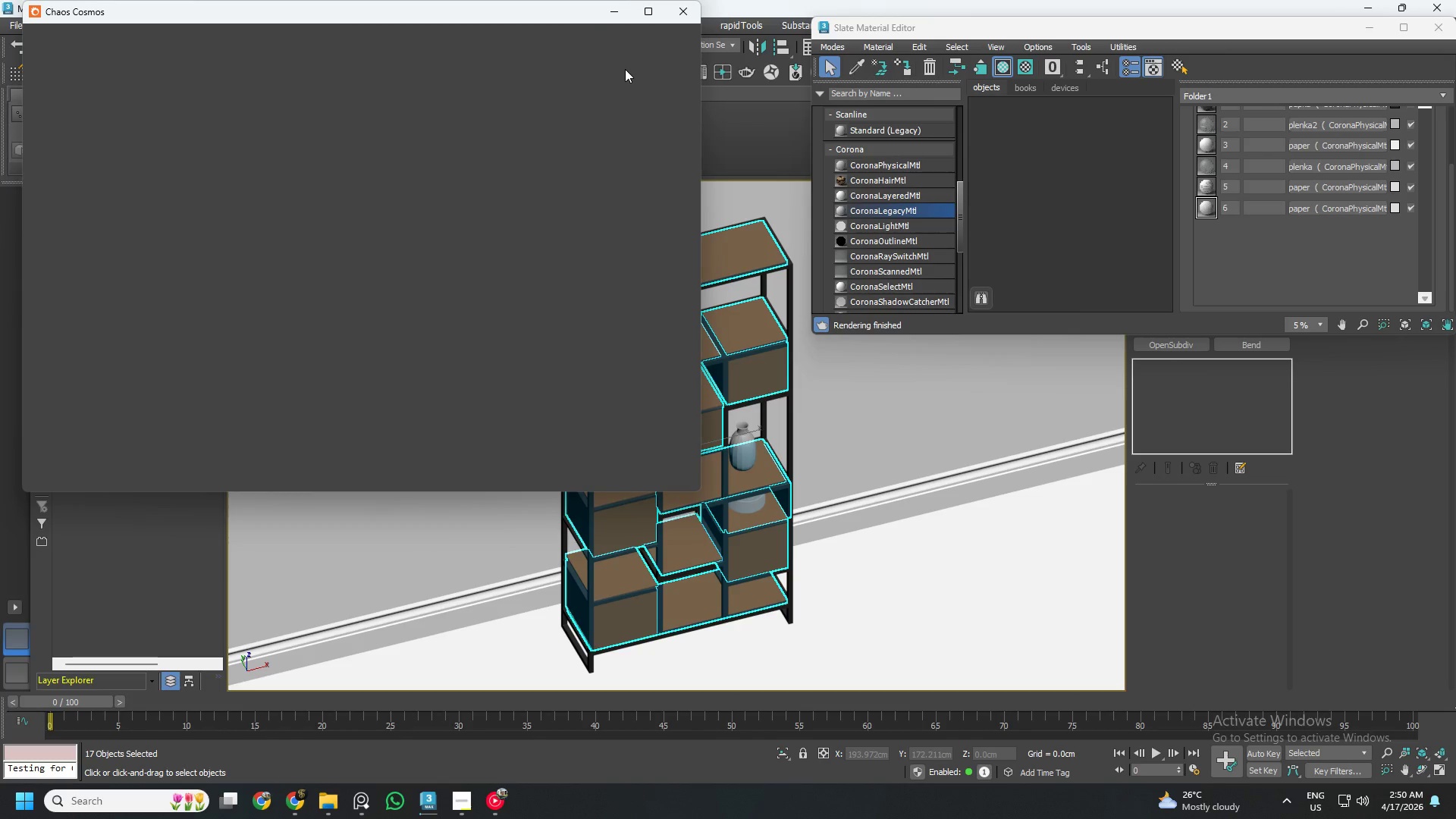 
wait(9.03)
 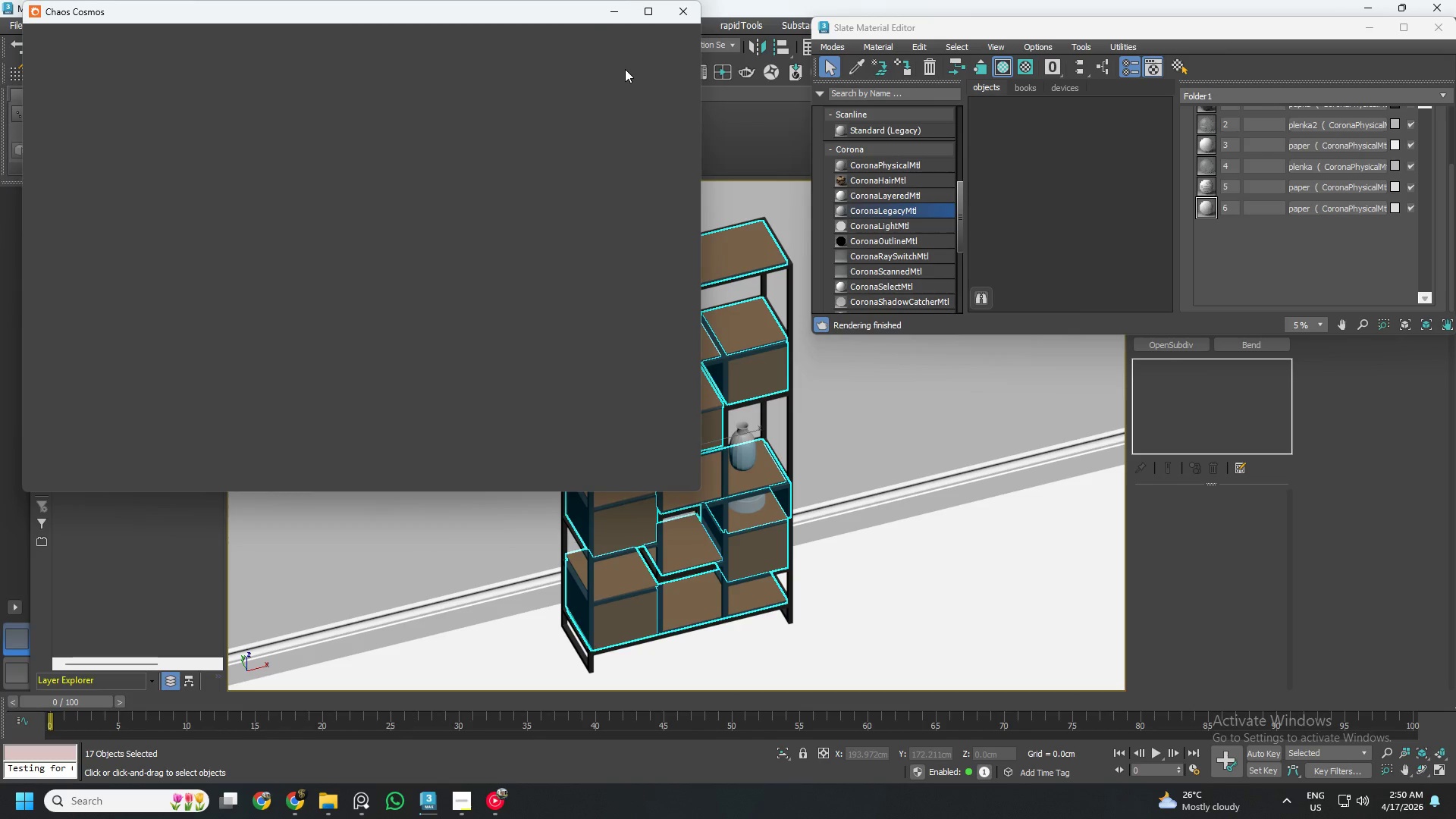 
left_click([97, 64])
 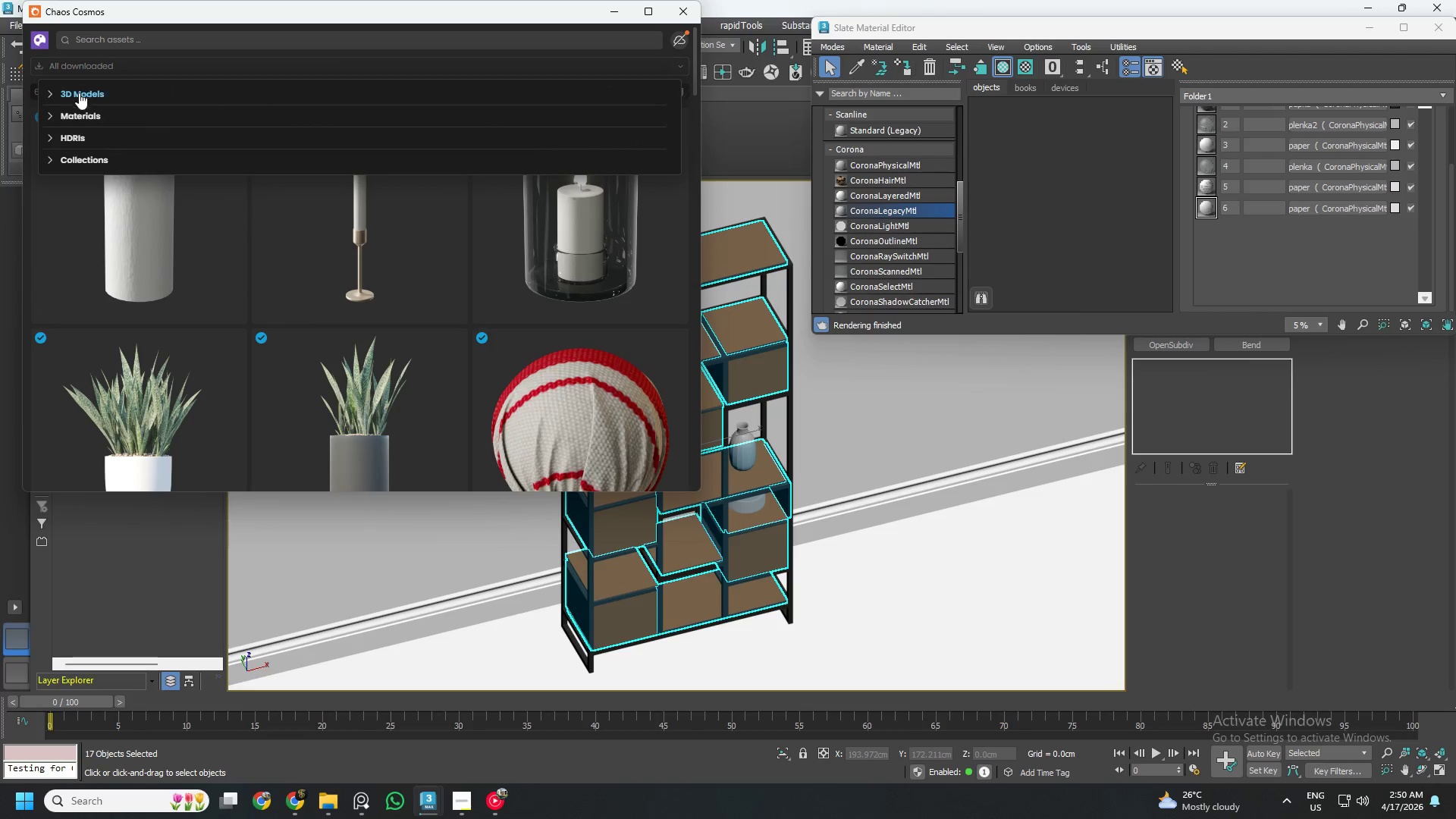 
left_click([77, 111])
 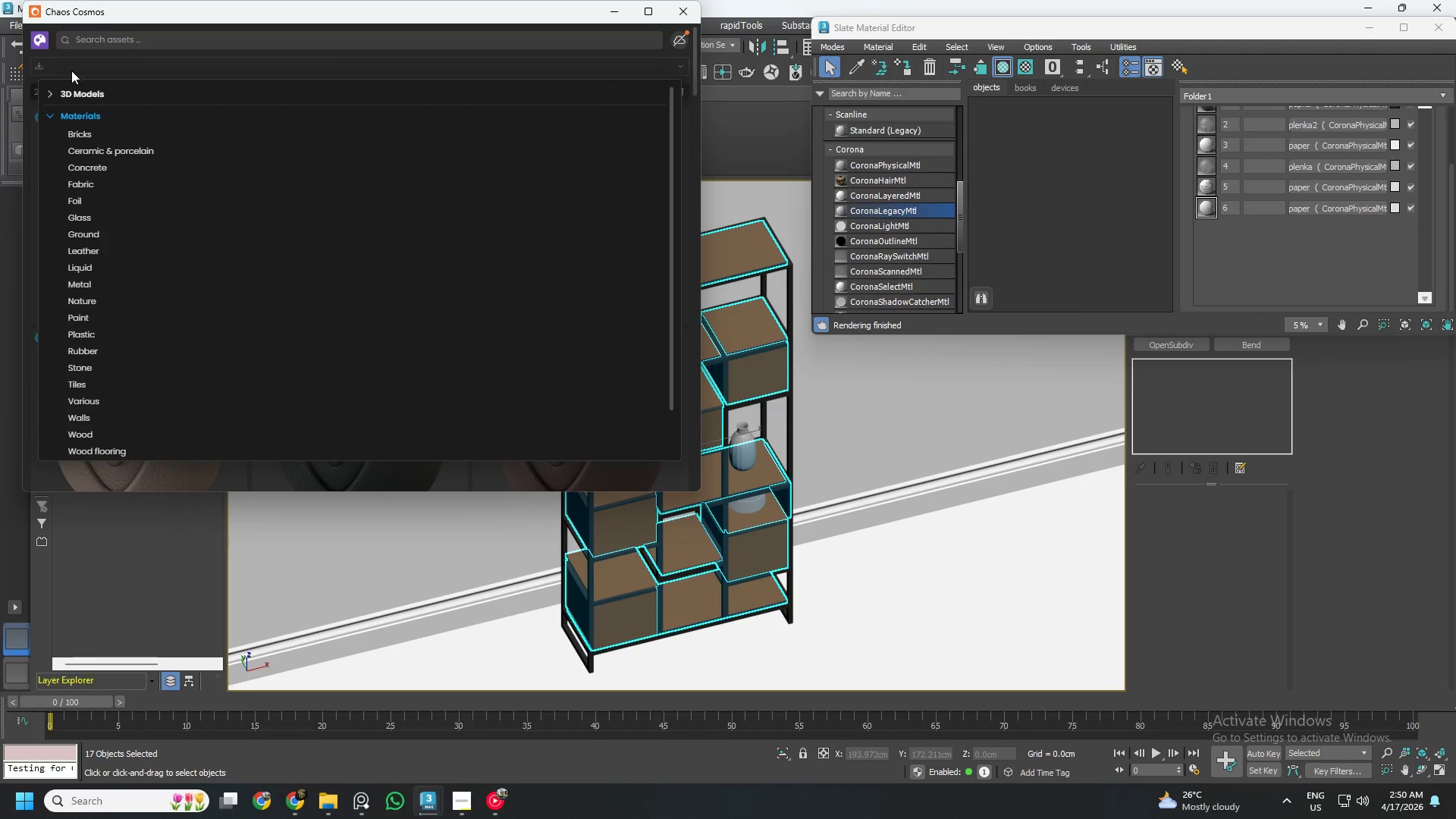 
left_click([79, 66])
 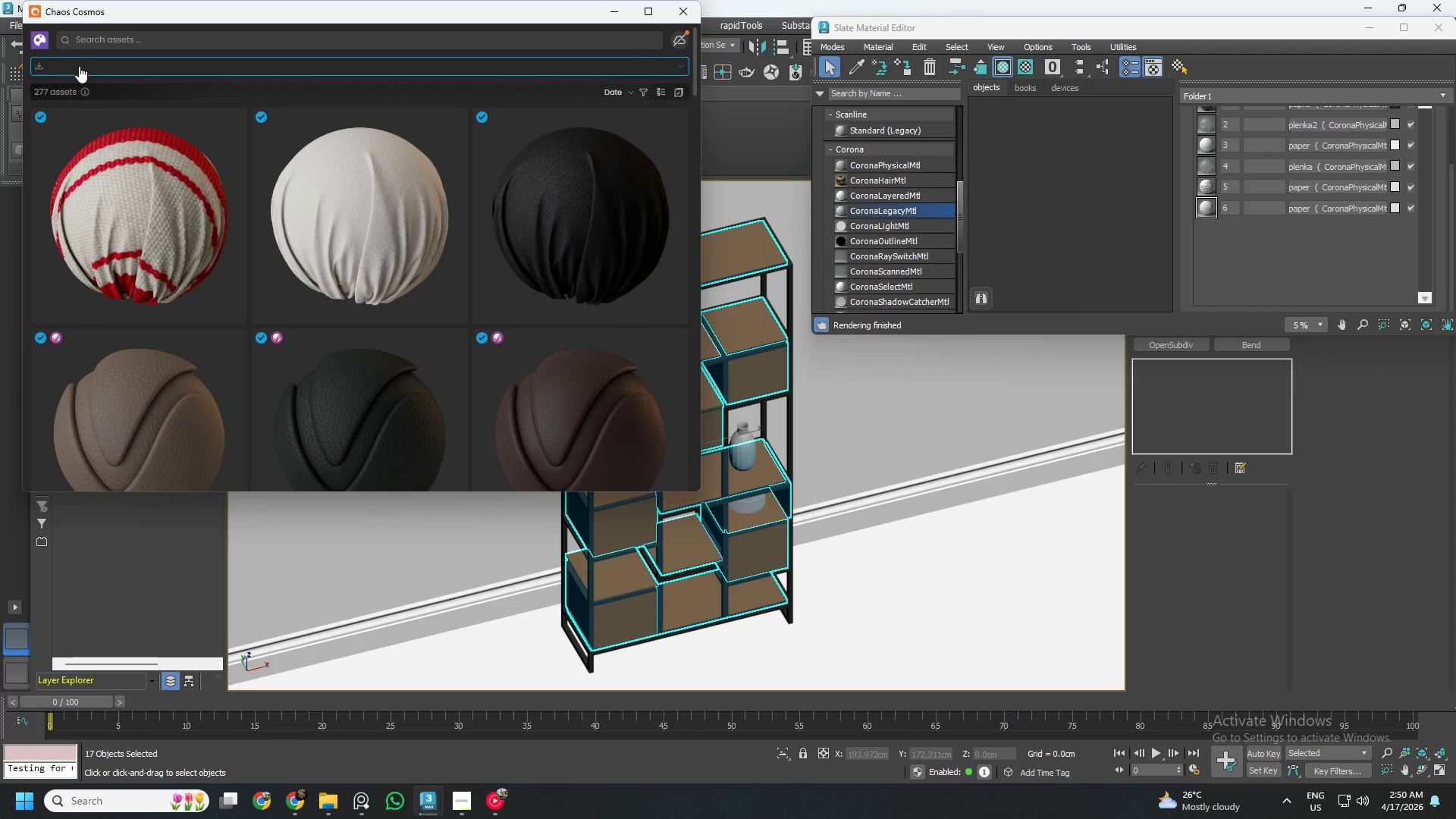 
left_click([79, 66])
 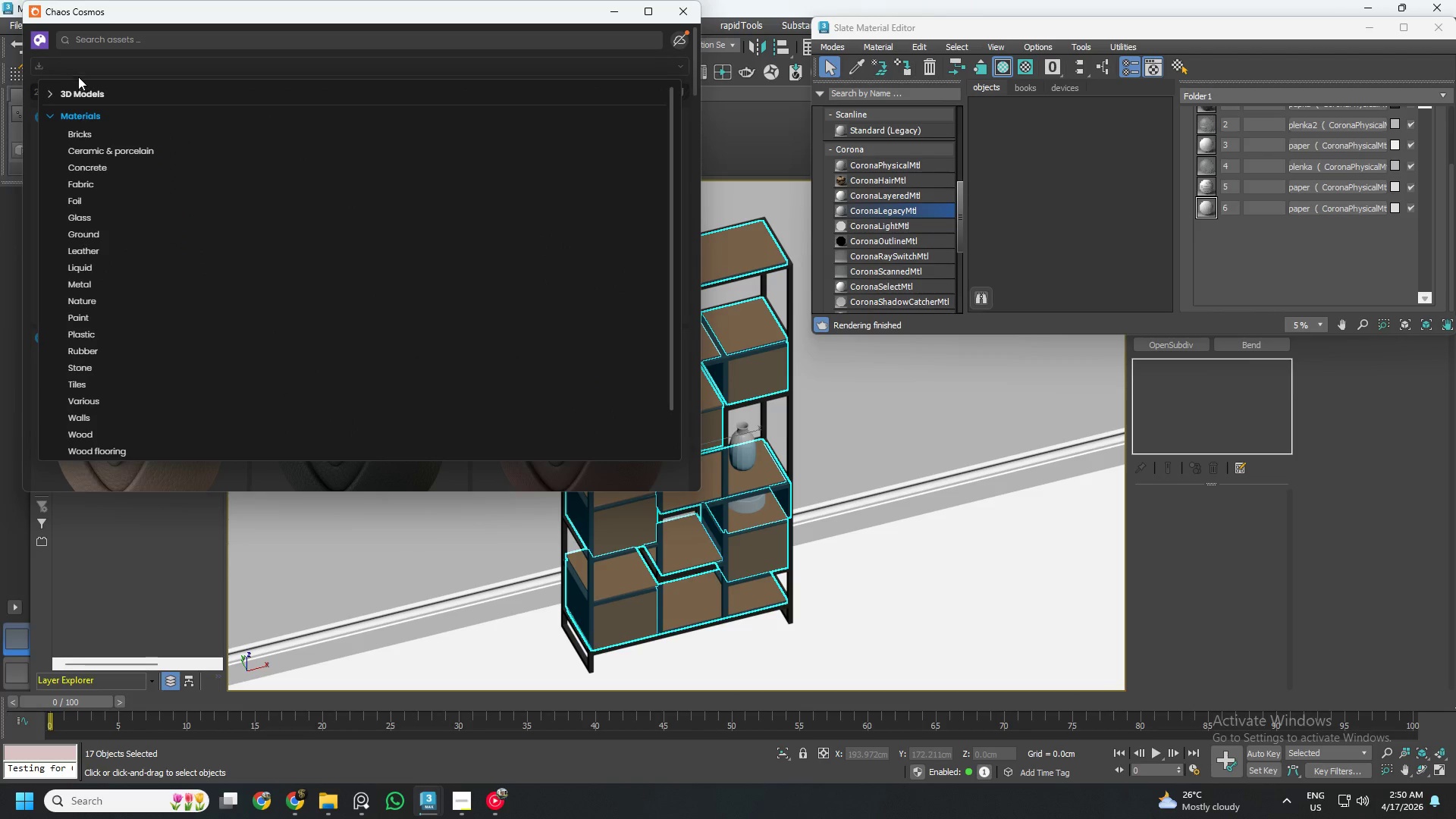 
left_click([80, 73])
 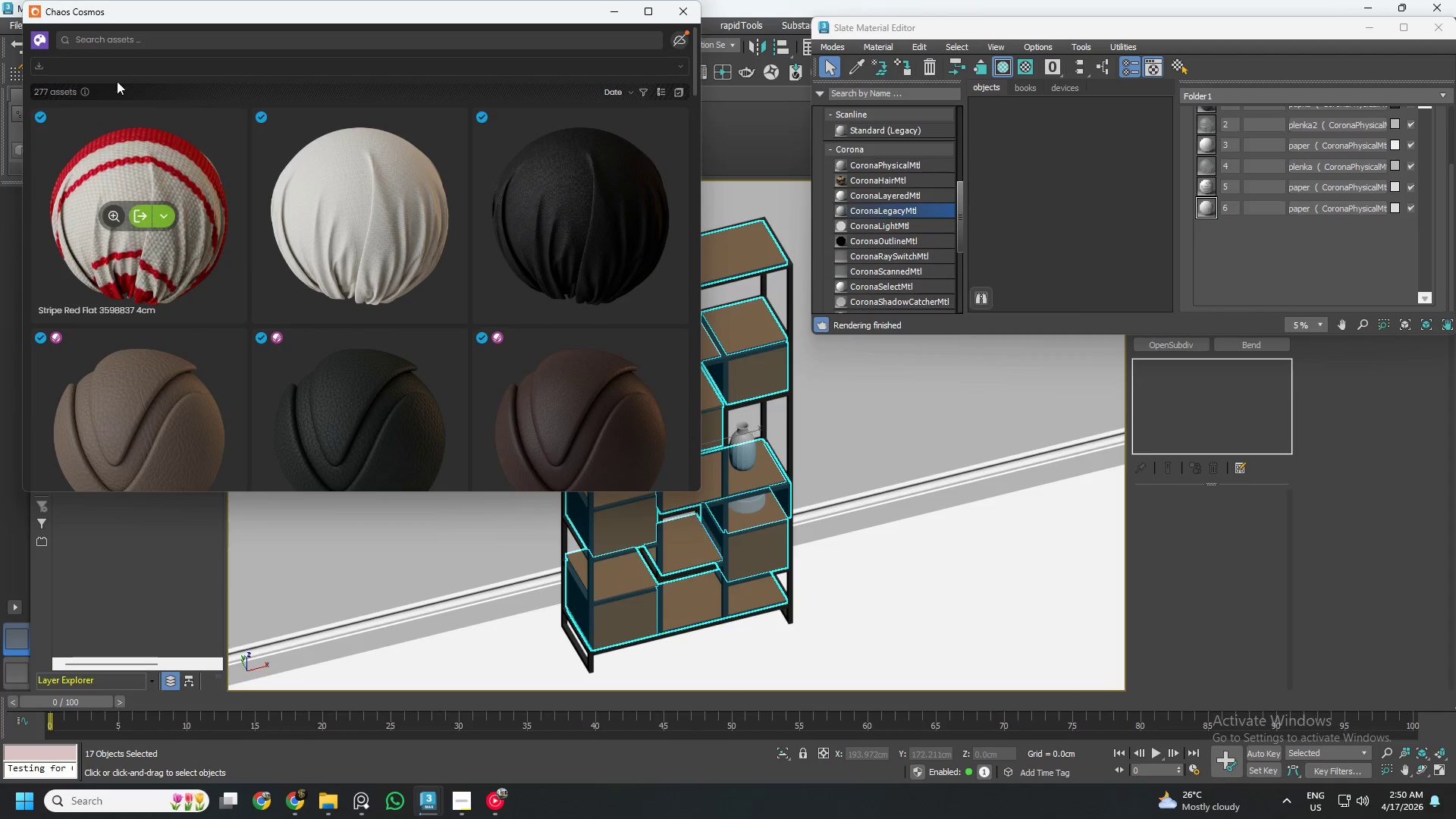 
left_click([103, 72])
 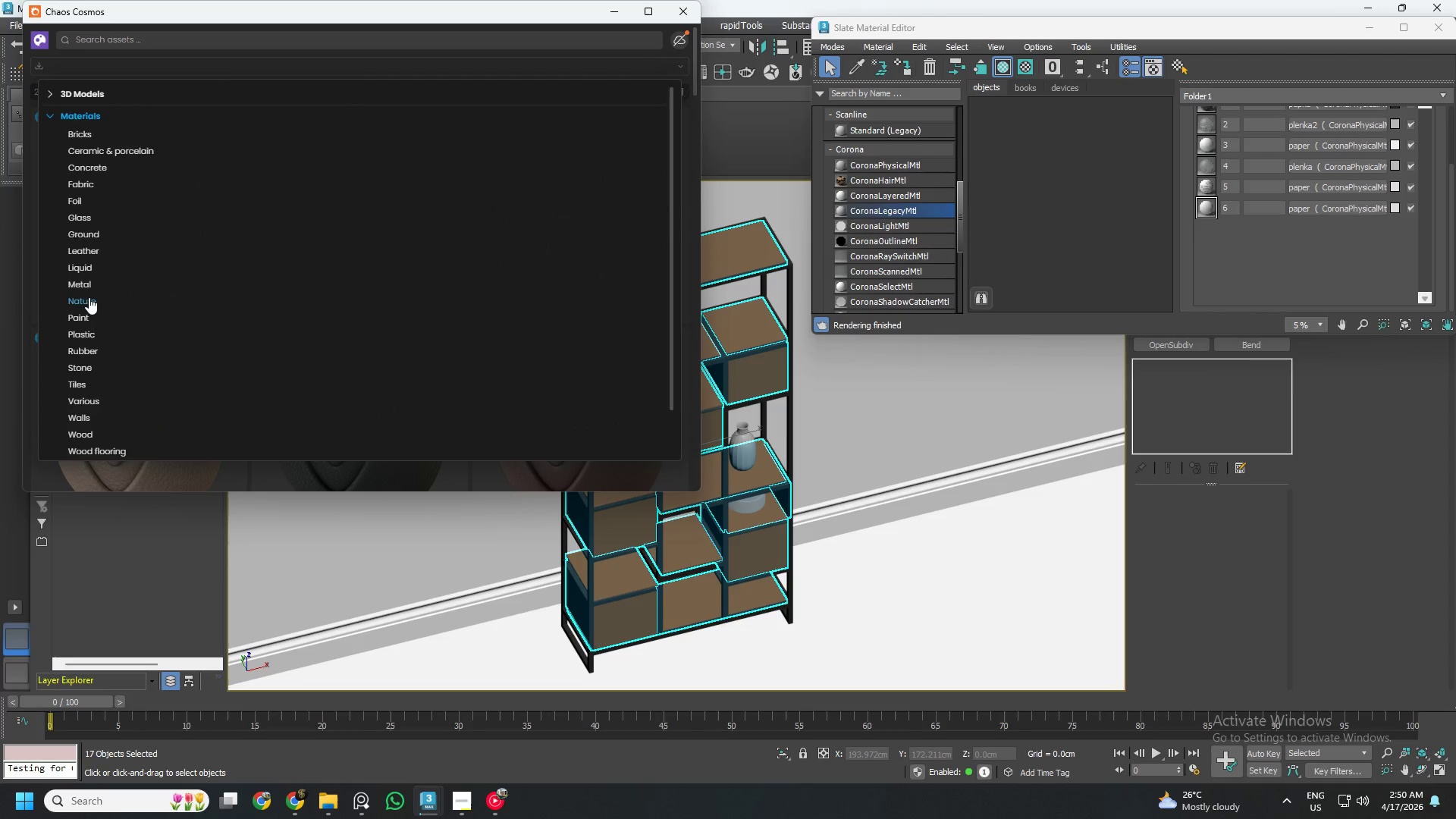 
scroll: coordinate [86, 245], scroll_direction: down, amount: 6.0
 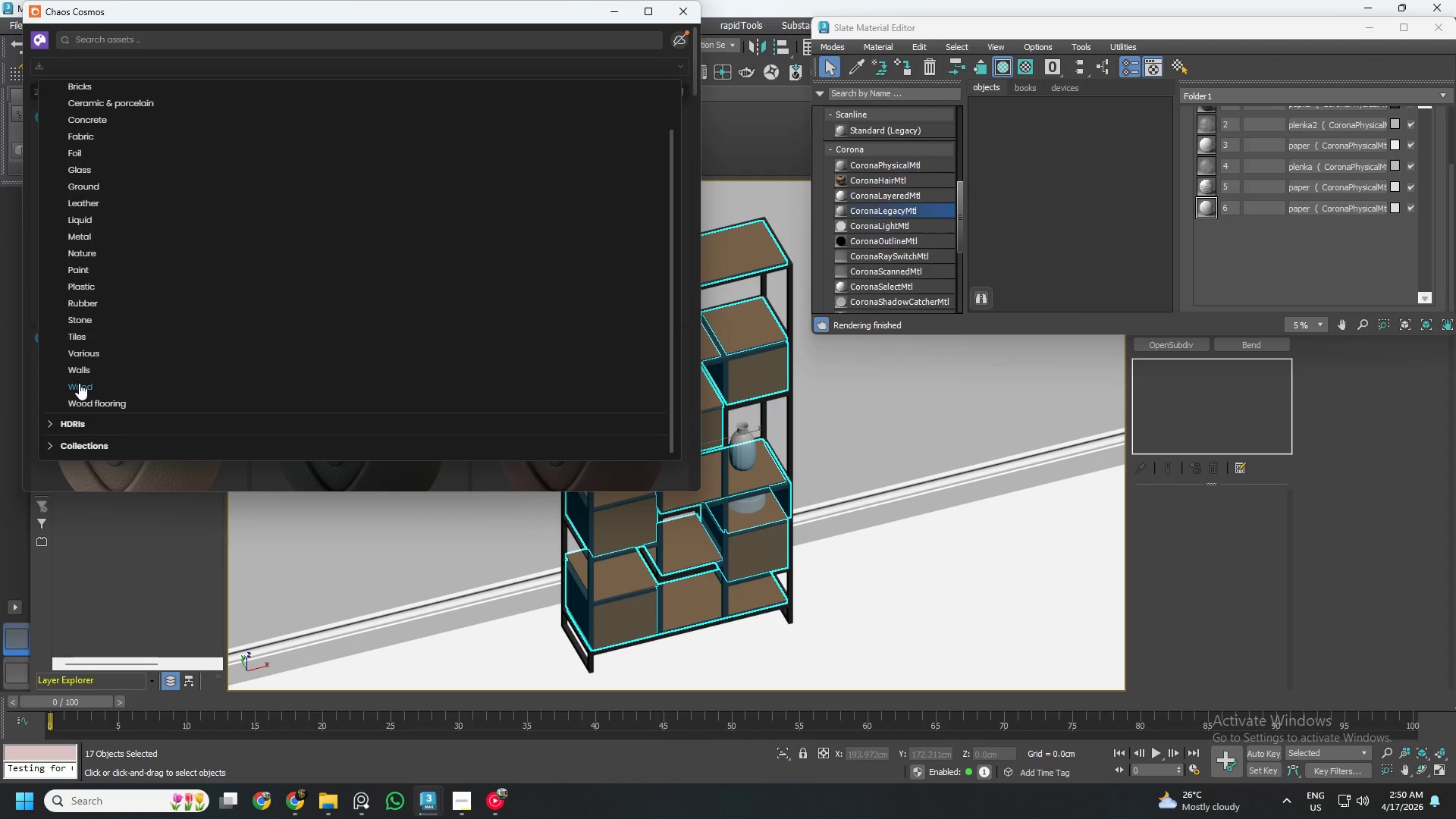 
left_click([79, 383])
 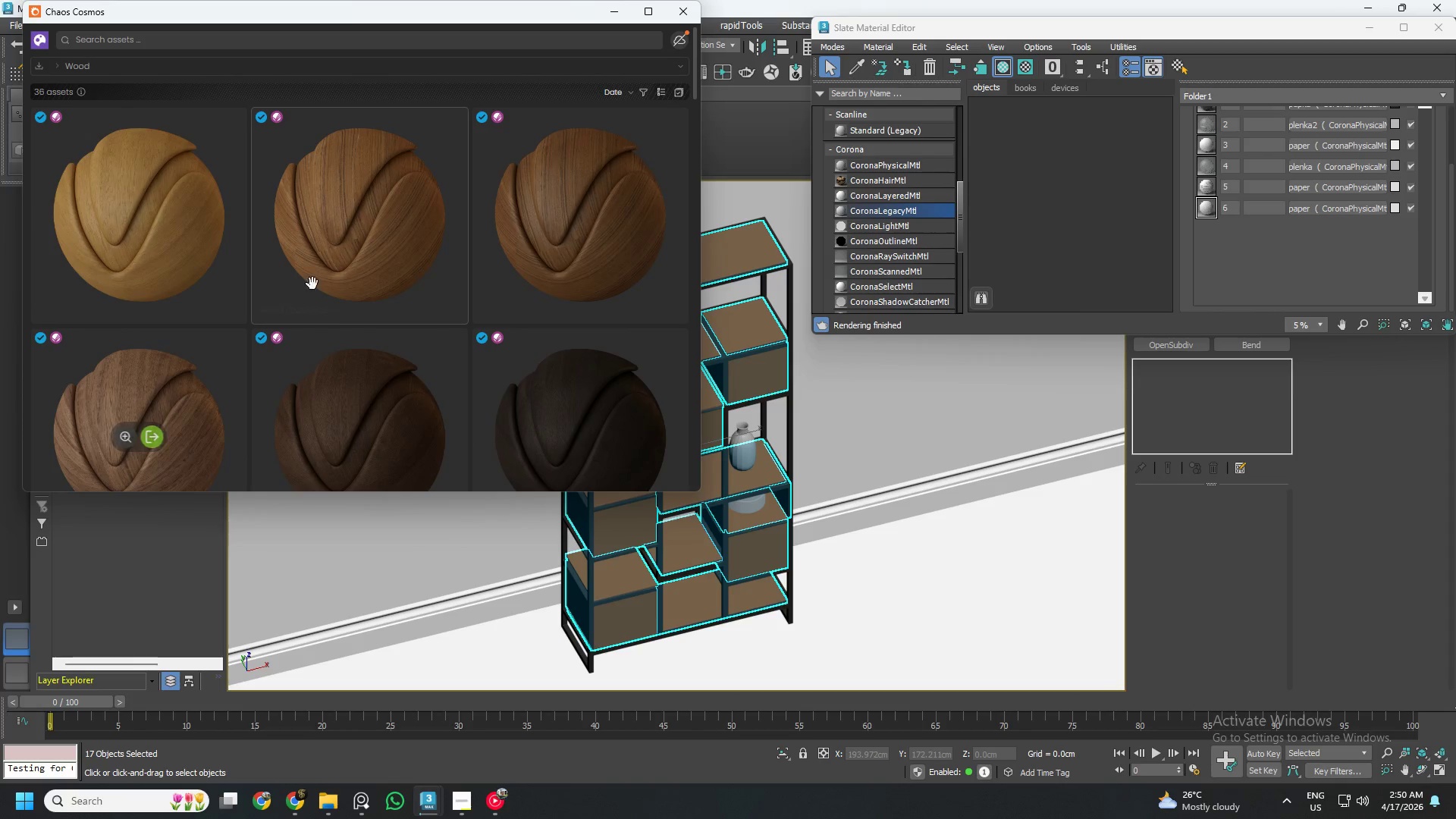 
scroll: coordinate [353, 276], scroll_direction: down, amount: 6.0
 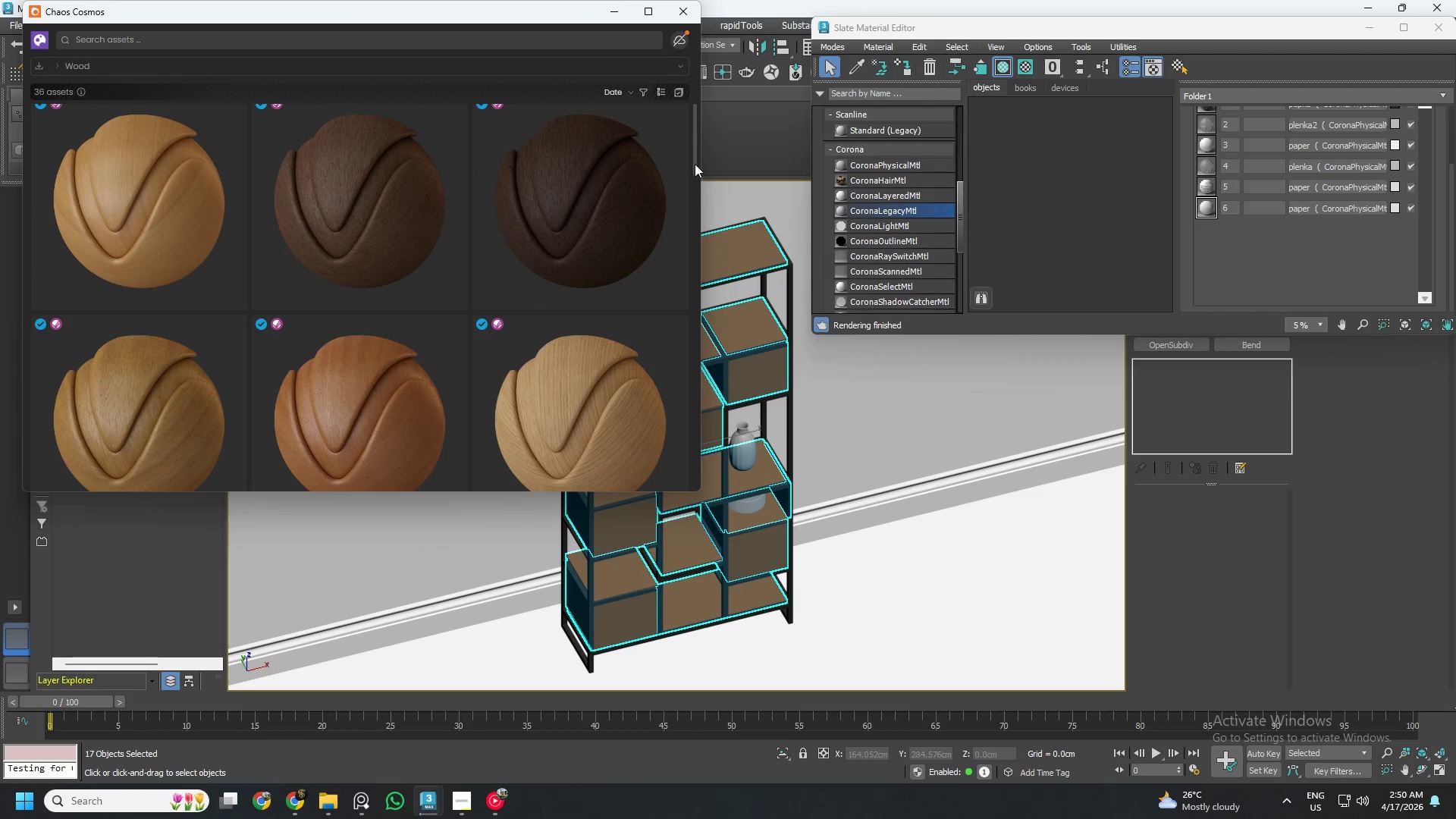 
left_click_drag(start_coordinate=[695, 155], to_coordinate=[695, 550])
 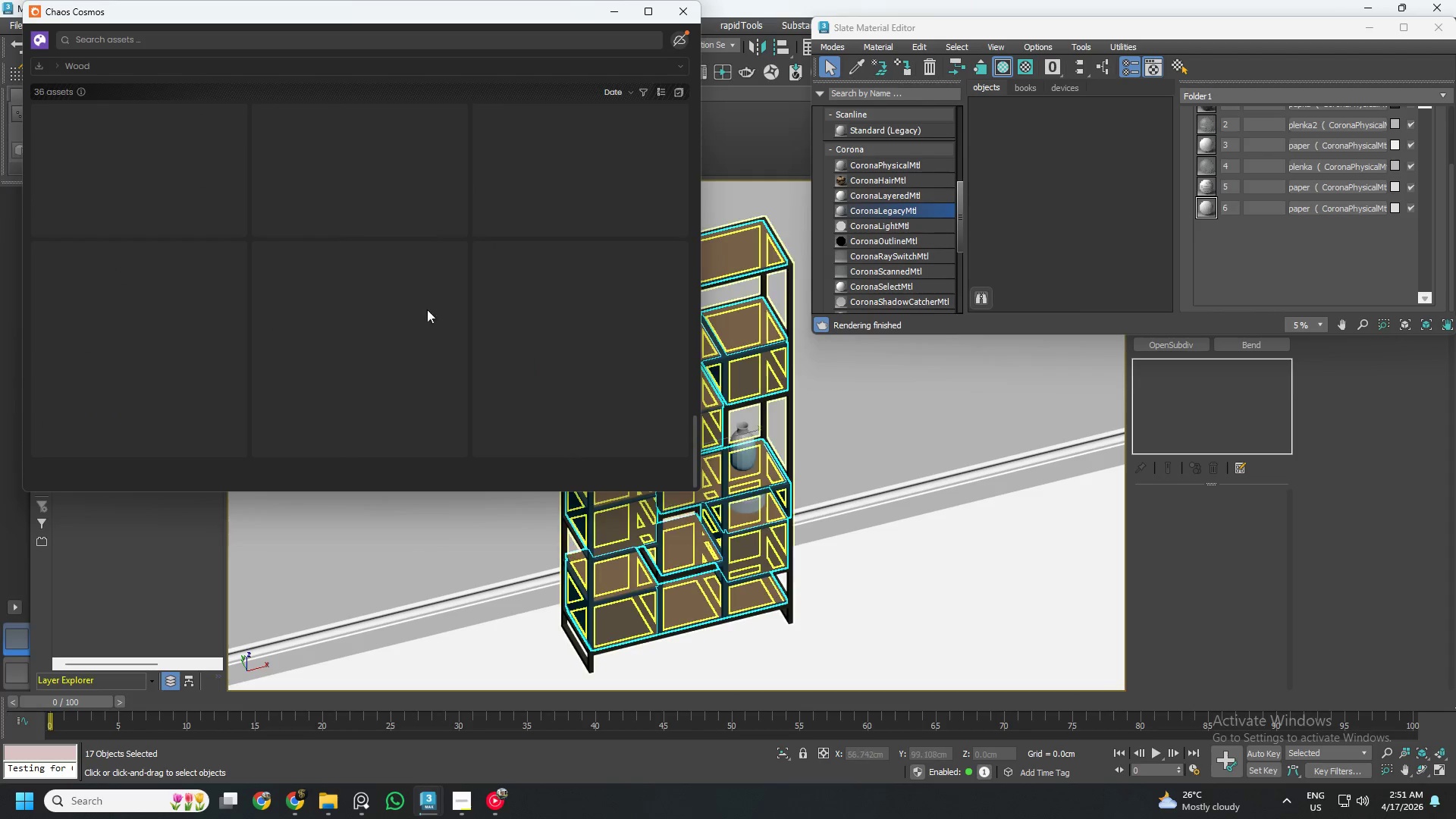 
mouse_move([434, 325])
 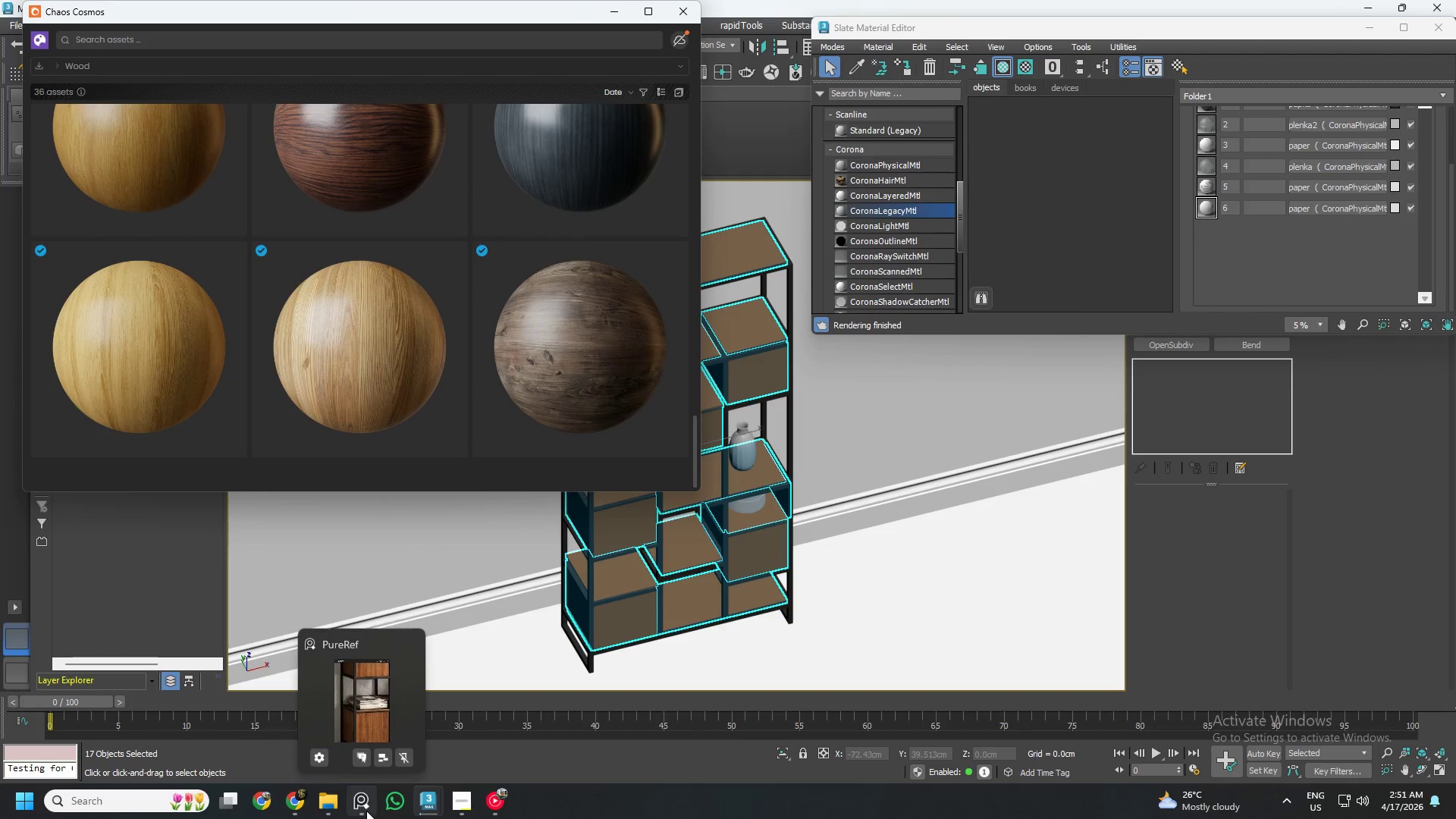 
left_click([369, 809])
 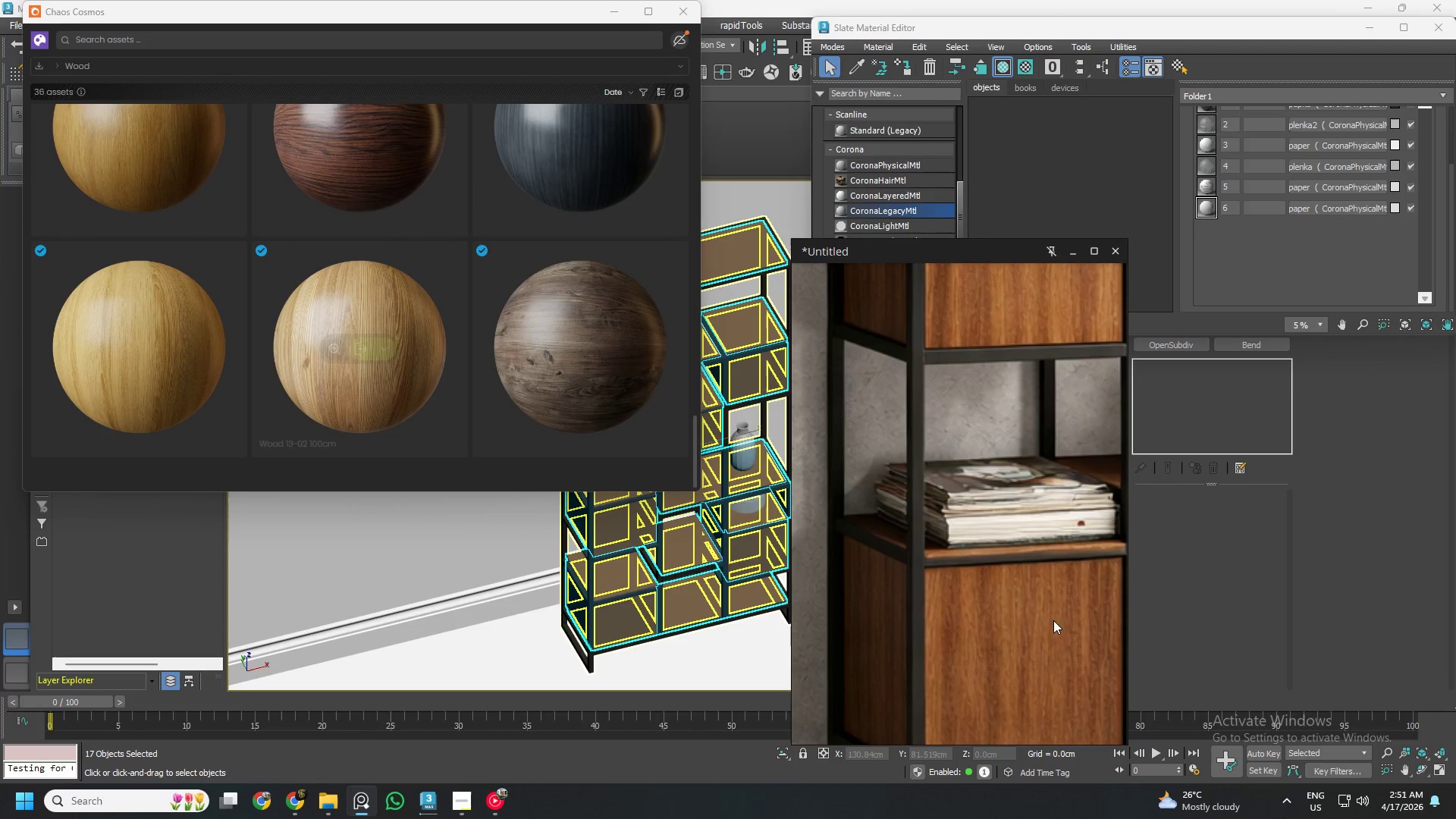 
scroll: coordinate [1023, 625], scroll_direction: down, amount: 3.0
 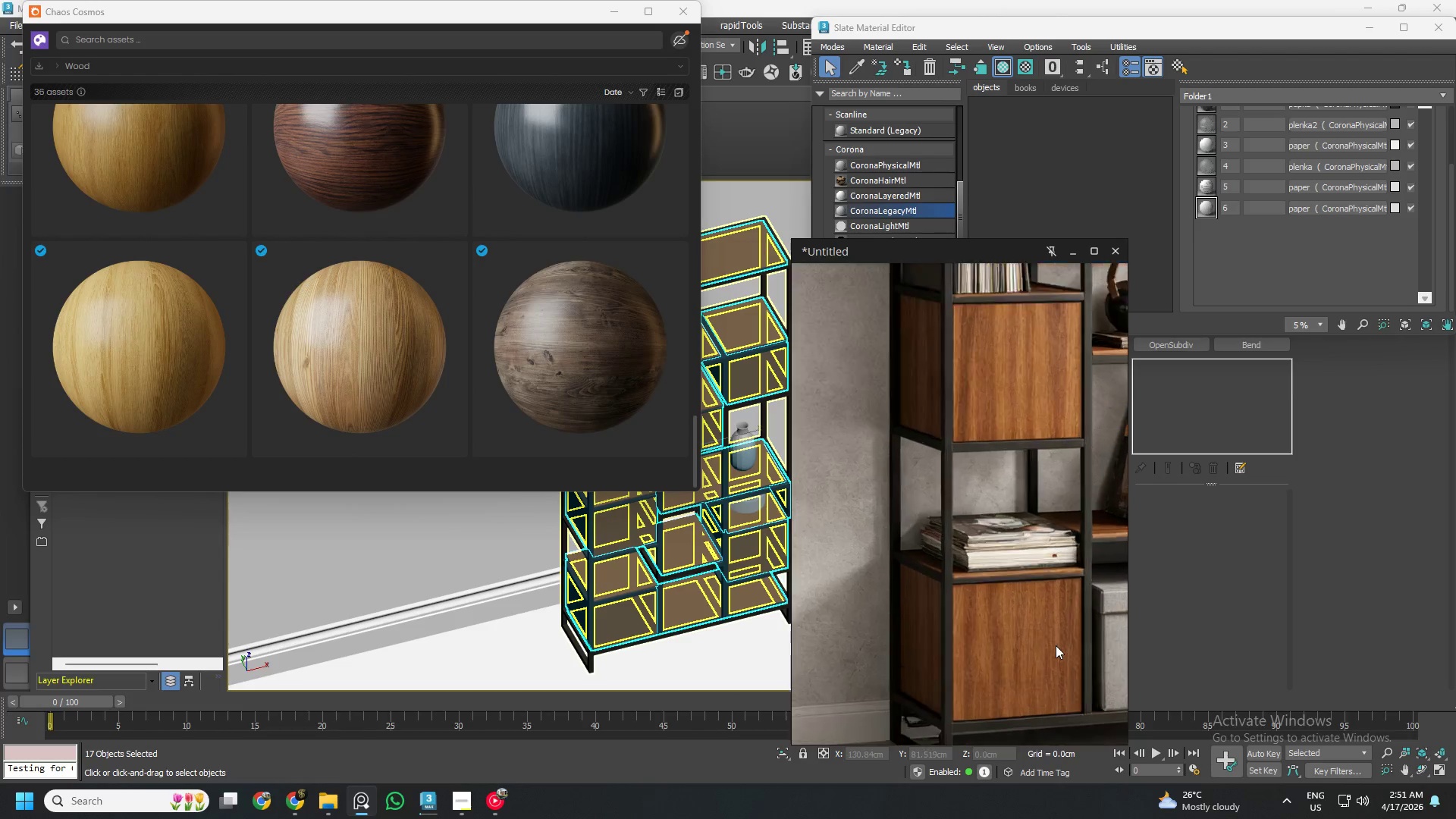 
scroll: coordinate [422, 336], scroll_direction: up, amount: 19.0
 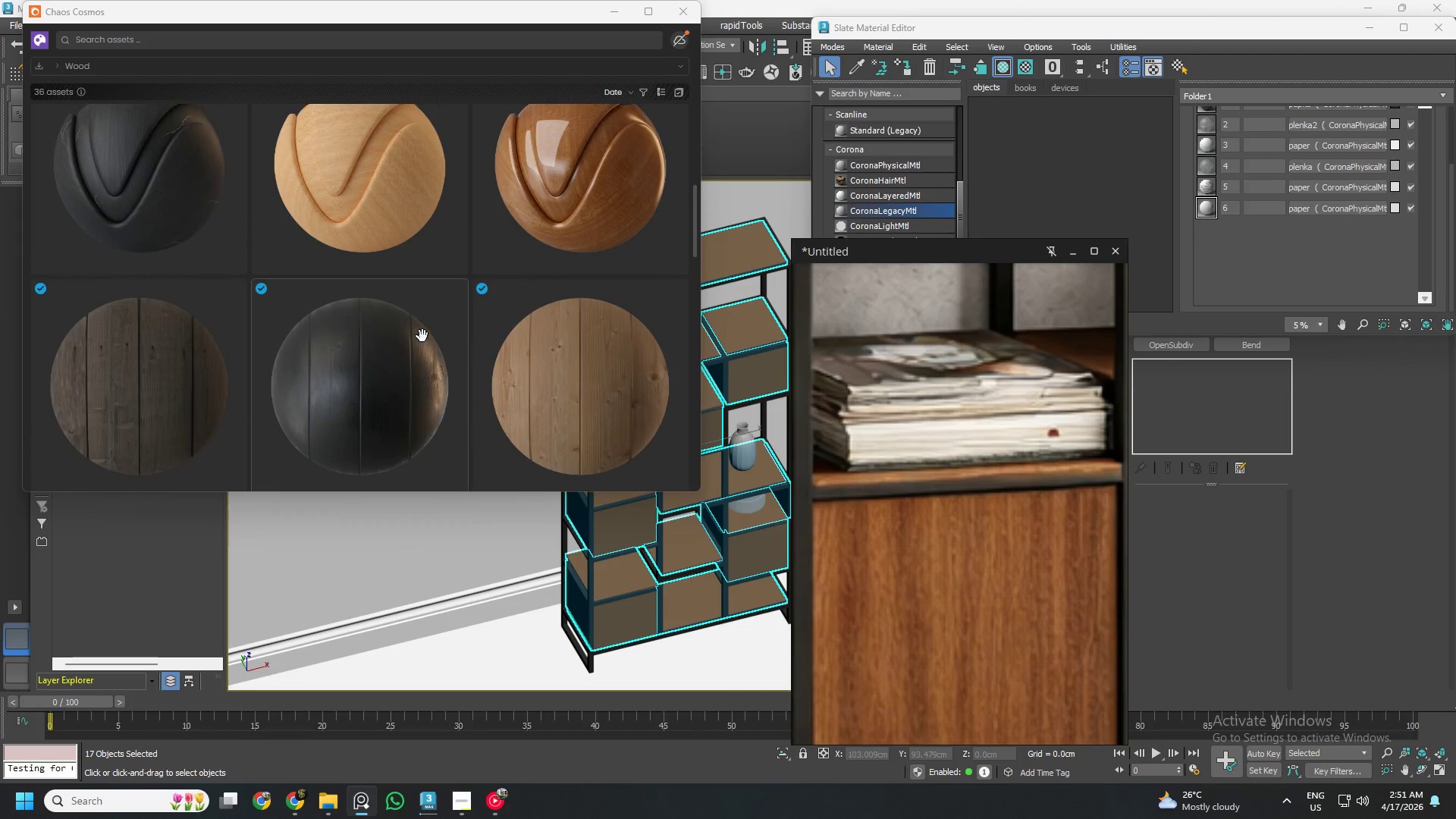 
scroll: coordinate [422, 336], scroll_direction: down, amount: 19.0
 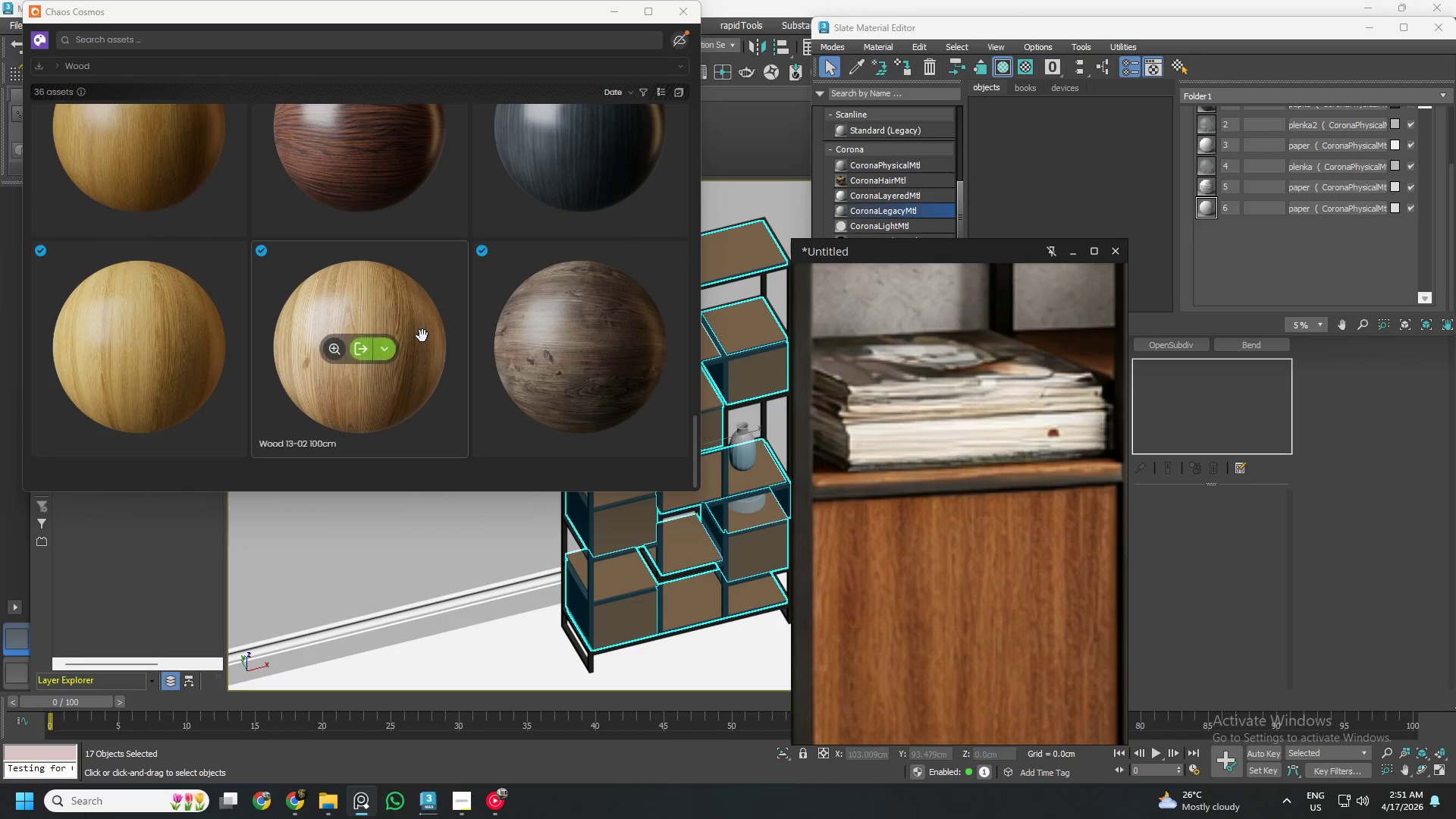 
scroll: coordinate [422, 336], scroll_direction: up, amount: 5.0
 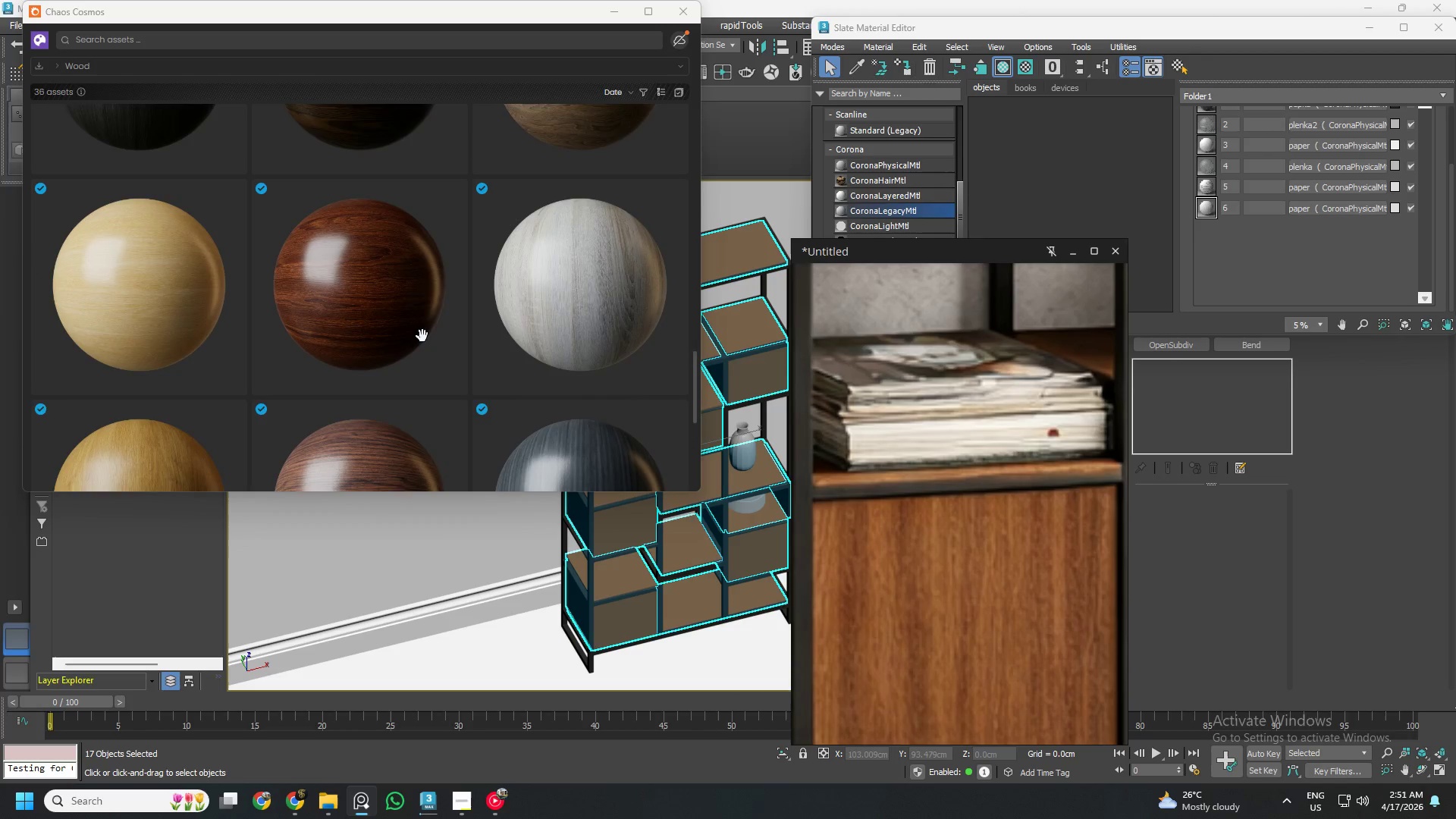 
scroll: coordinate [1018, 505], scroll_direction: down, amount: 5.0
 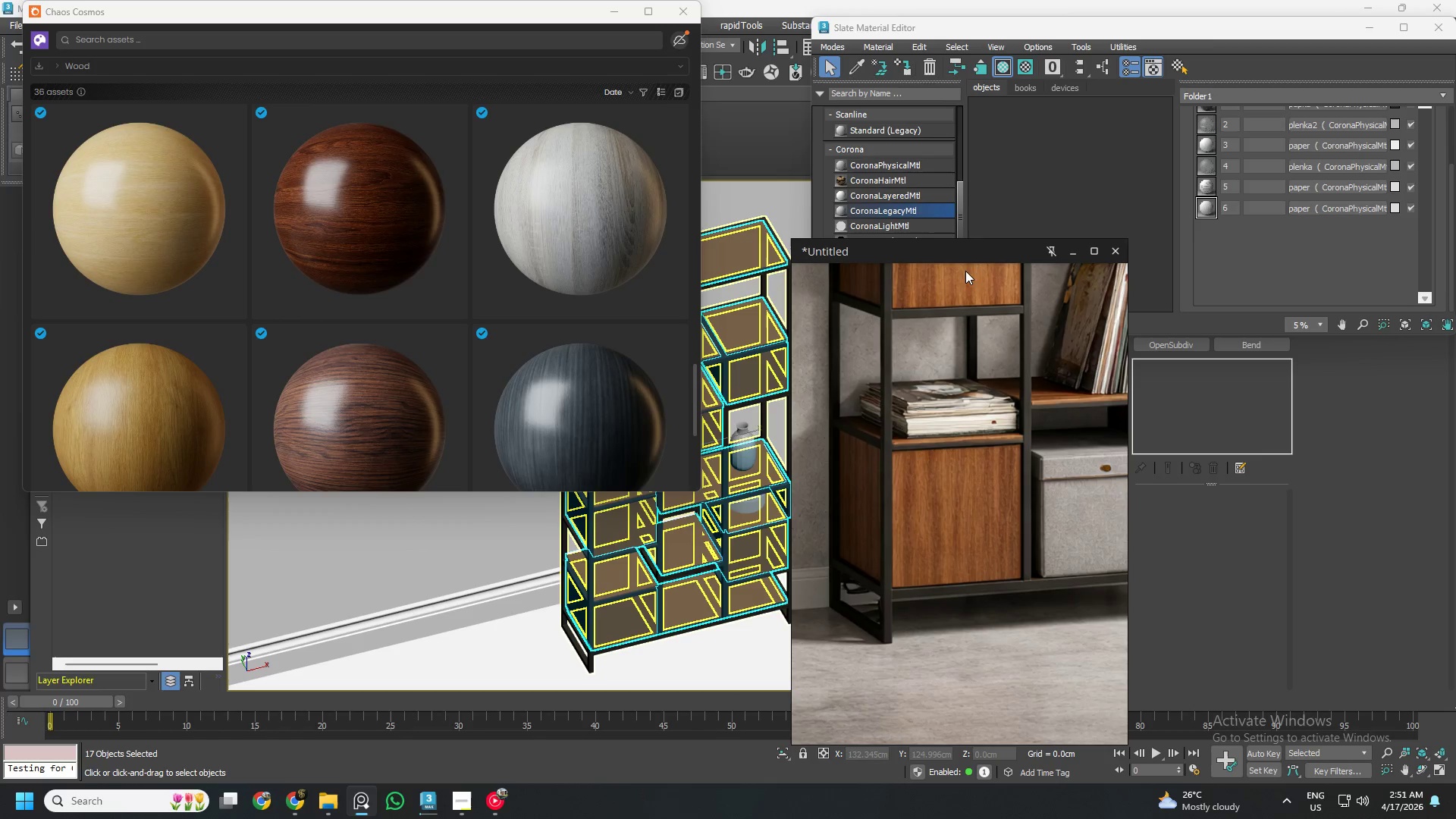 
left_click_drag(start_coordinate=[965, 250], to_coordinate=[1034, 391])
 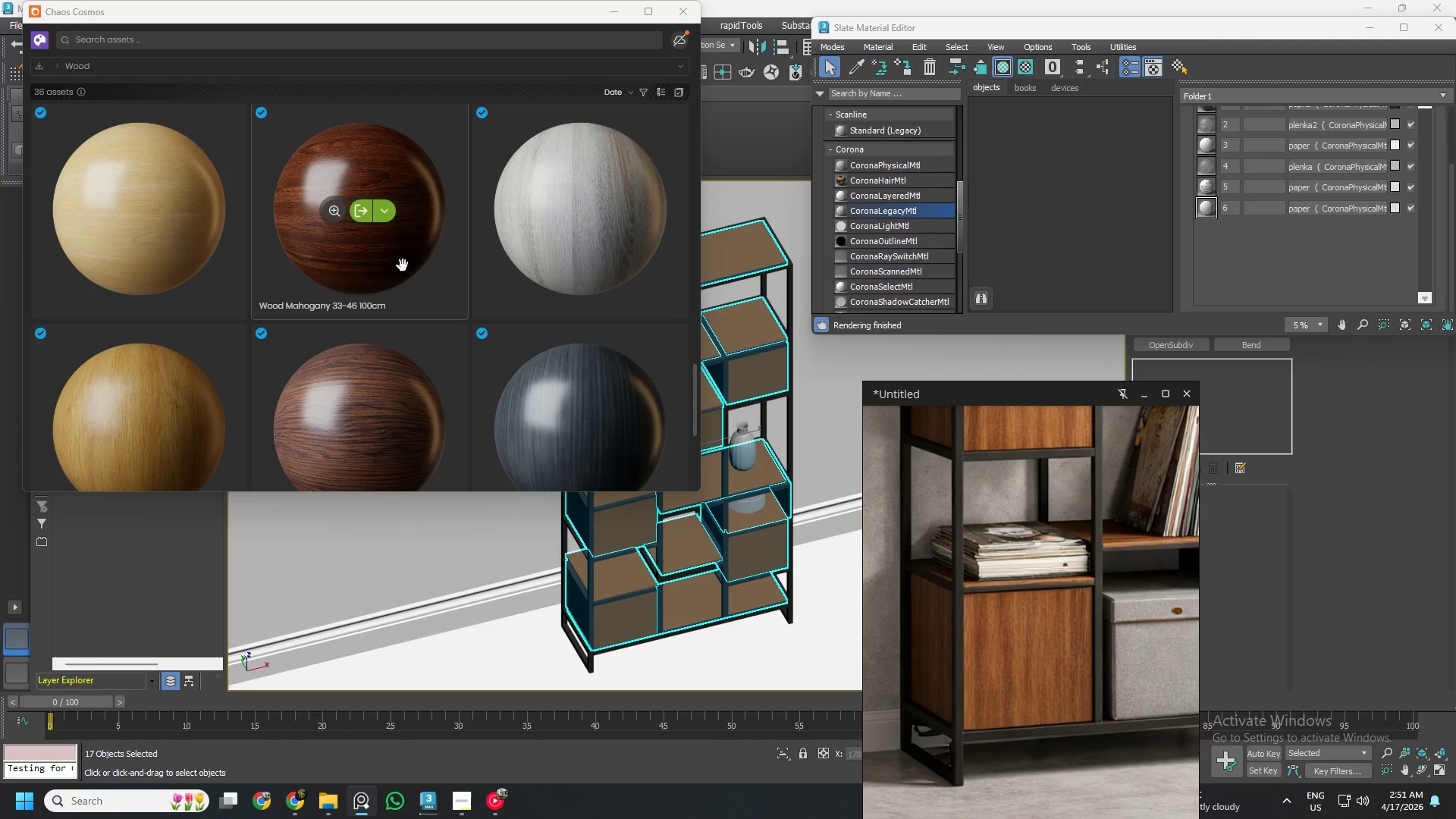 
left_click_drag(start_coordinate=[400, 270], to_coordinate=[425, 268])
 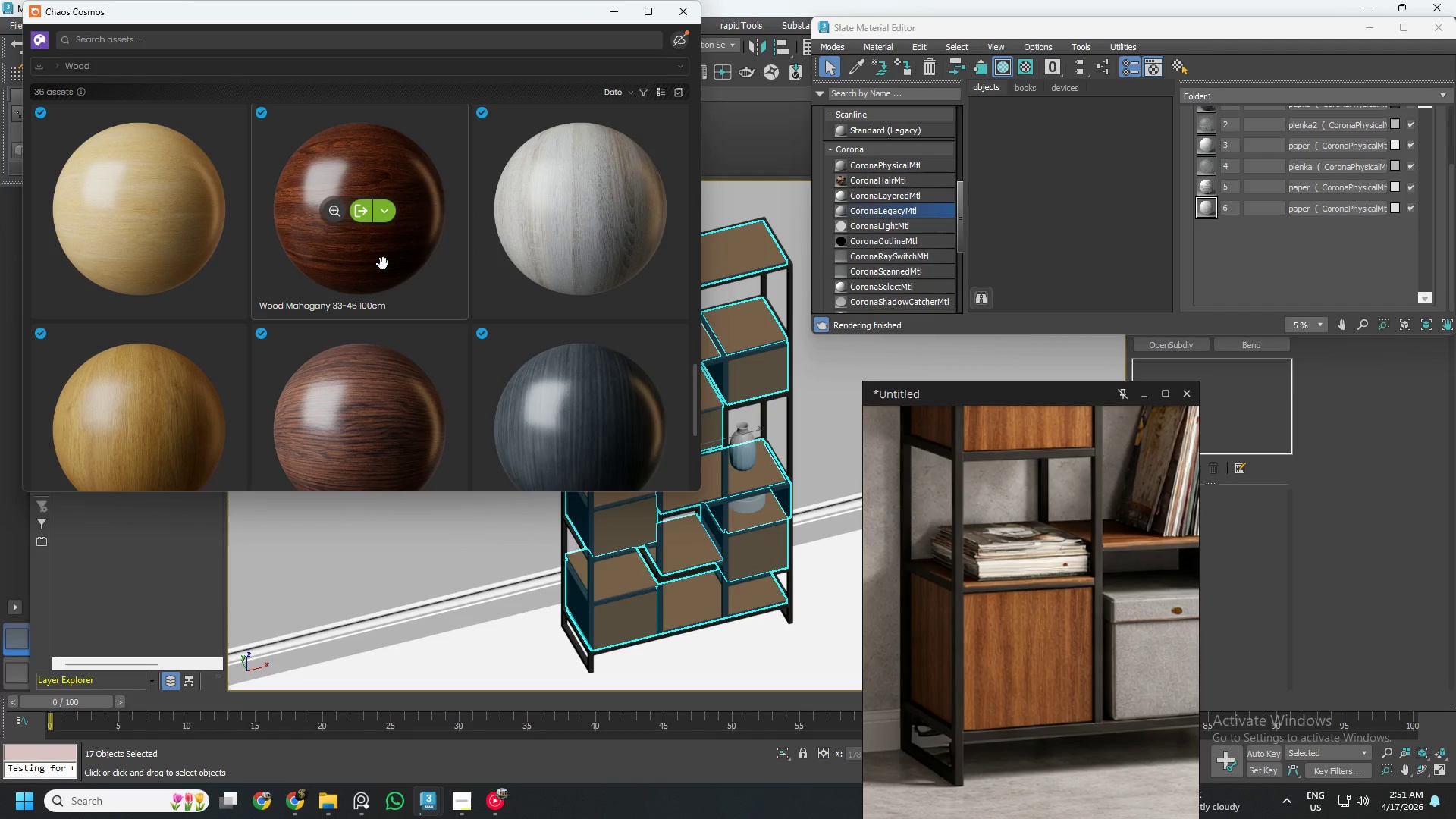 
wait(10.03)
 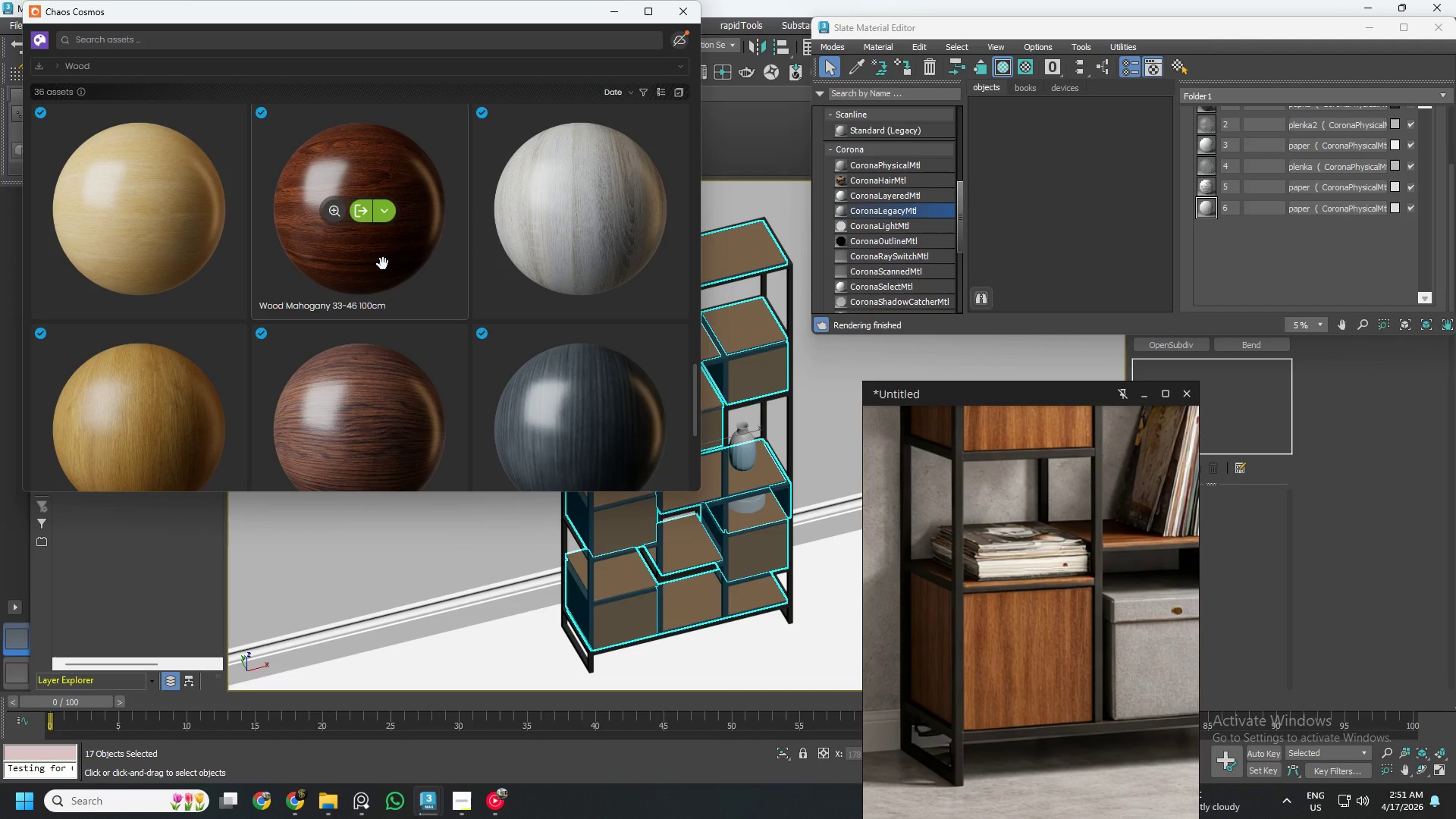 
left_click_drag(start_coordinate=[383, 264], to_coordinate=[1089, 179])
 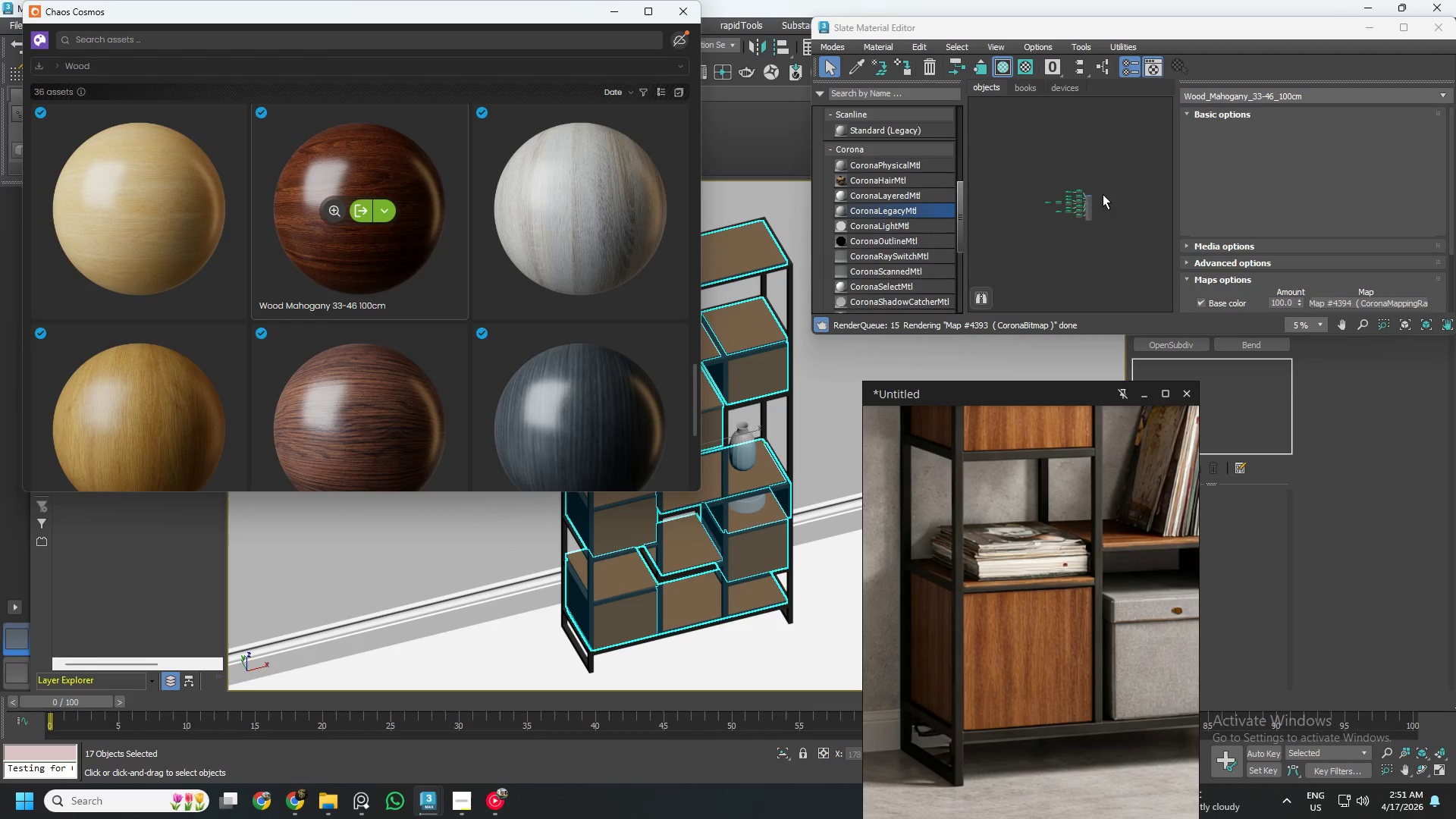 
wait(6.34)
 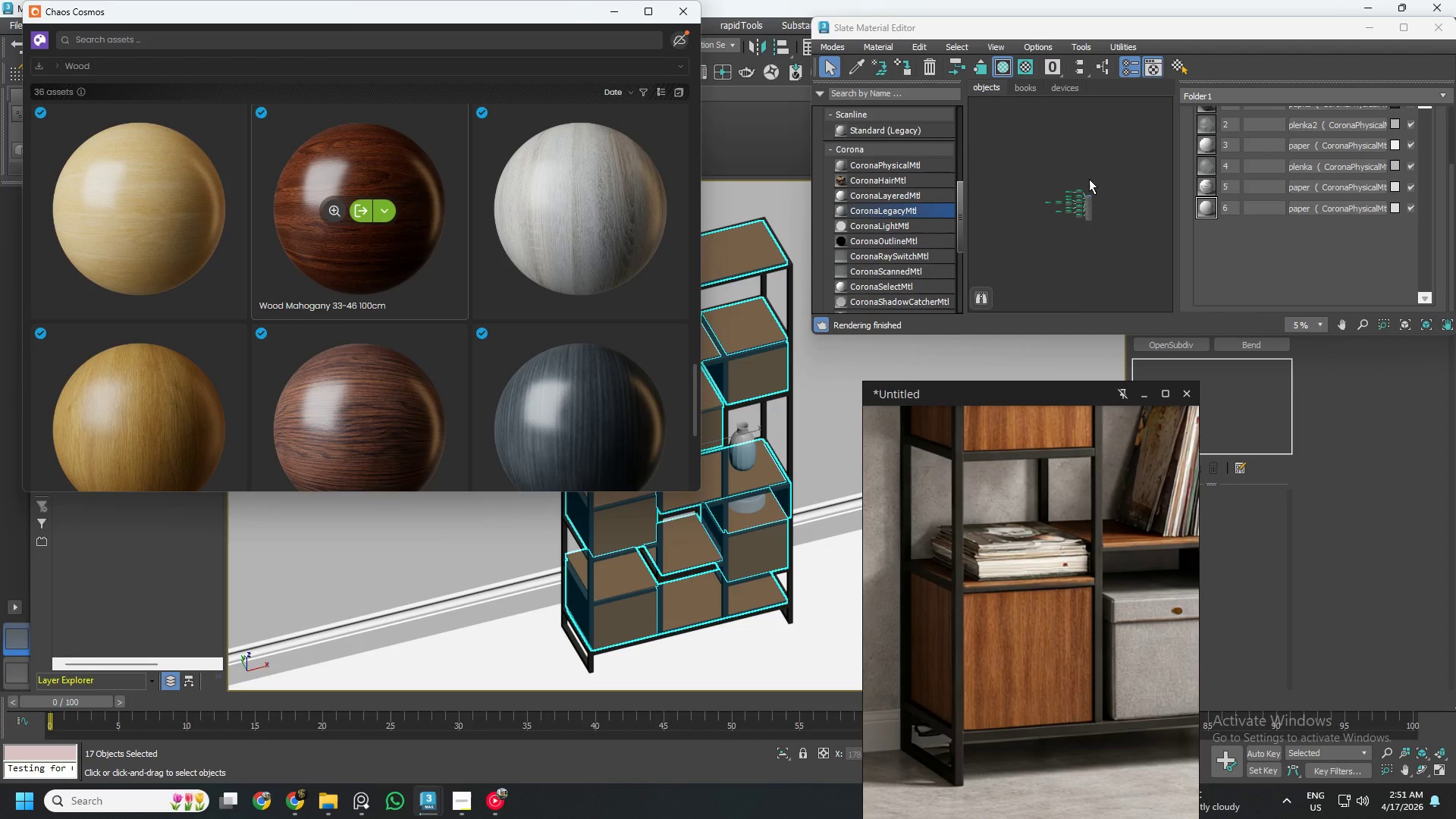 
left_click_drag(start_coordinate=[1011, 231], to_coordinate=[1084, 308])
 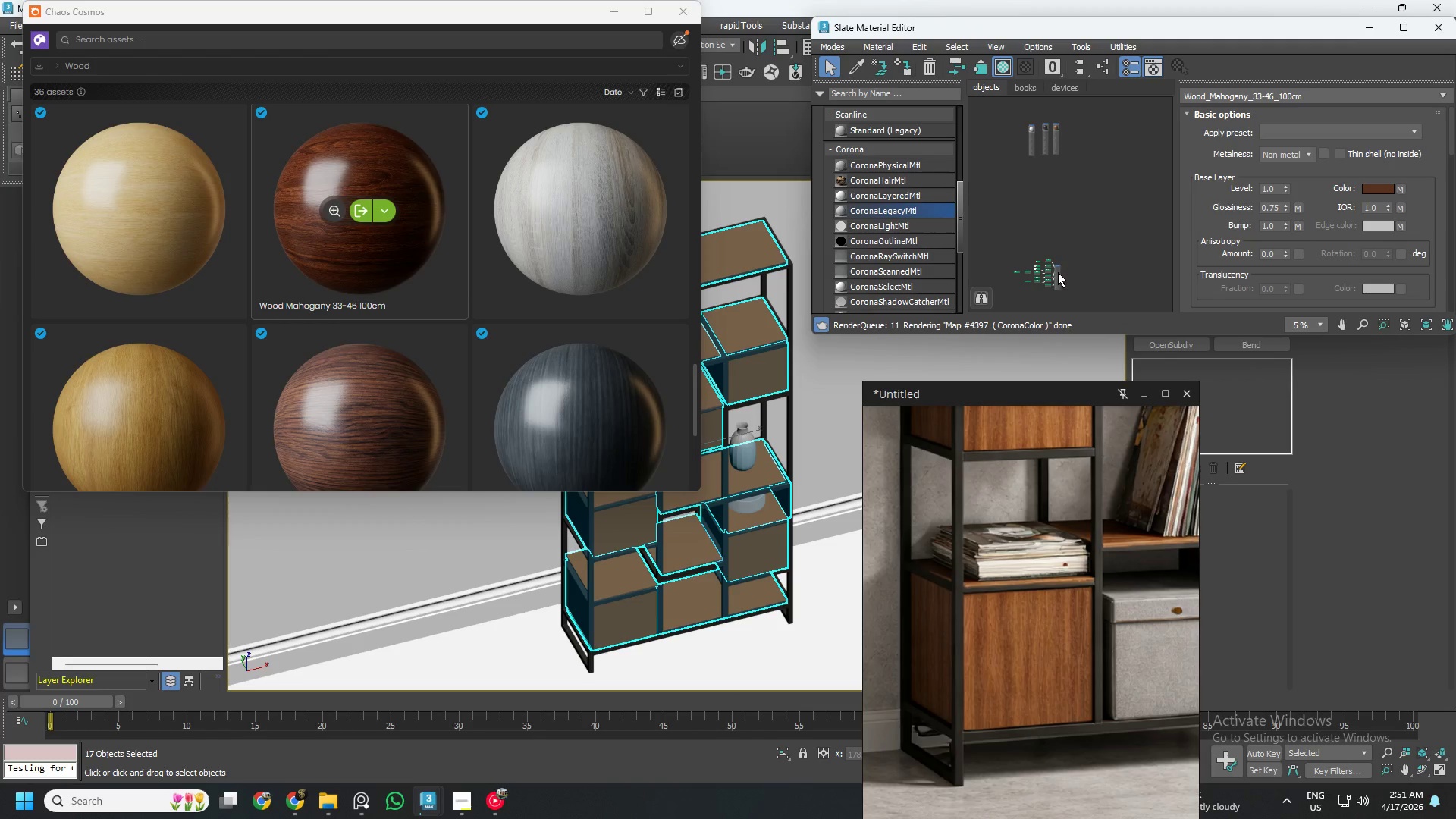 
left_click_drag(start_coordinate=[1058, 272], to_coordinate=[1051, 227])
 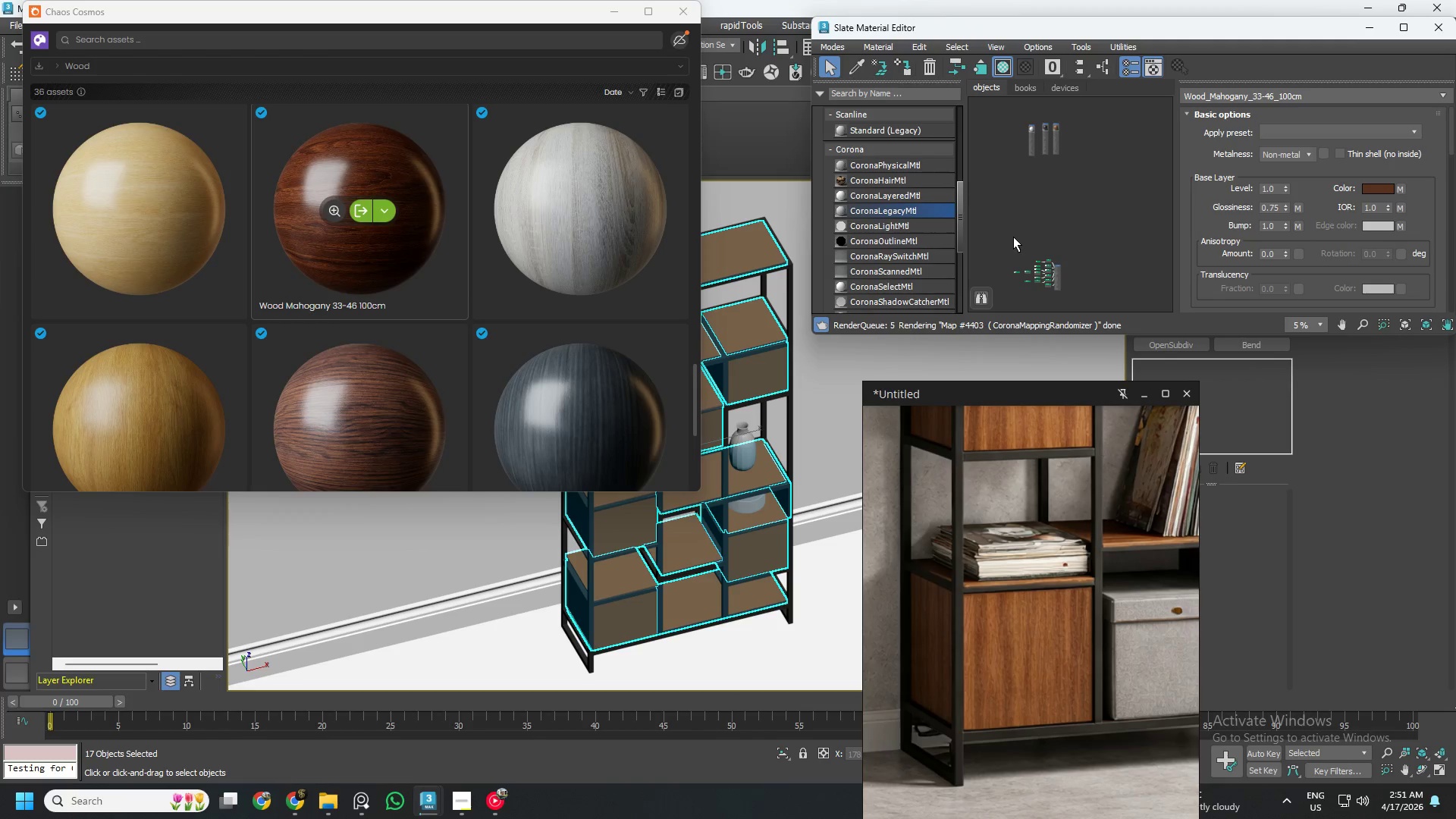 
left_click_drag(start_coordinate=[1012, 237], to_coordinate=[1106, 313])
 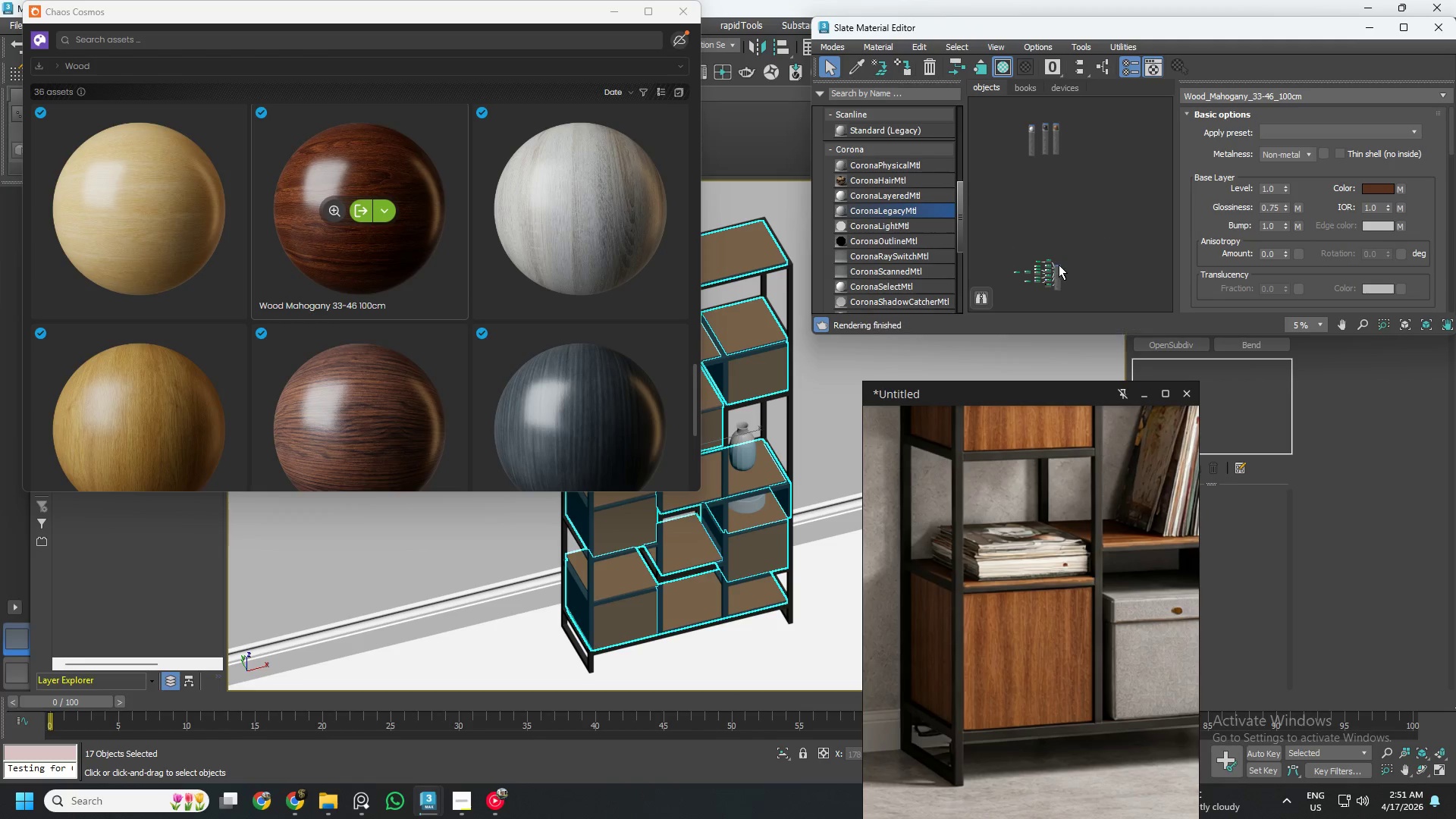 
left_click_drag(start_coordinate=[1059, 265], to_coordinate=[1042, 221])
 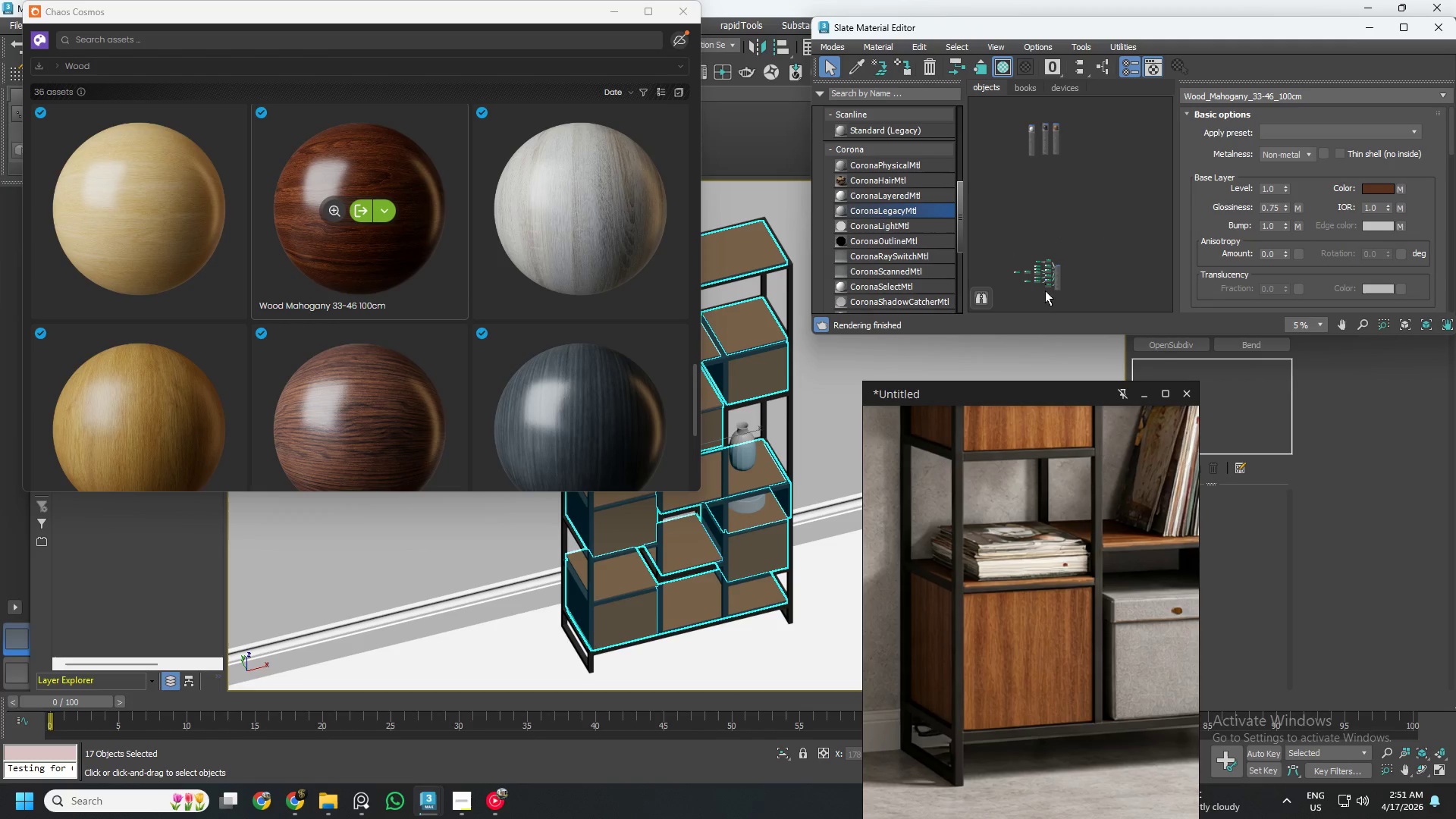 
left_click_drag(start_coordinate=[998, 214], to_coordinate=[1091, 309])
 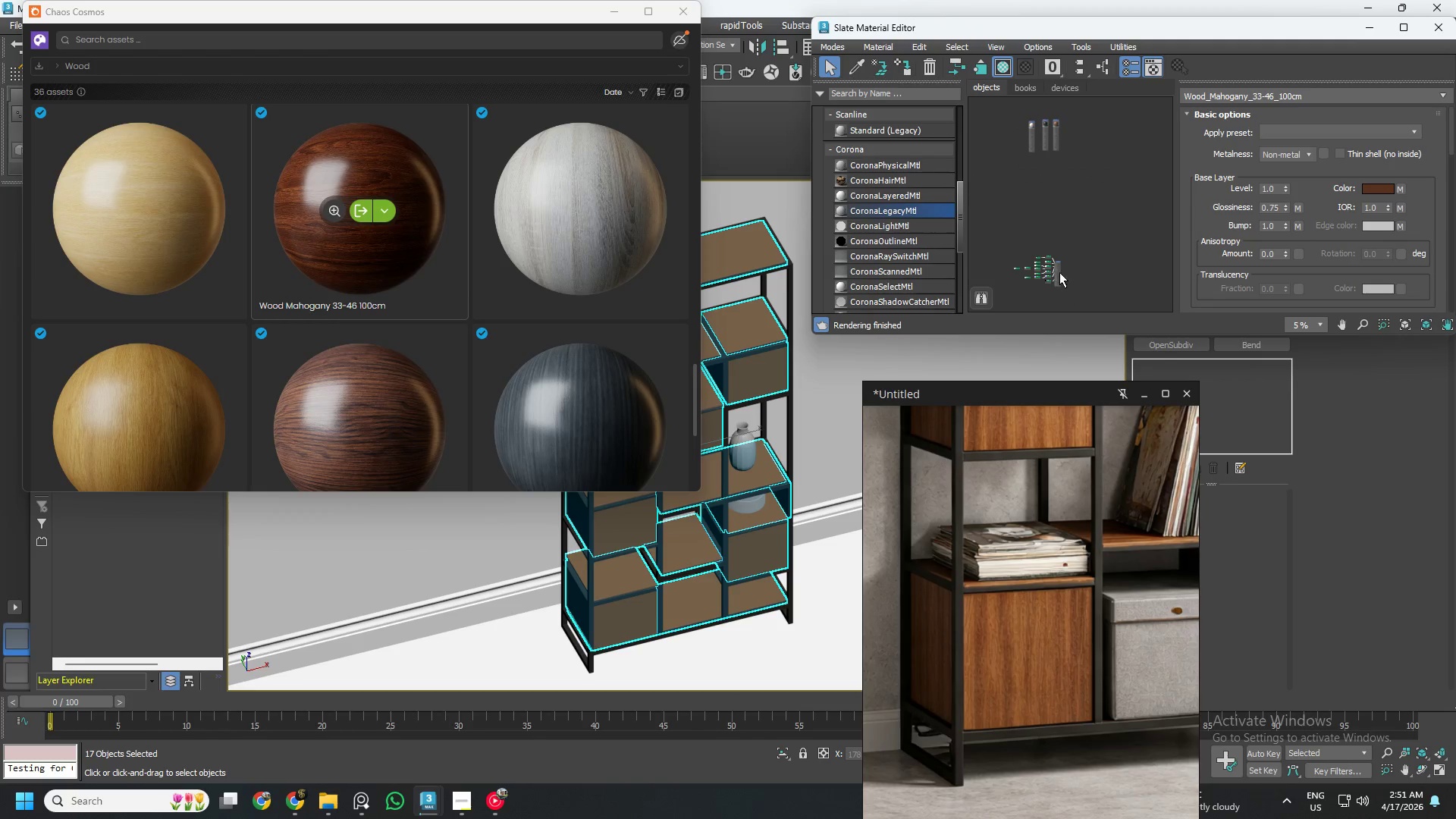 
scroll: coordinate [1043, 287], scroll_direction: none, amount: 0.0
 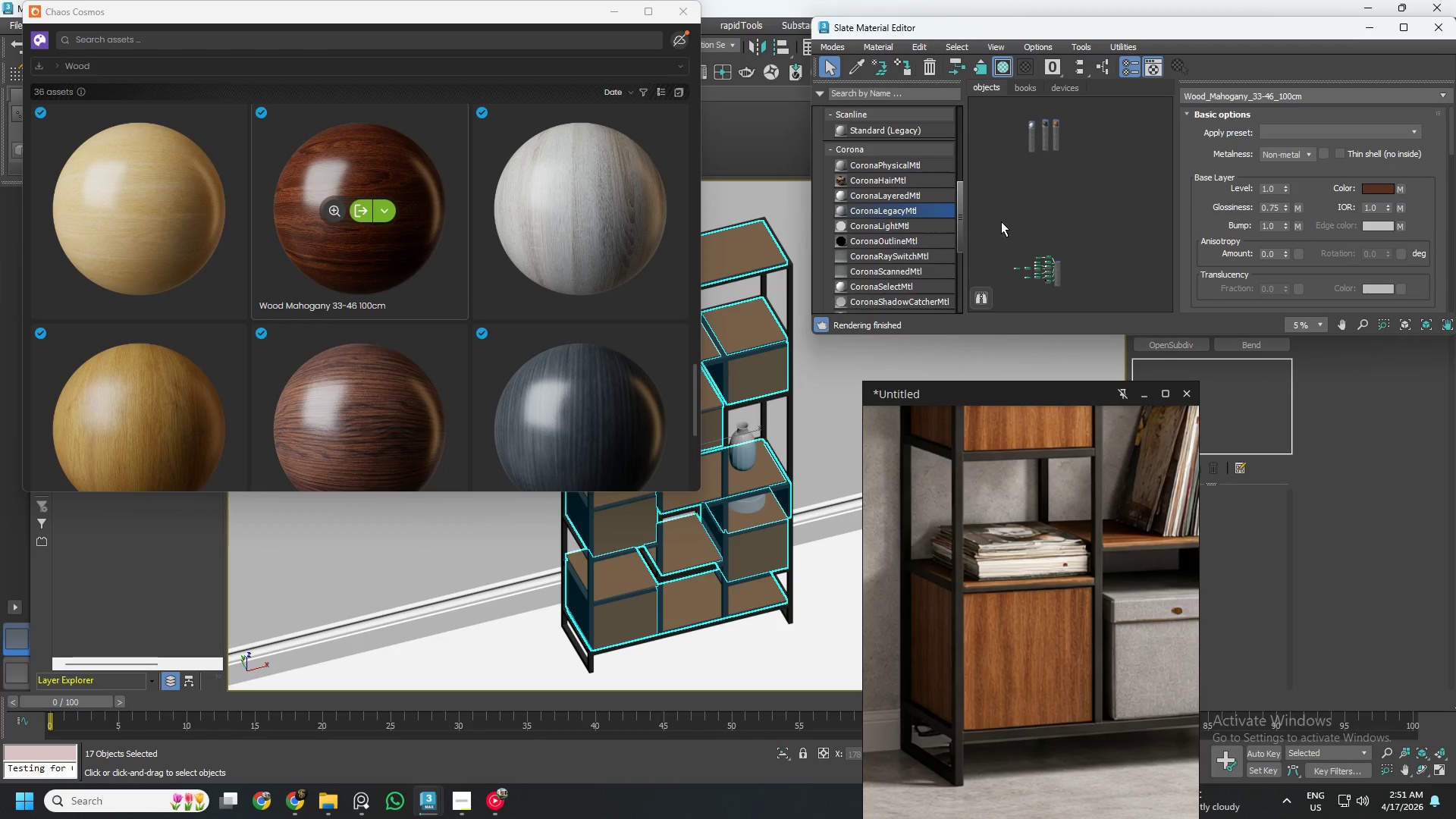 
scroll: coordinate [1059, 271], scroll_direction: up, amount: 2.0
 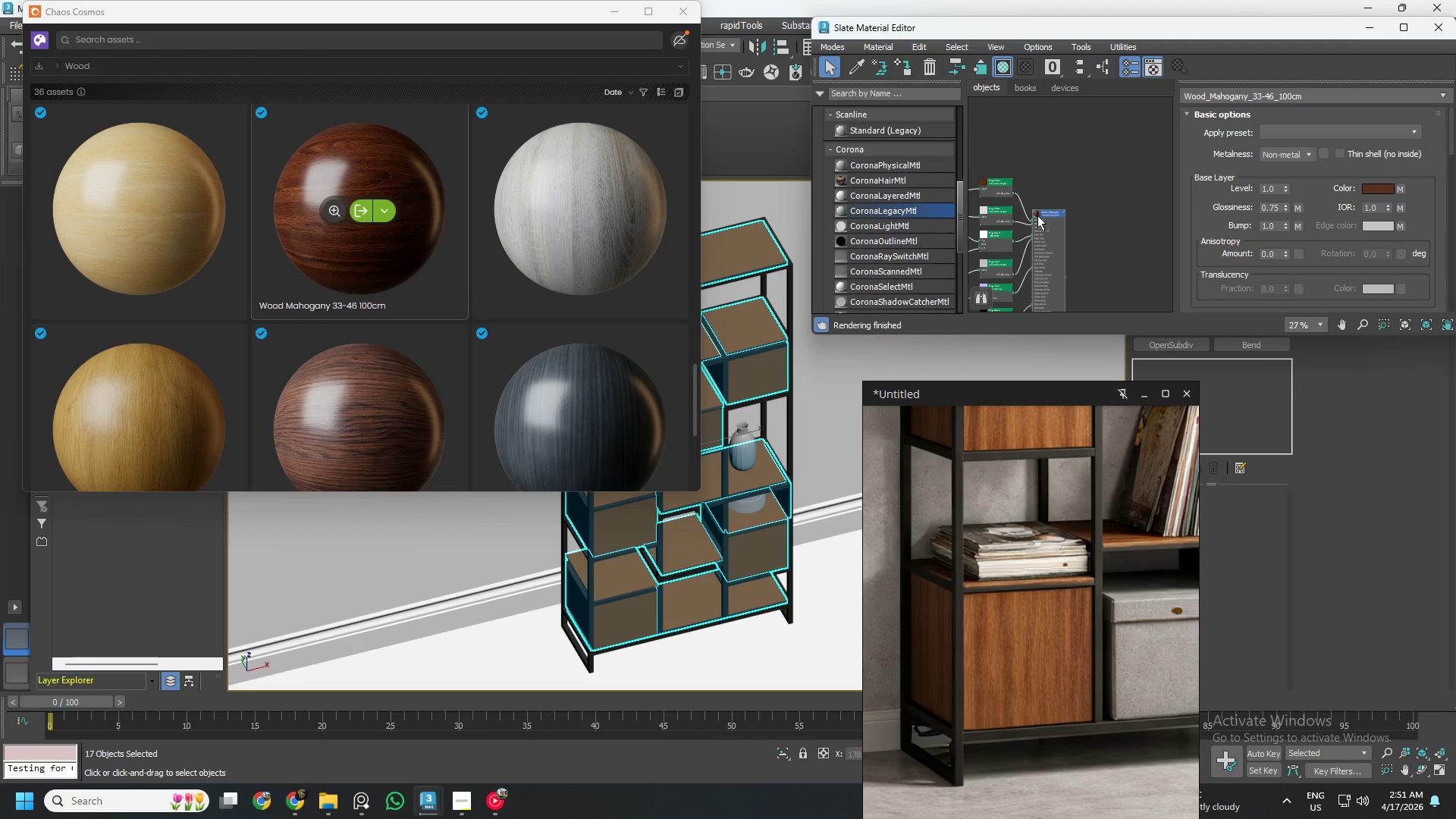 
left_click_drag(start_coordinate=[1035, 212], to_coordinate=[1038, 152])
 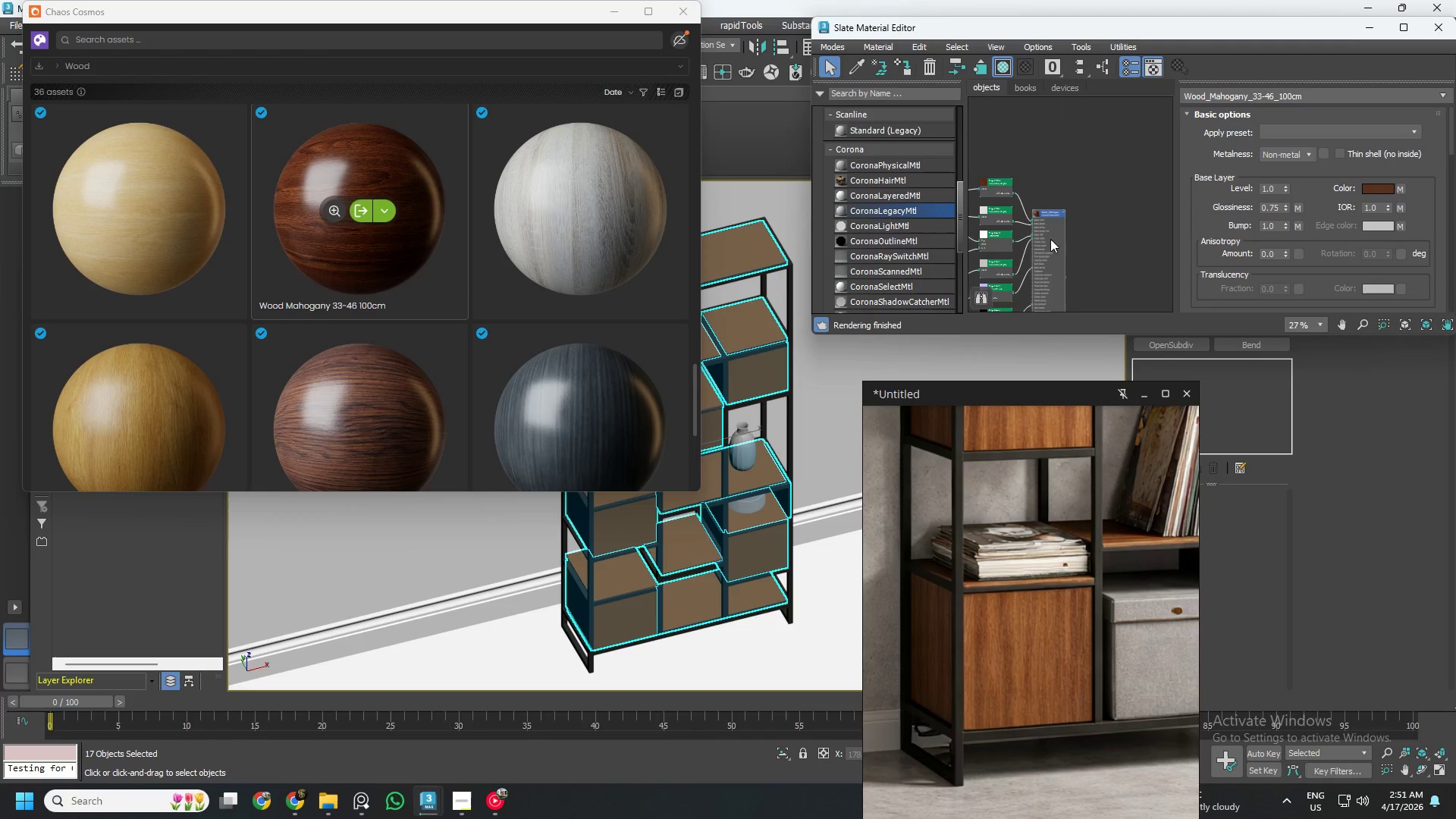 
left_click_drag(start_coordinate=[1050, 239], to_coordinate=[1081, 118])
 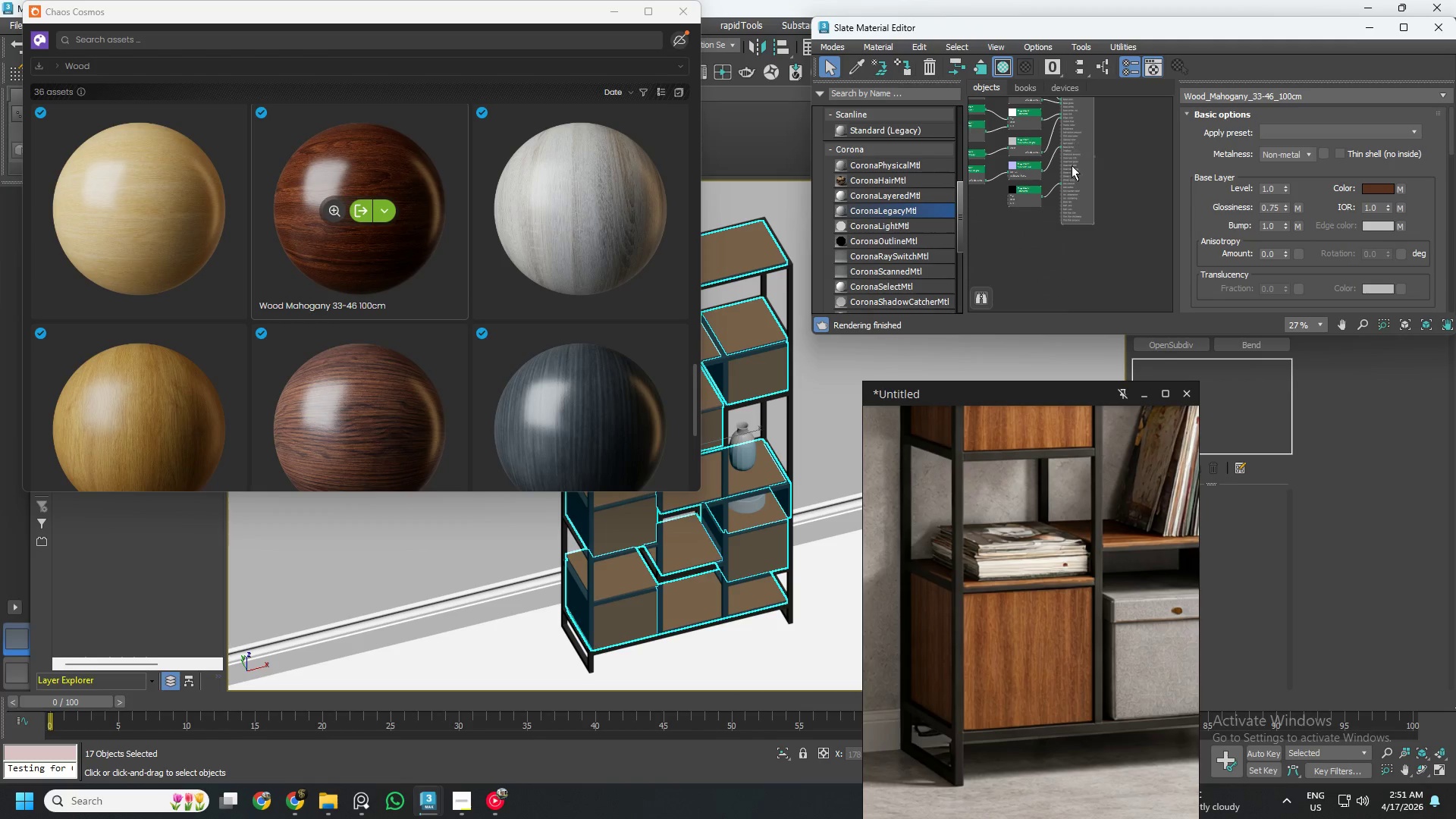 
scroll: coordinate [1068, 208], scroll_direction: down, amount: 3.0
 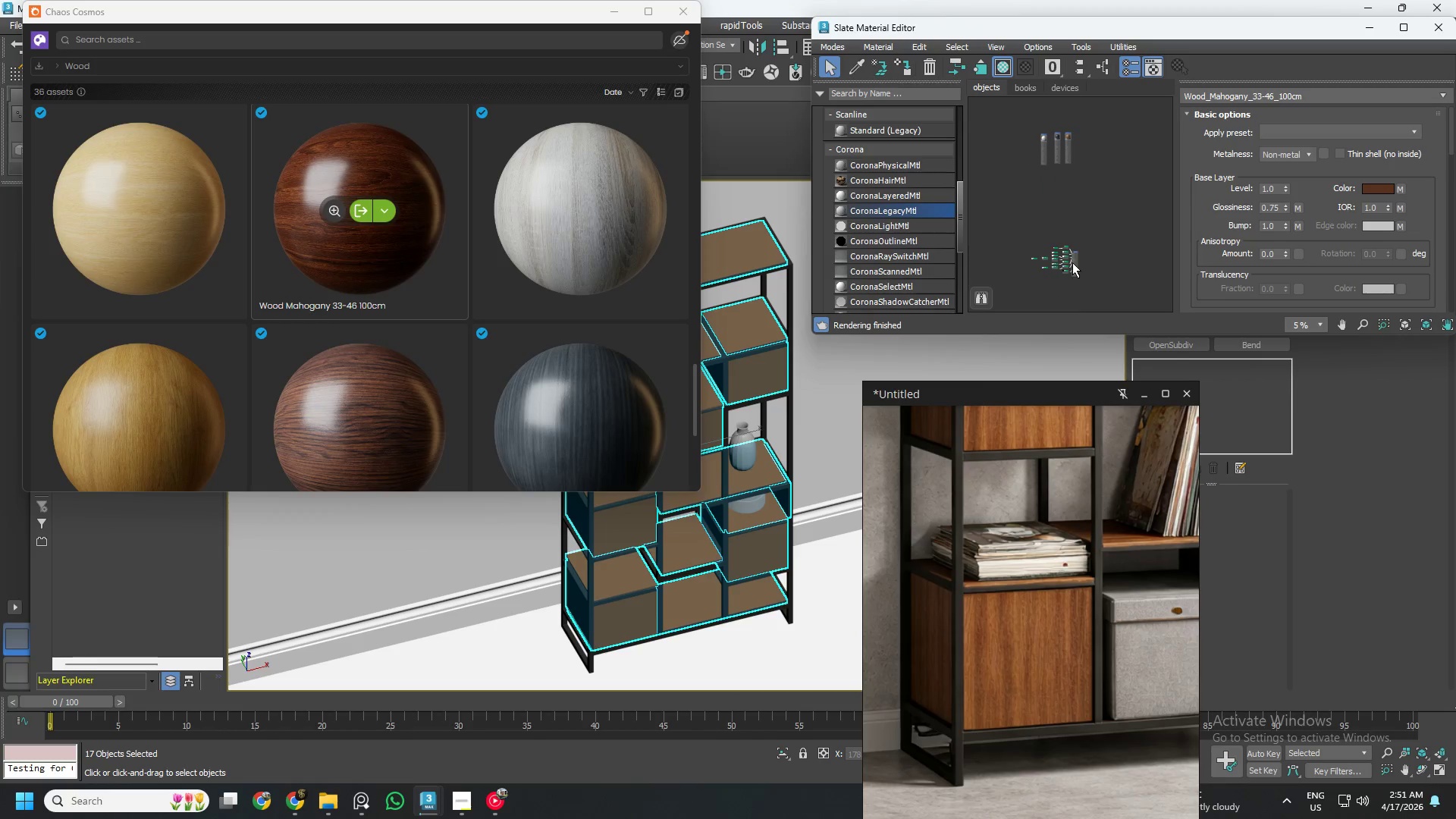 
left_click_drag(start_coordinate=[1075, 256], to_coordinate=[1043, 193])
 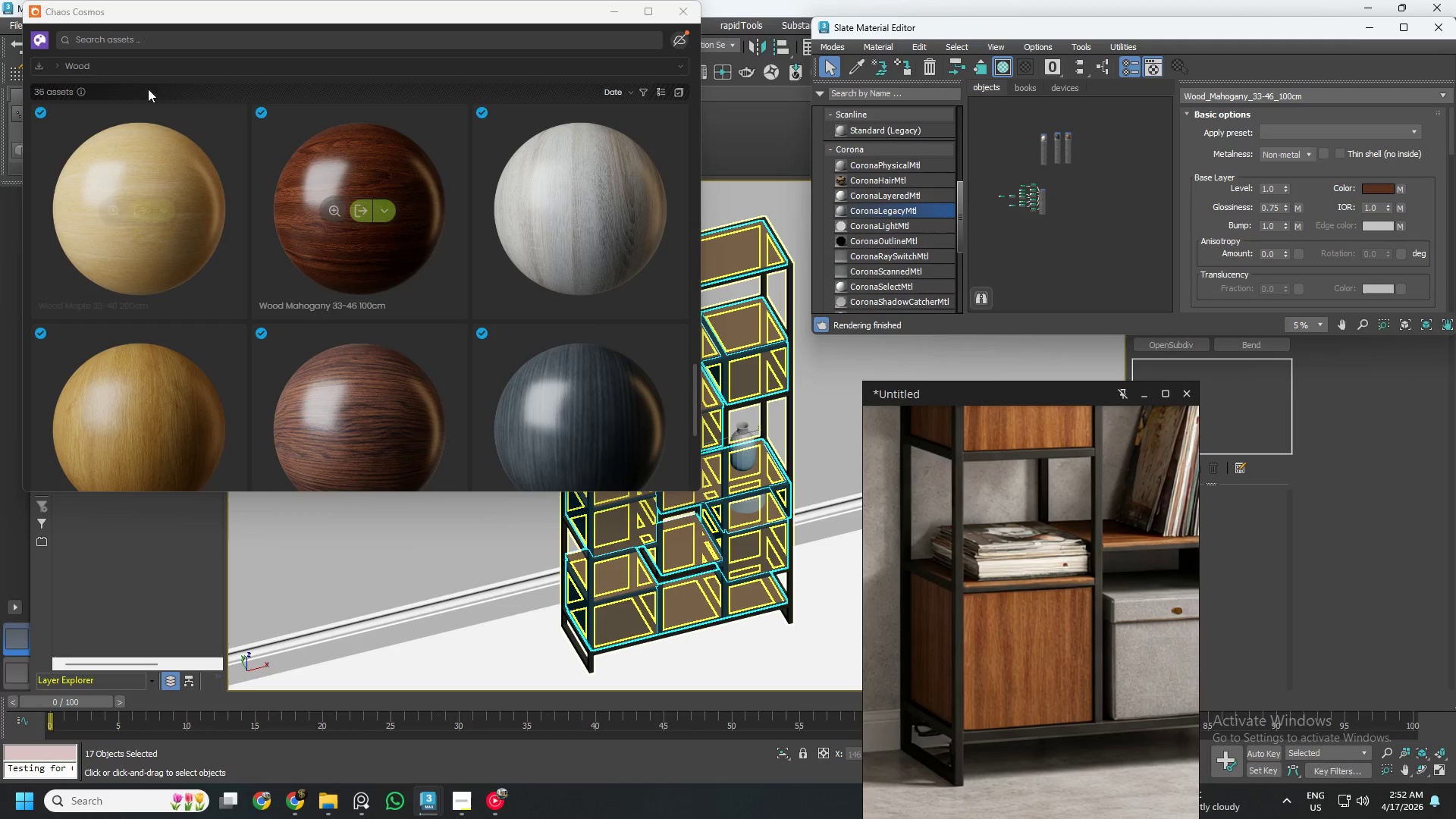 
left_click([85, 59])
 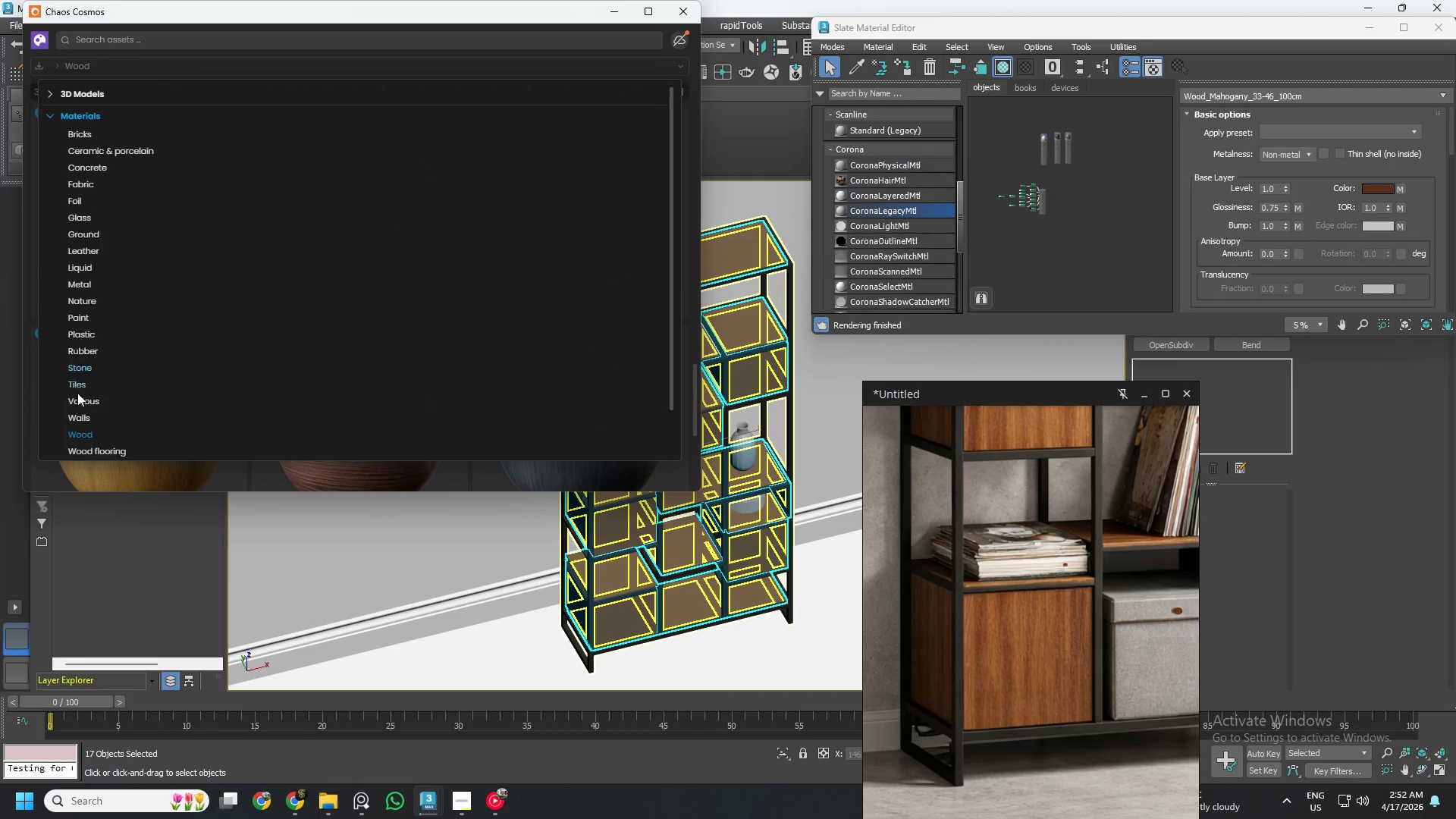 
left_click([87, 284])
 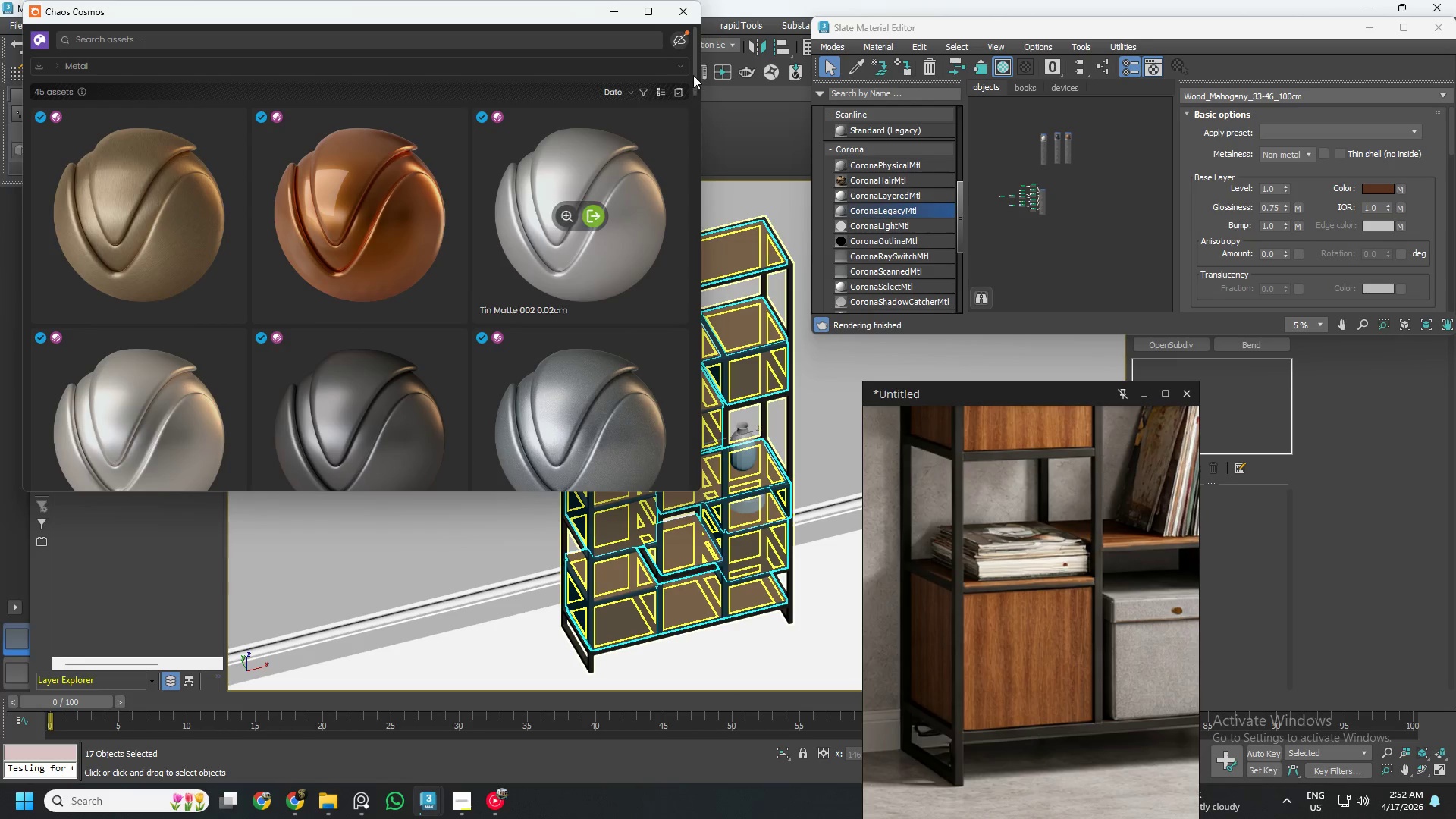 
left_click_drag(start_coordinate=[695, 62], to_coordinate=[698, 476])
 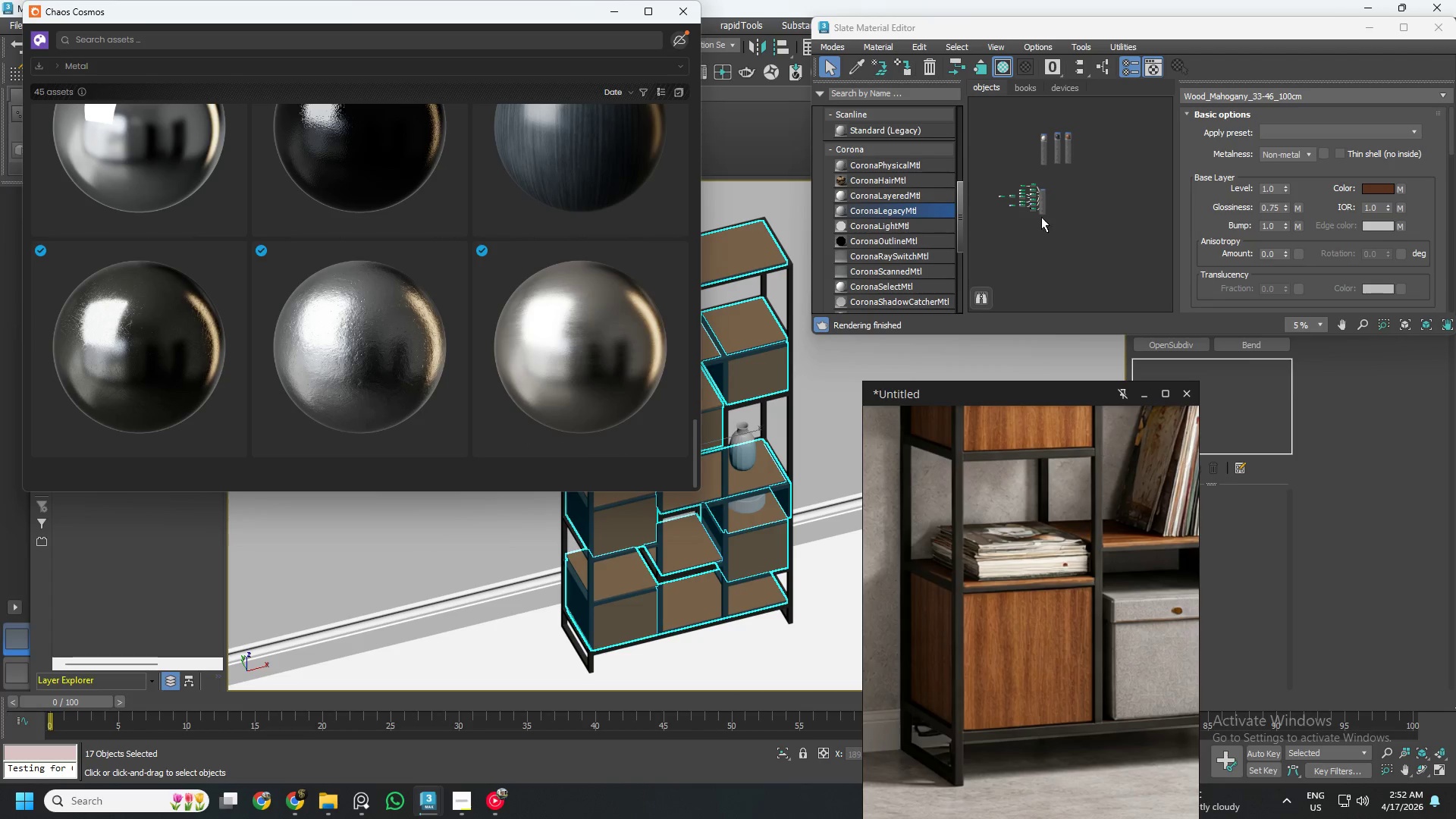 
scroll: coordinate [406, 257], scroll_direction: up, amount: 6.0
 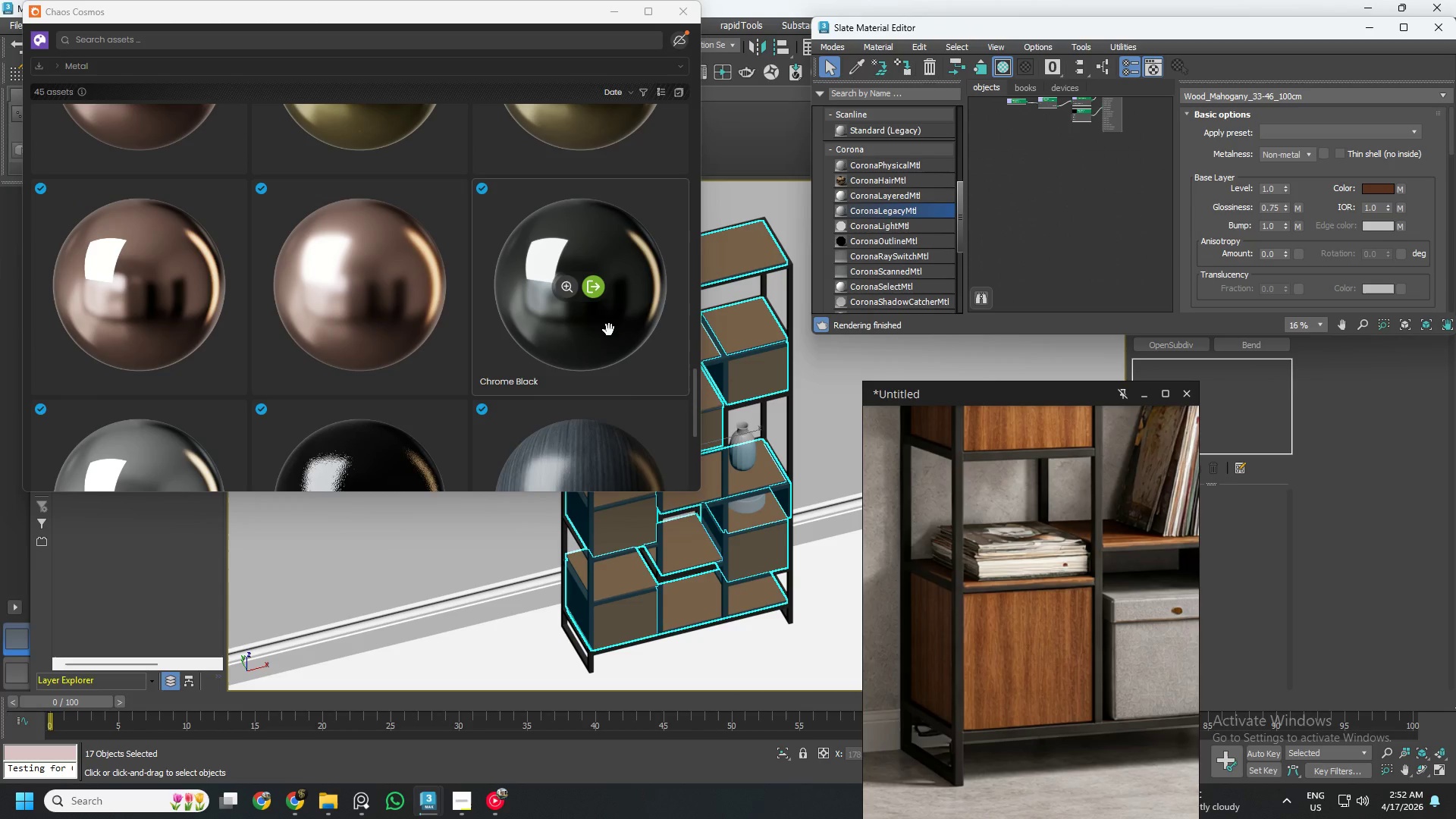 
left_click_drag(start_coordinate=[606, 337], to_coordinate=[1083, 160])
 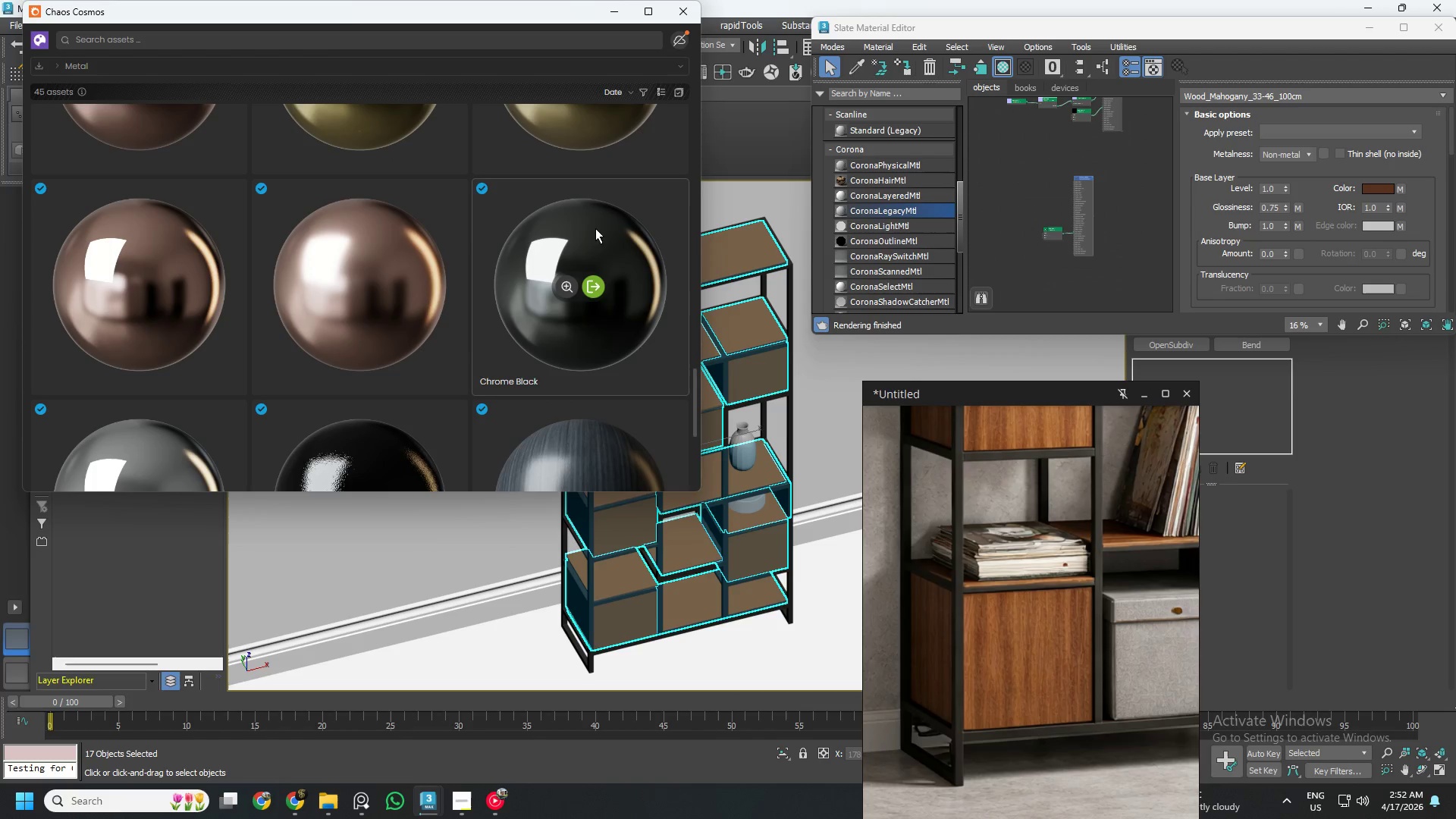 
scroll: coordinate [417, 332], scroll_direction: up, amount: 9.0
 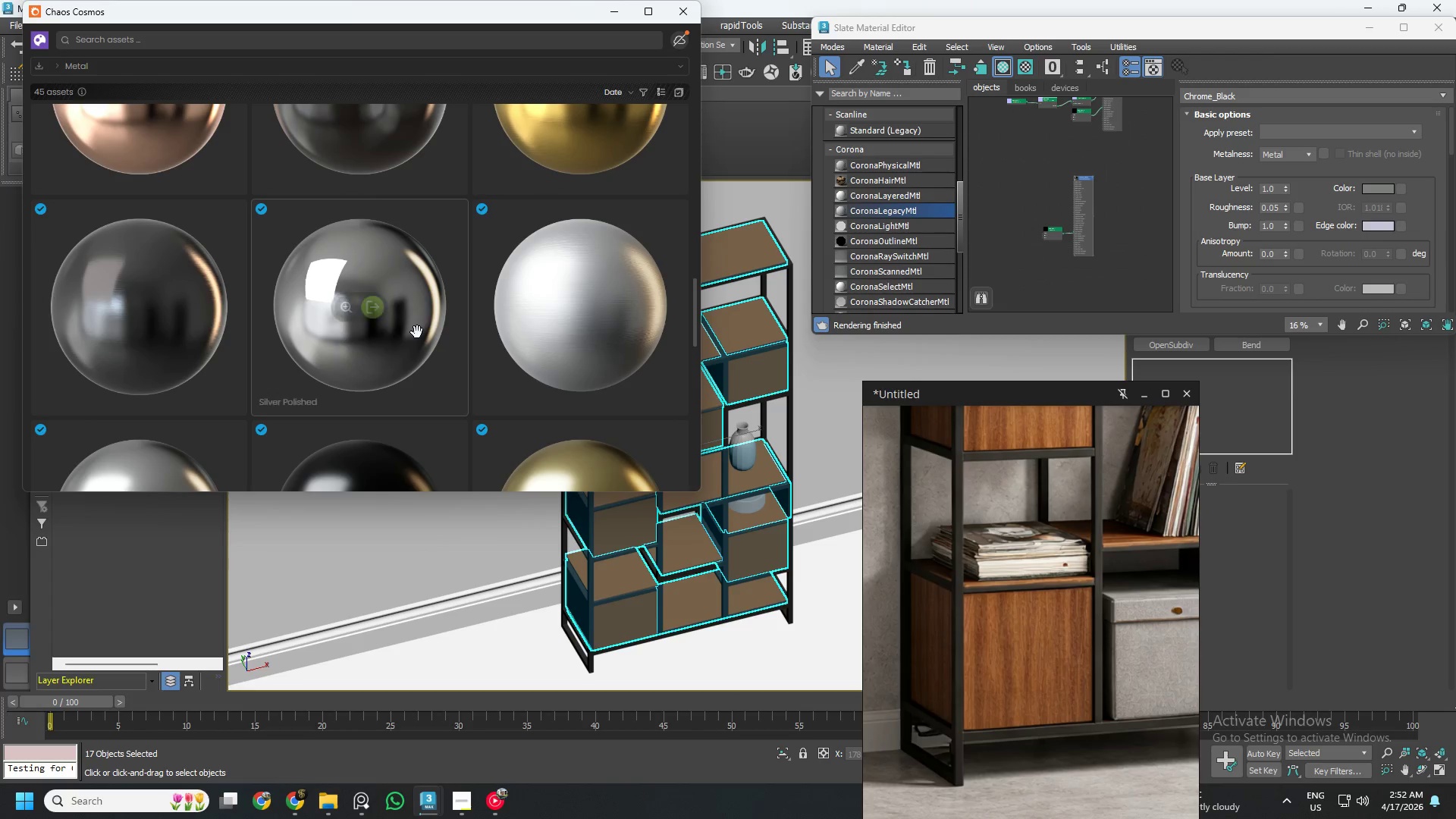 
scroll: coordinate [417, 332], scroll_direction: down, amount: 3.0
 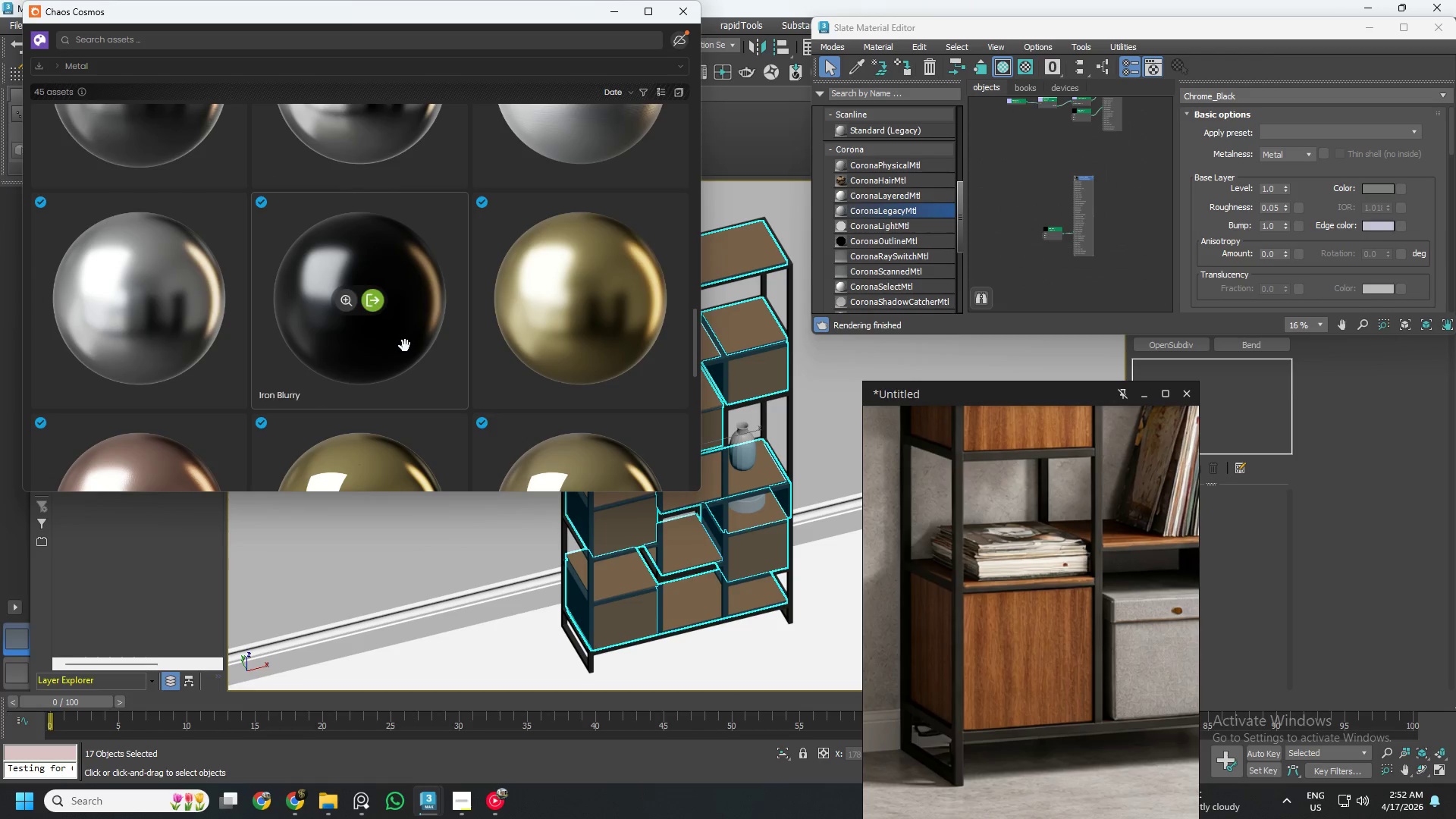 
left_click_drag(start_coordinate=[403, 347], to_coordinate=[1165, 180])
 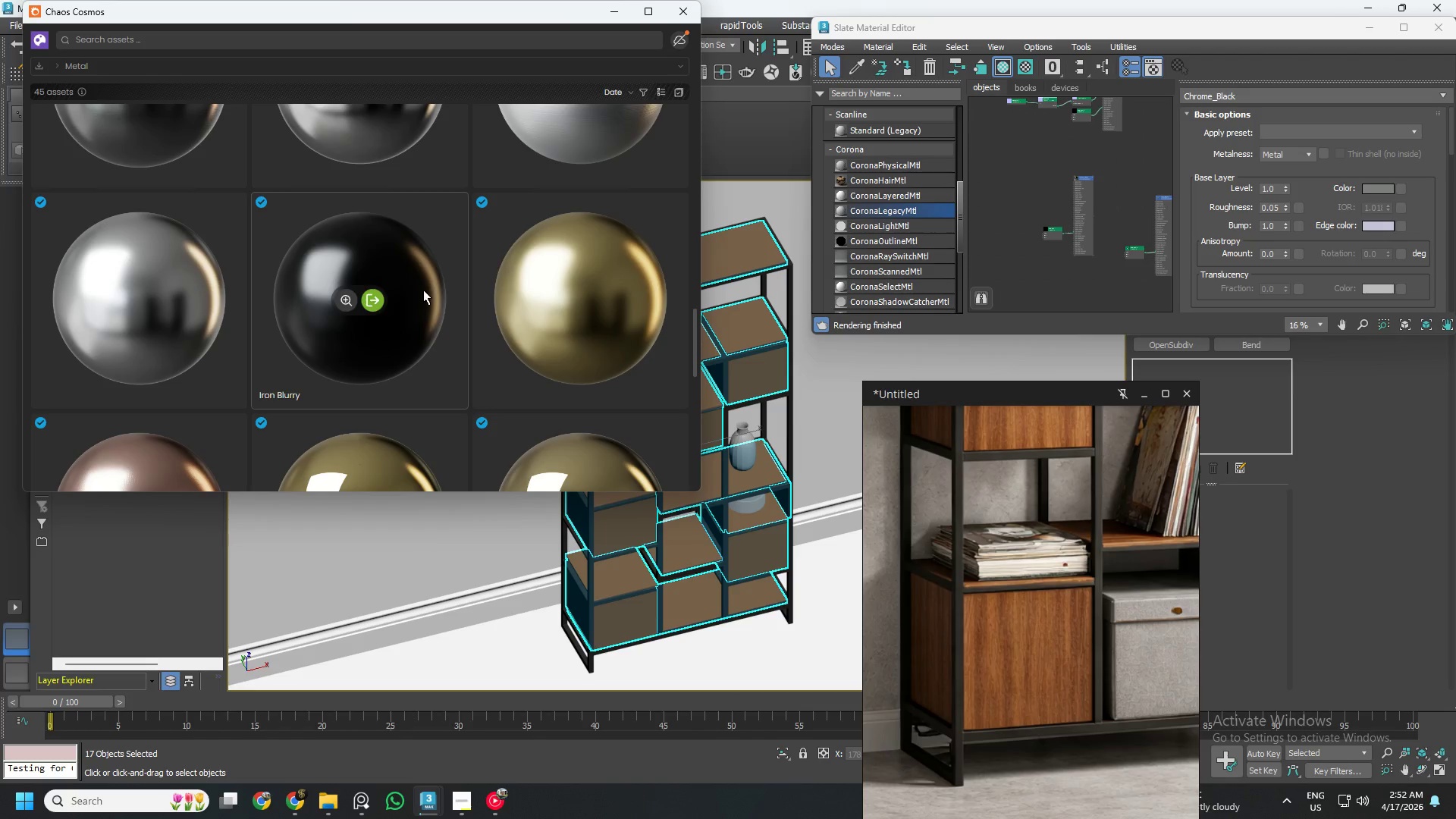 
scroll: coordinate [494, 273], scroll_direction: up, amount: 16.0
 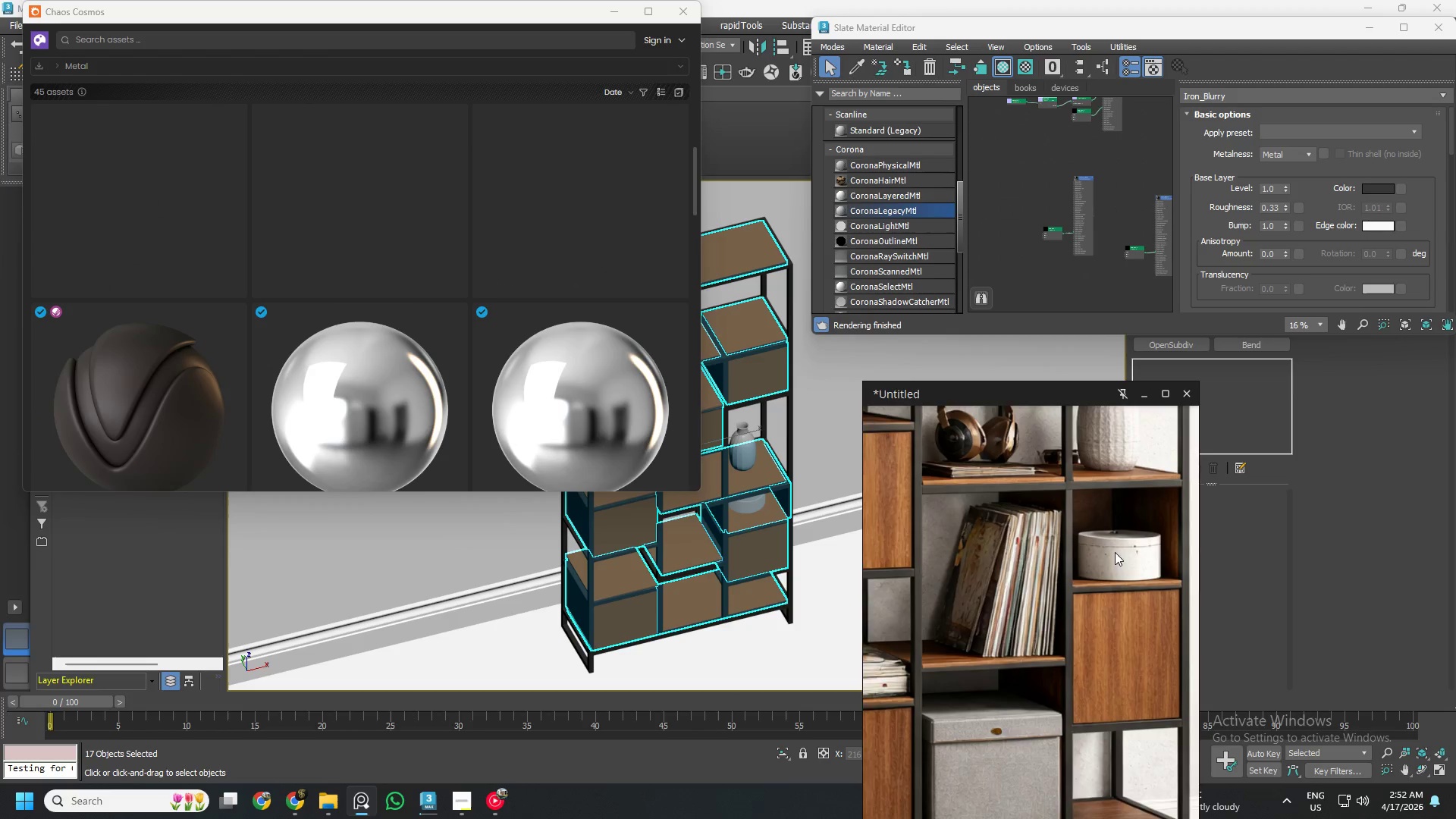 
wait(6.09)
 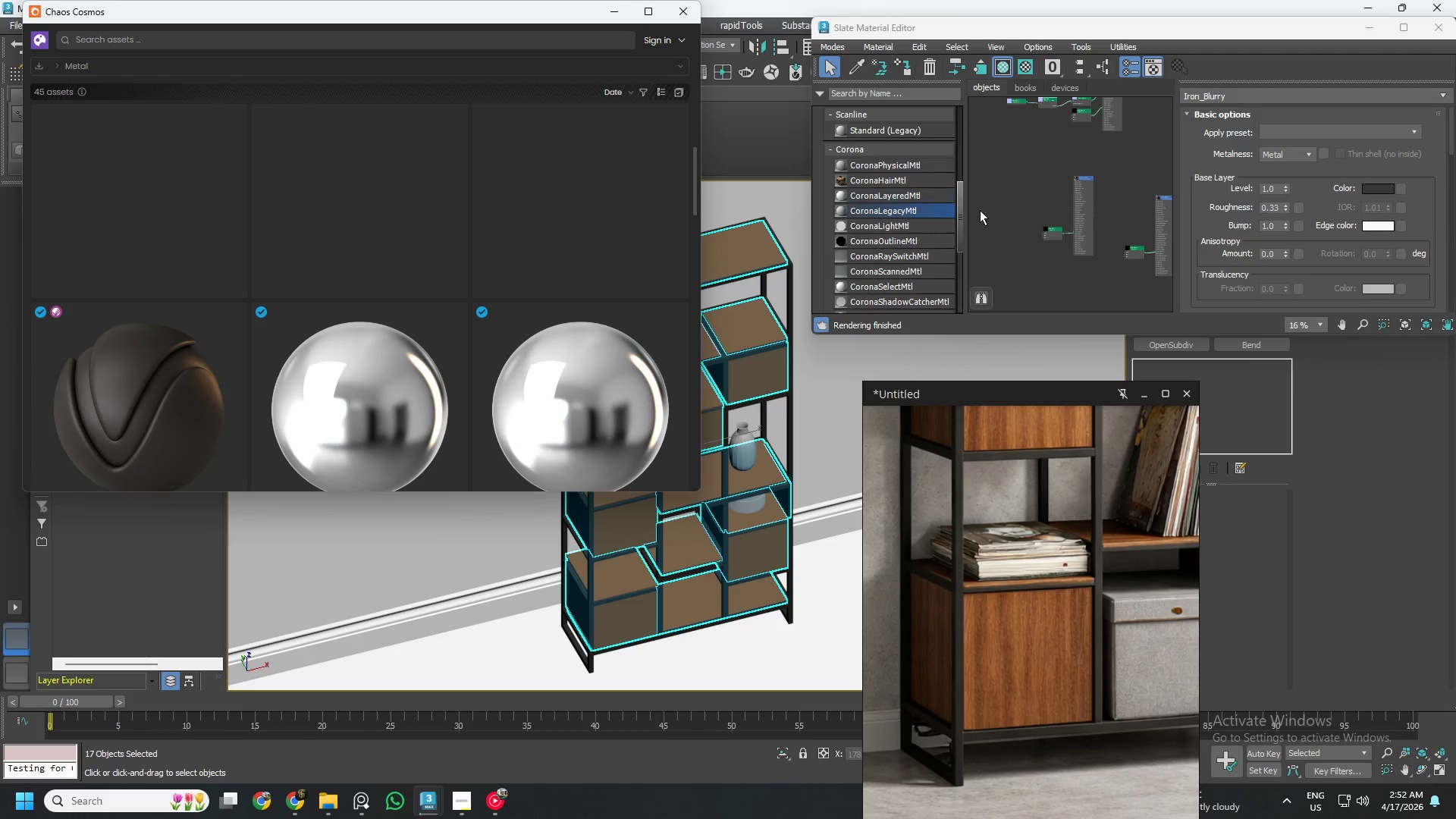 
scroll: coordinate [1089, 486], scroll_direction: up, amount: 2.0
 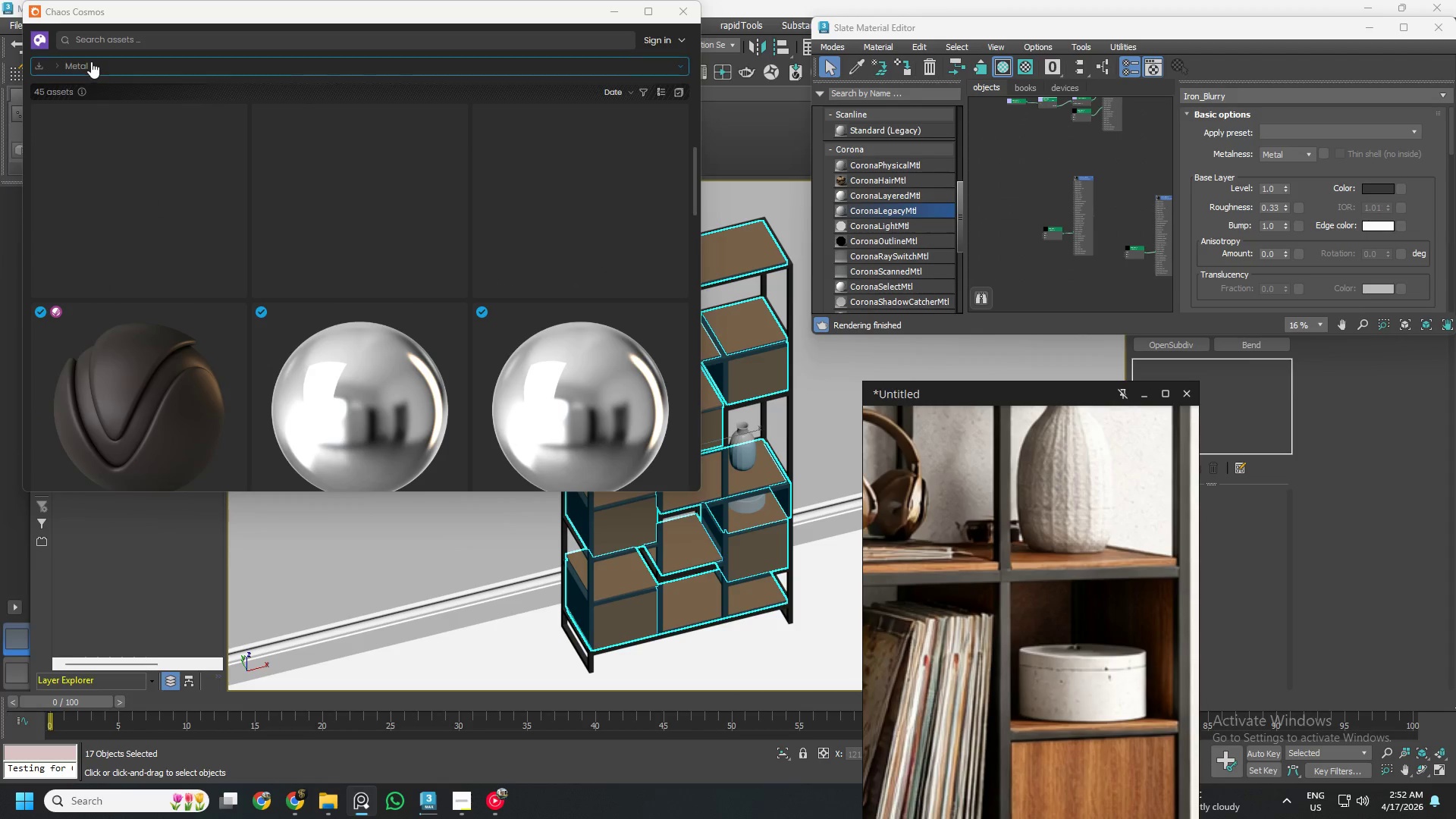 
left_click([91, 61])
 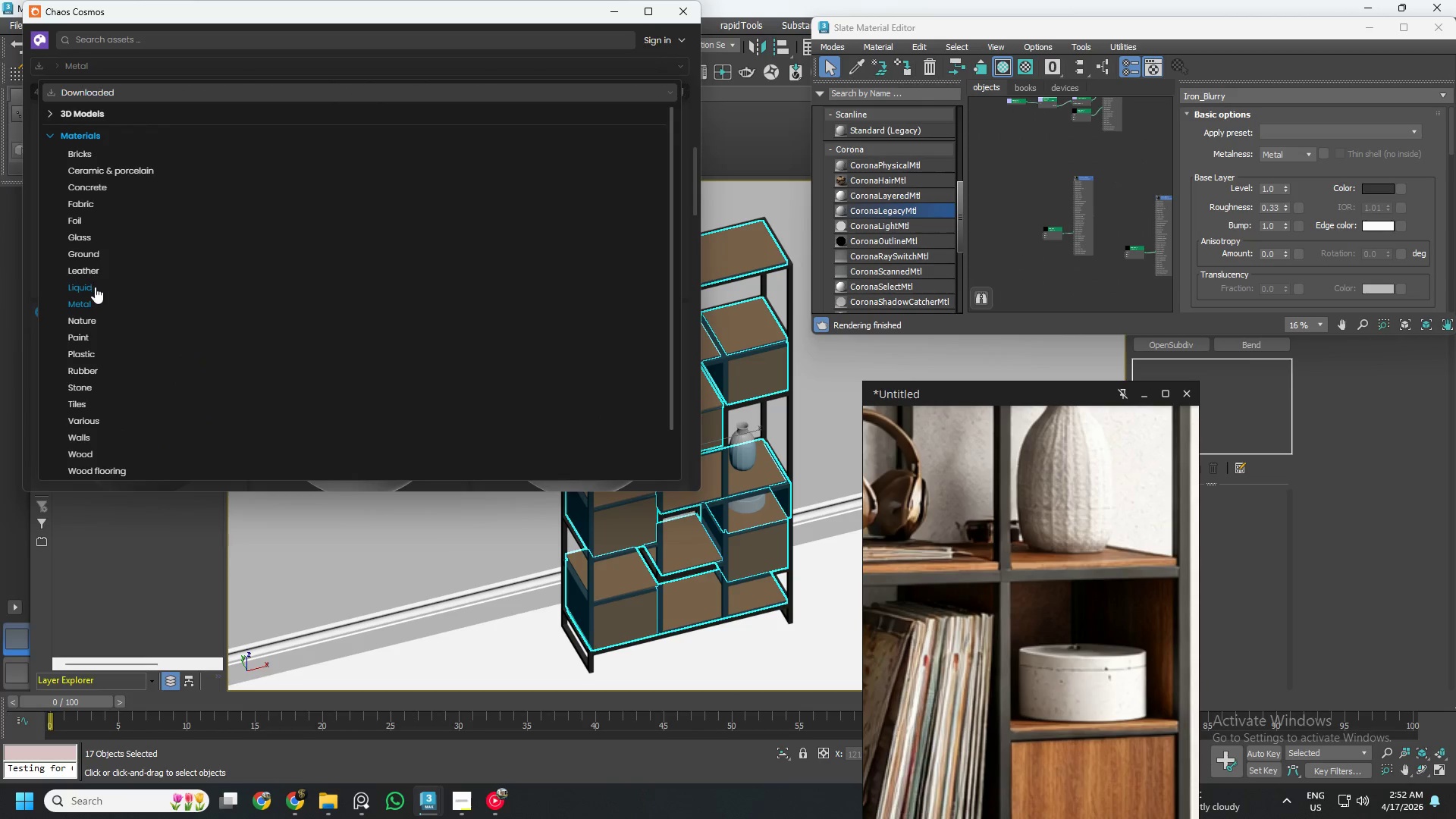 
wait(6.56)
 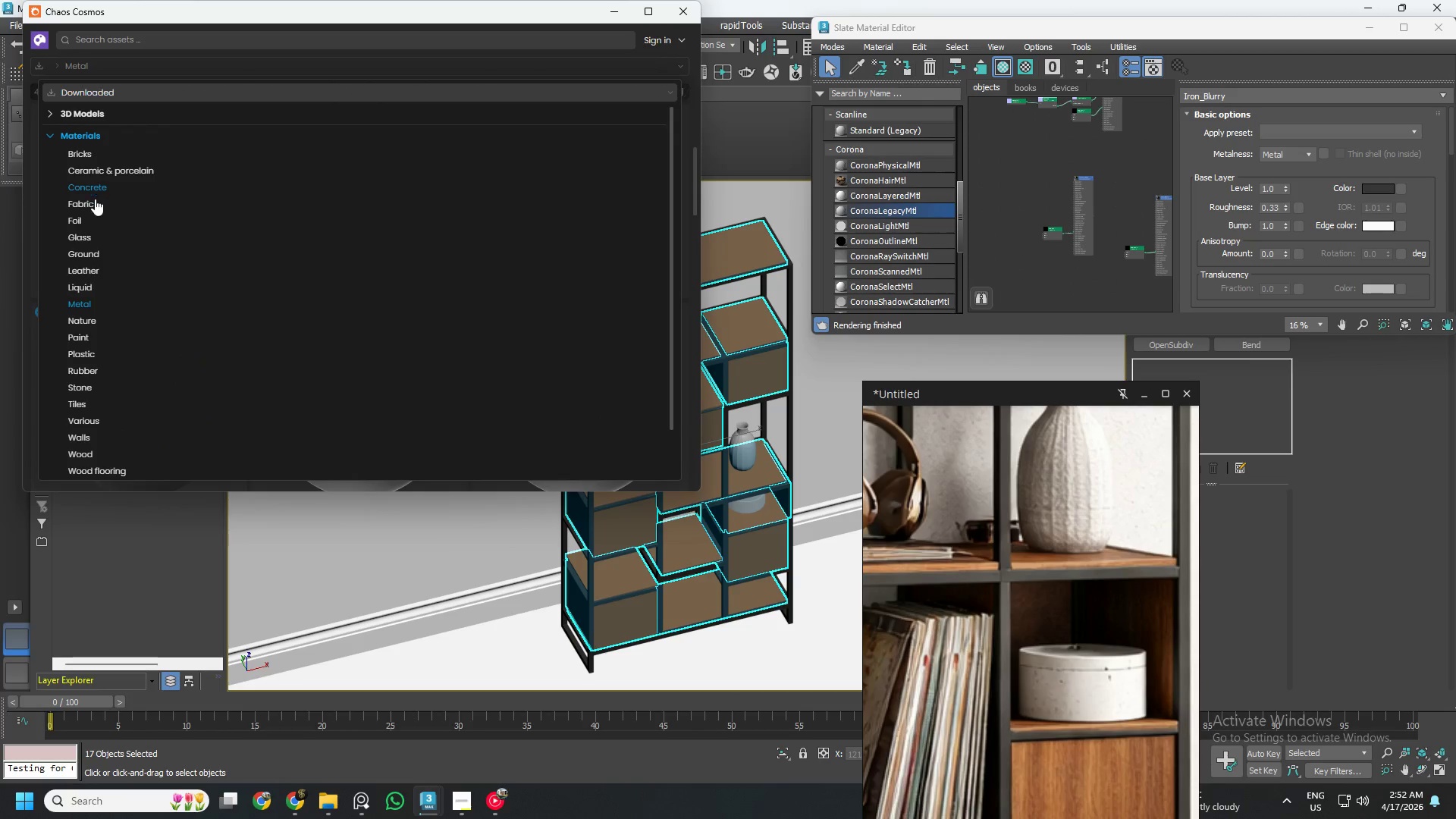 
left_click([99, 353])
 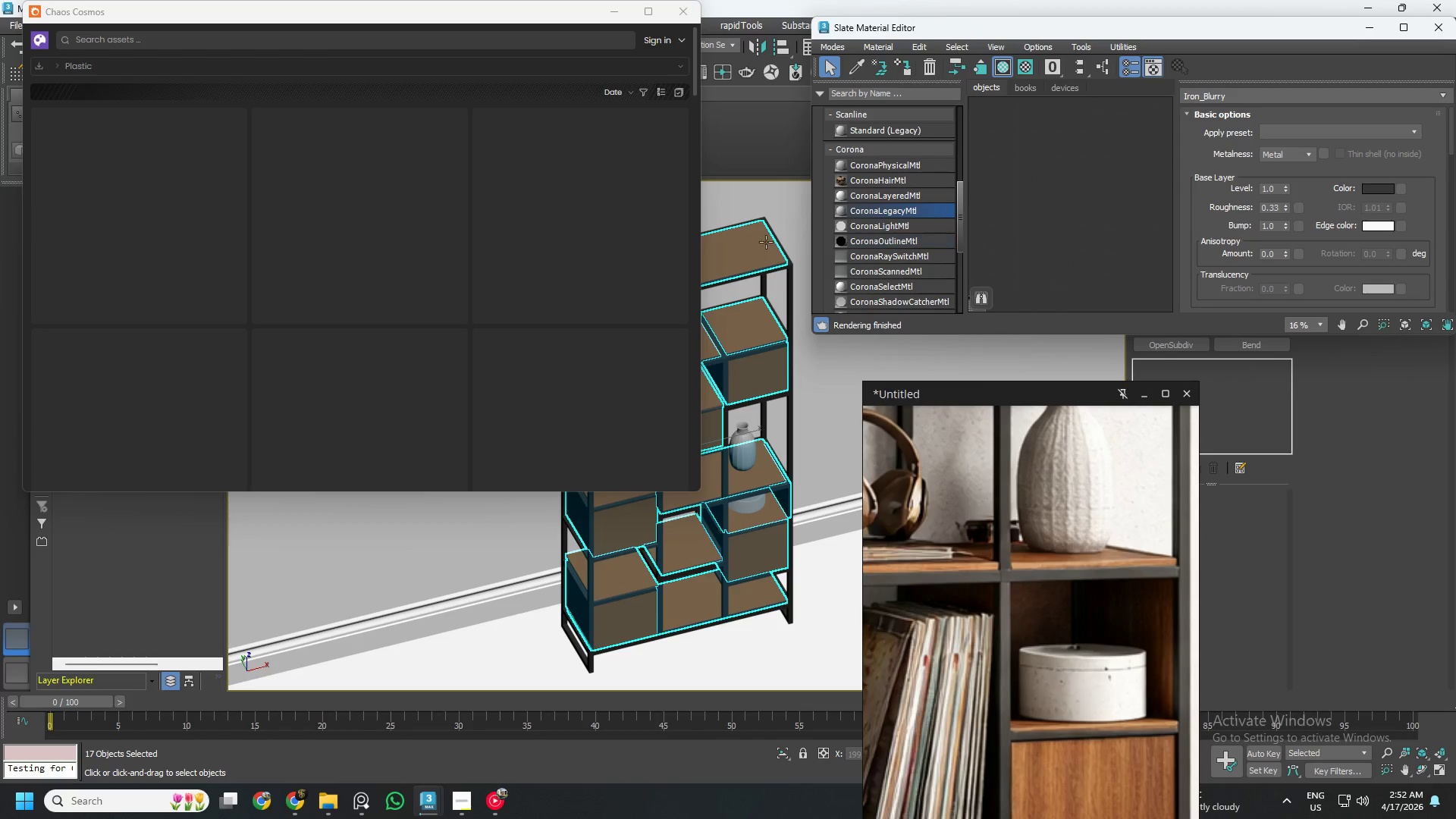 
wait(6.26)
 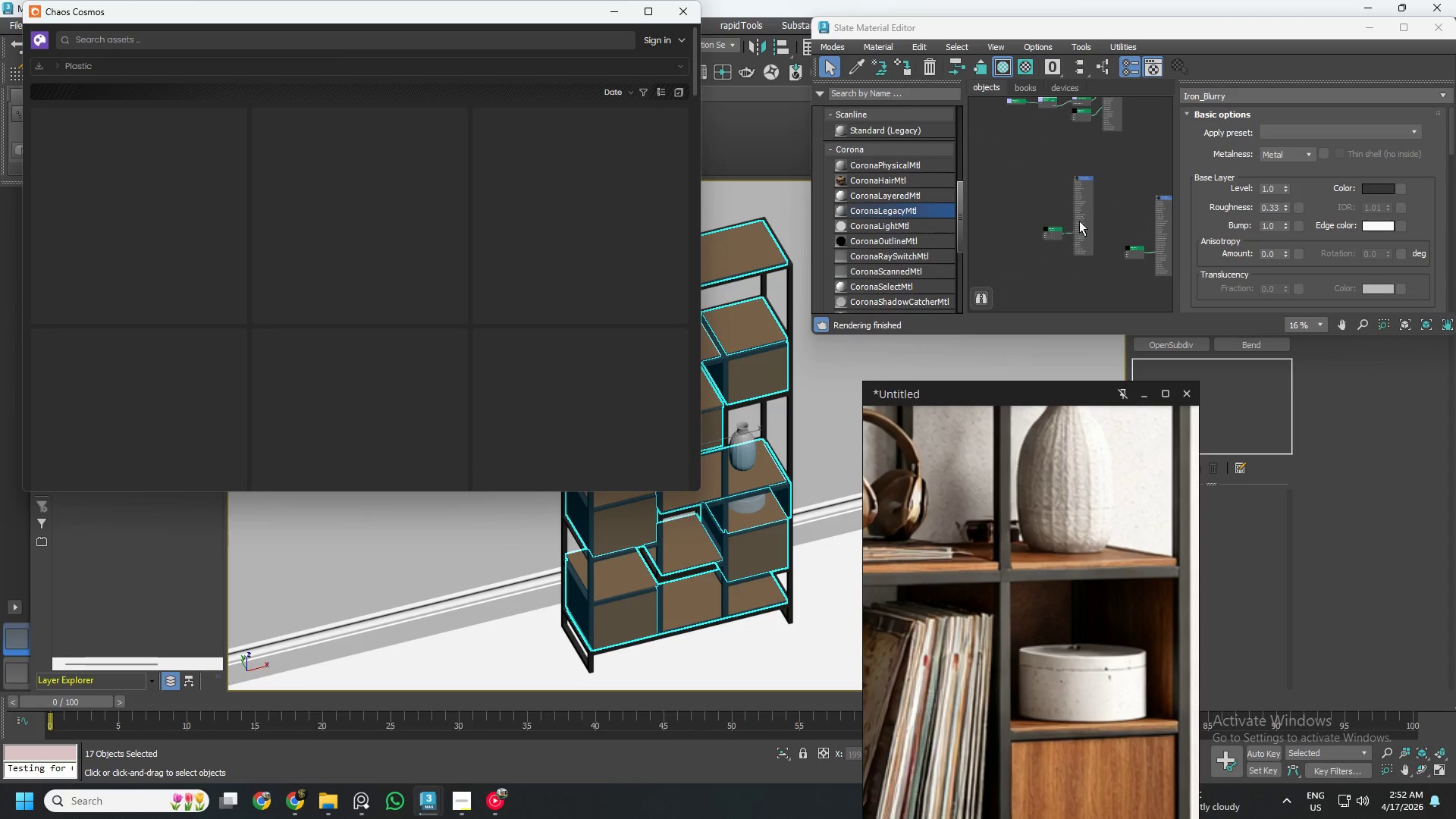 
mouse_move([520, 246])
 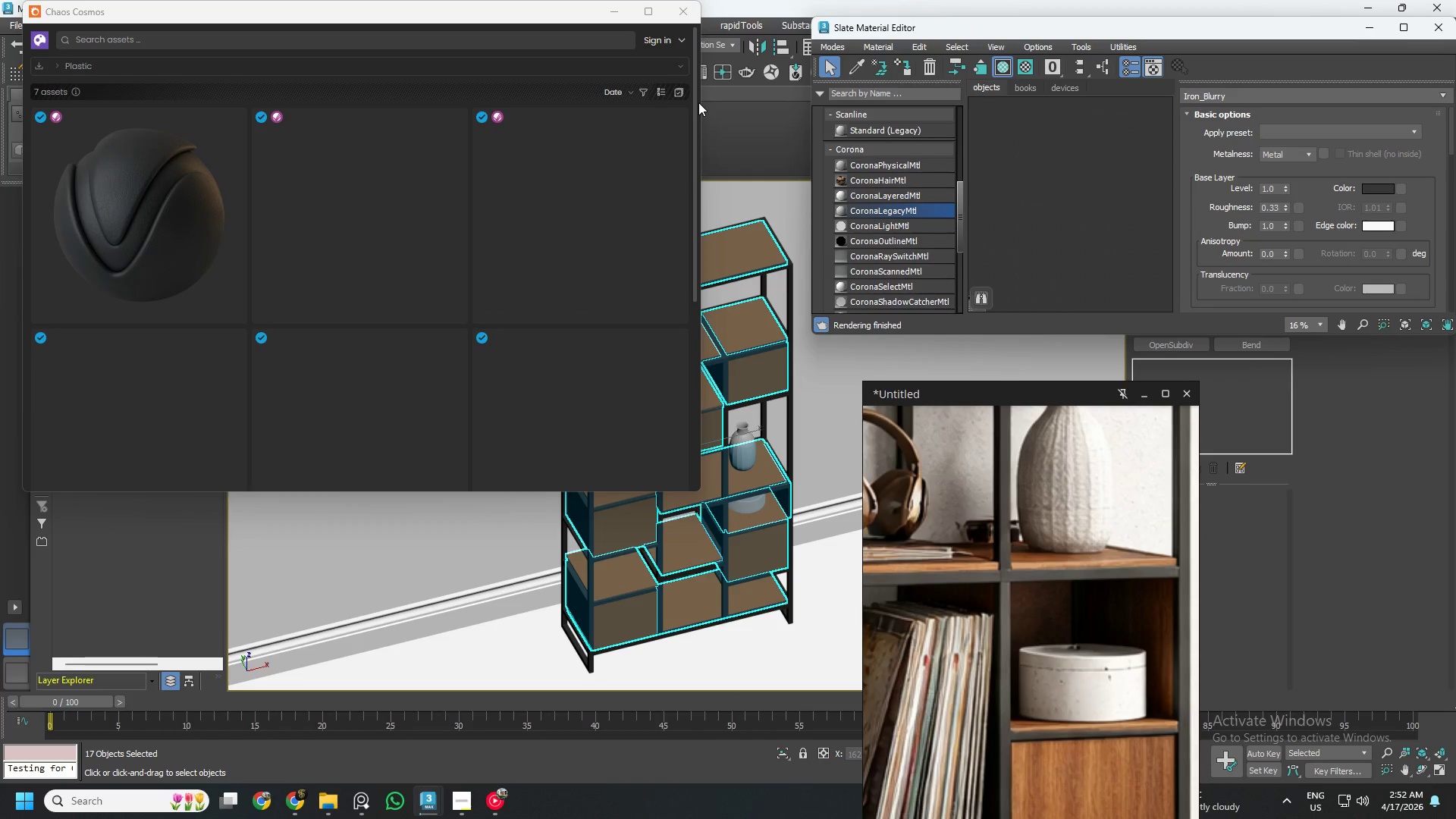 
left_click_drag(start_coordinate=[698, 102], to_coordinate=[679, 303])
 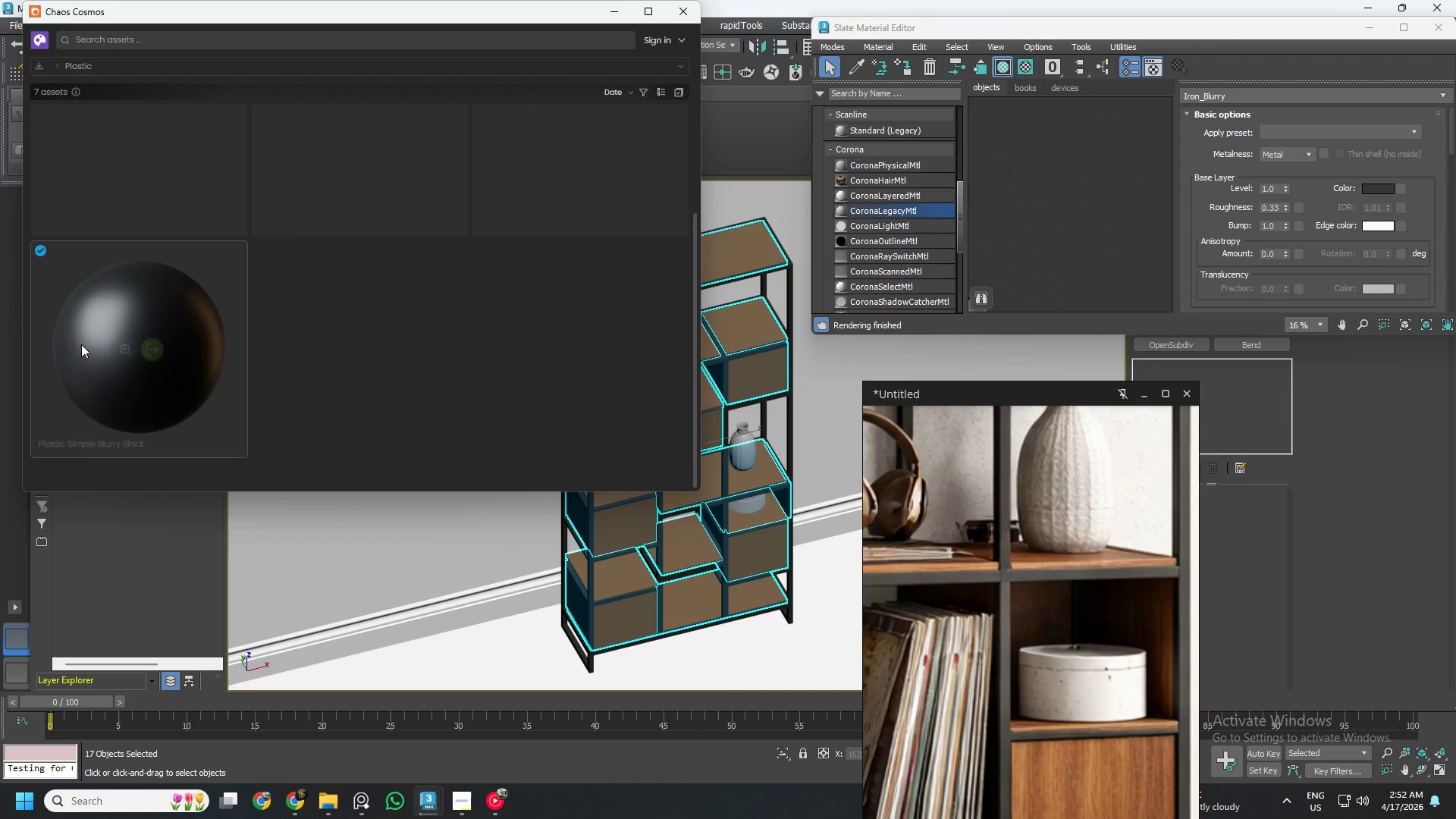 
mouse_move([101, 341])
 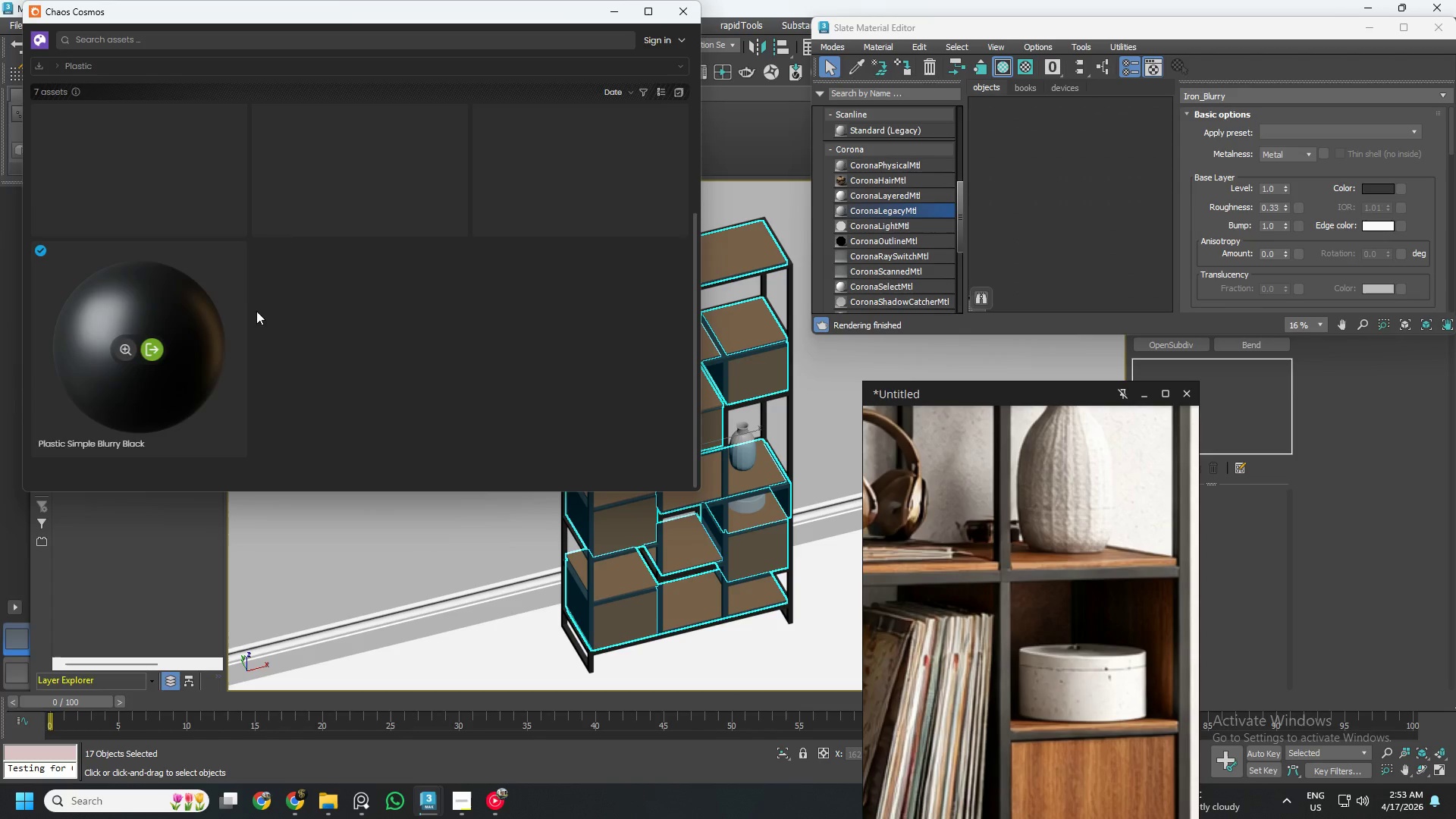 
scroll: coordinate [265, 315], scroll_direction: up, amount: 2.0
 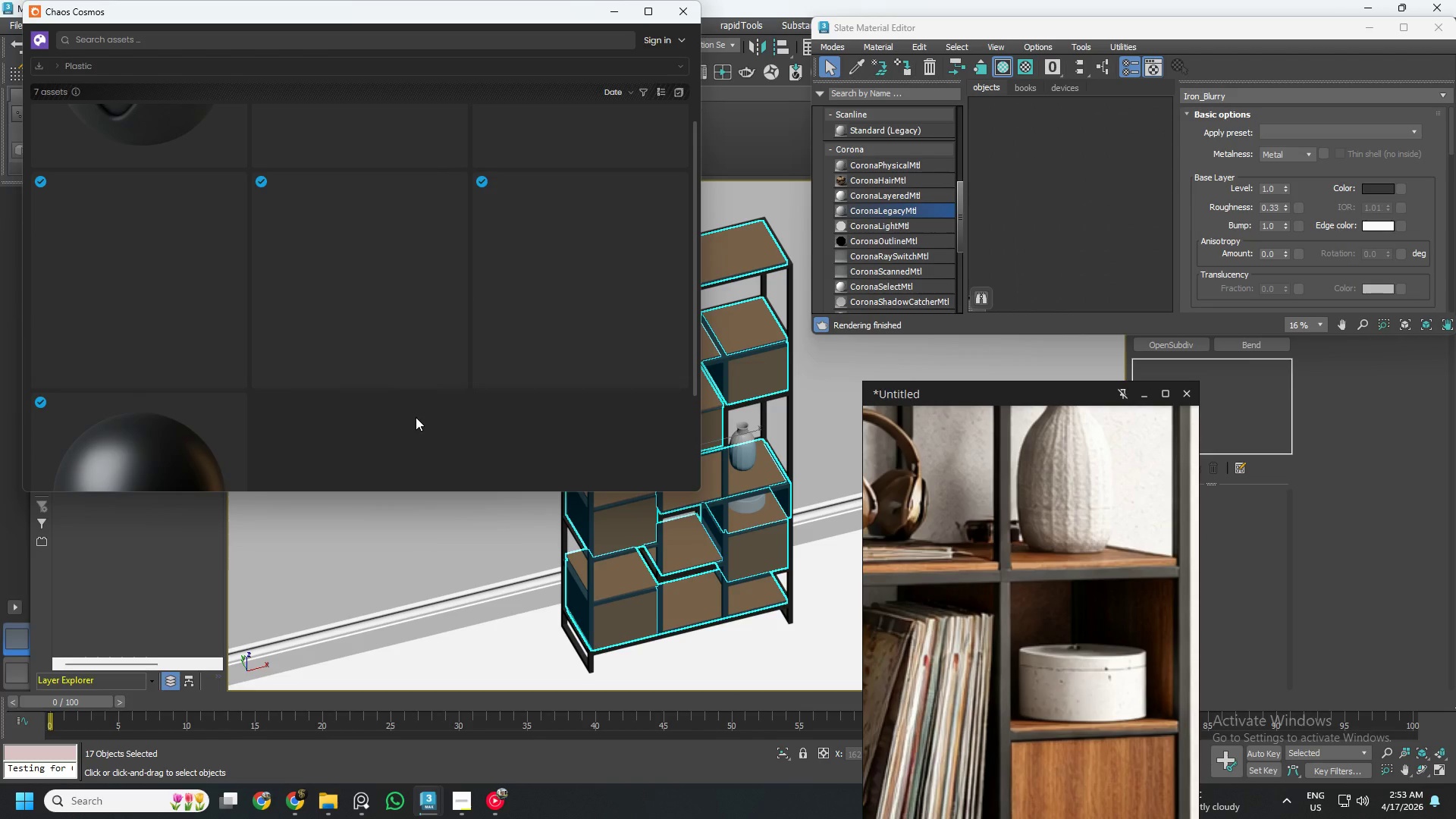 
key(Control+ControlLeft)
 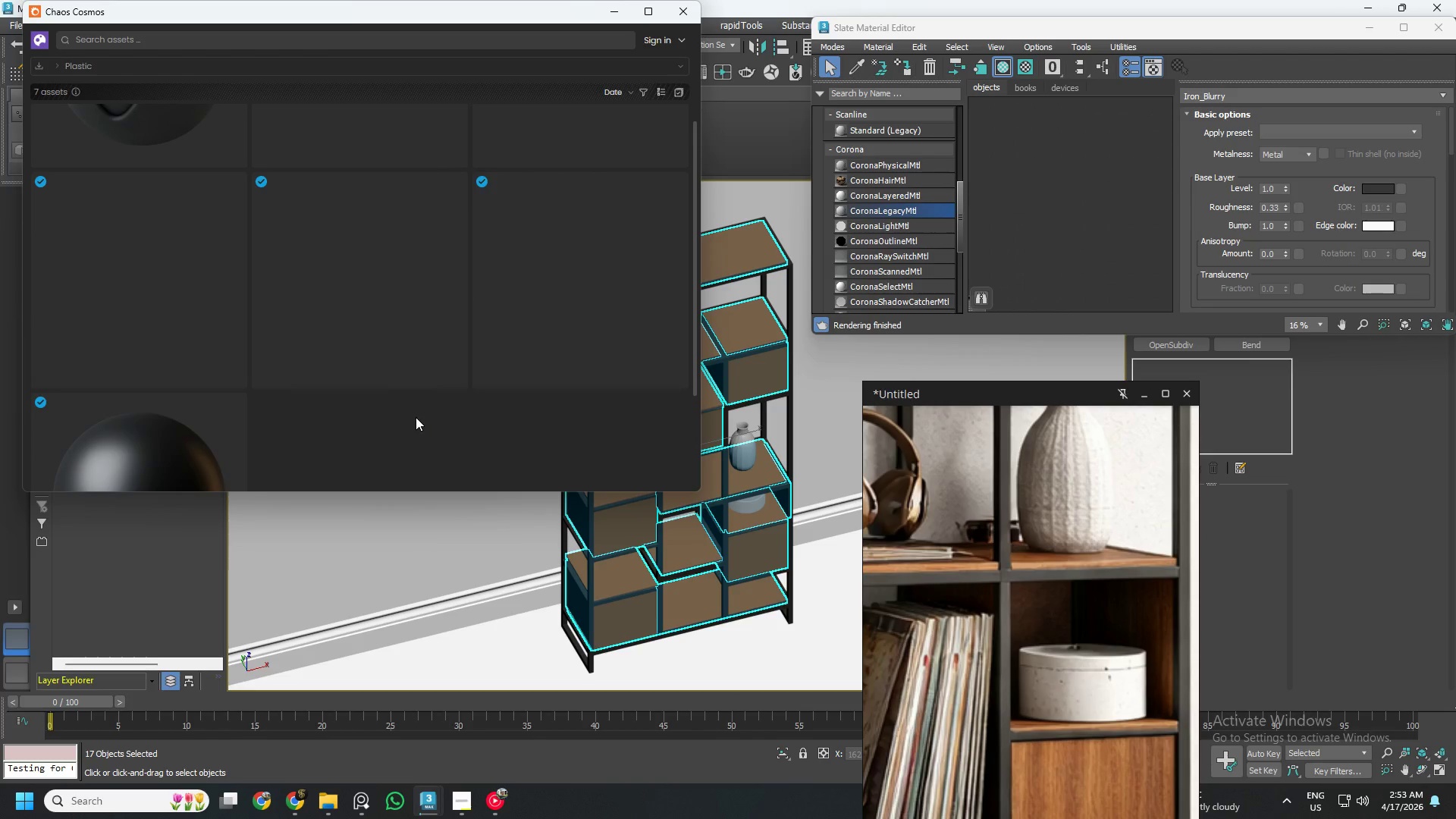 
key(Control+ControlLeft)
 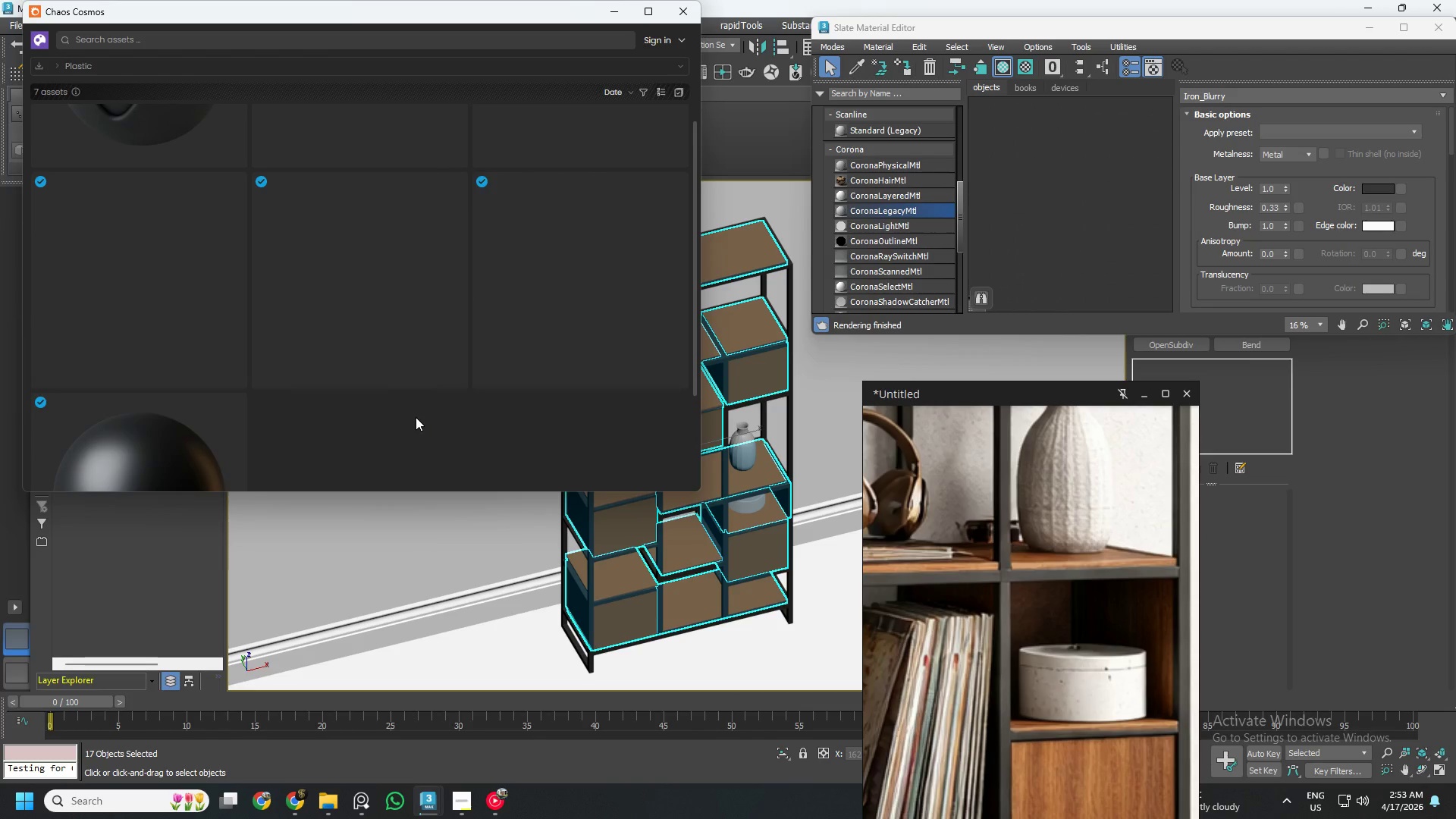 
key(Control+S)
 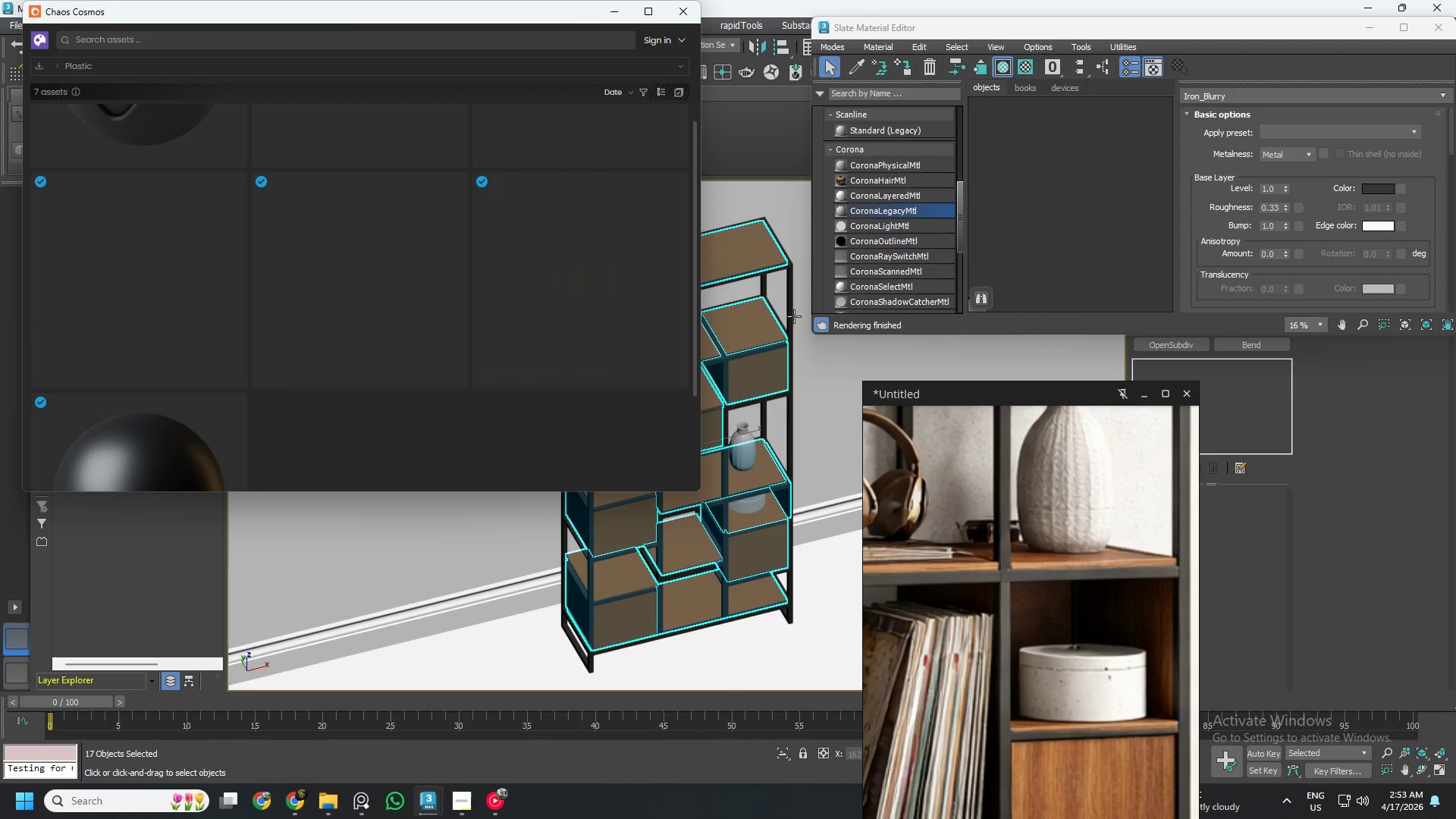 
left_click([1015, 218])
 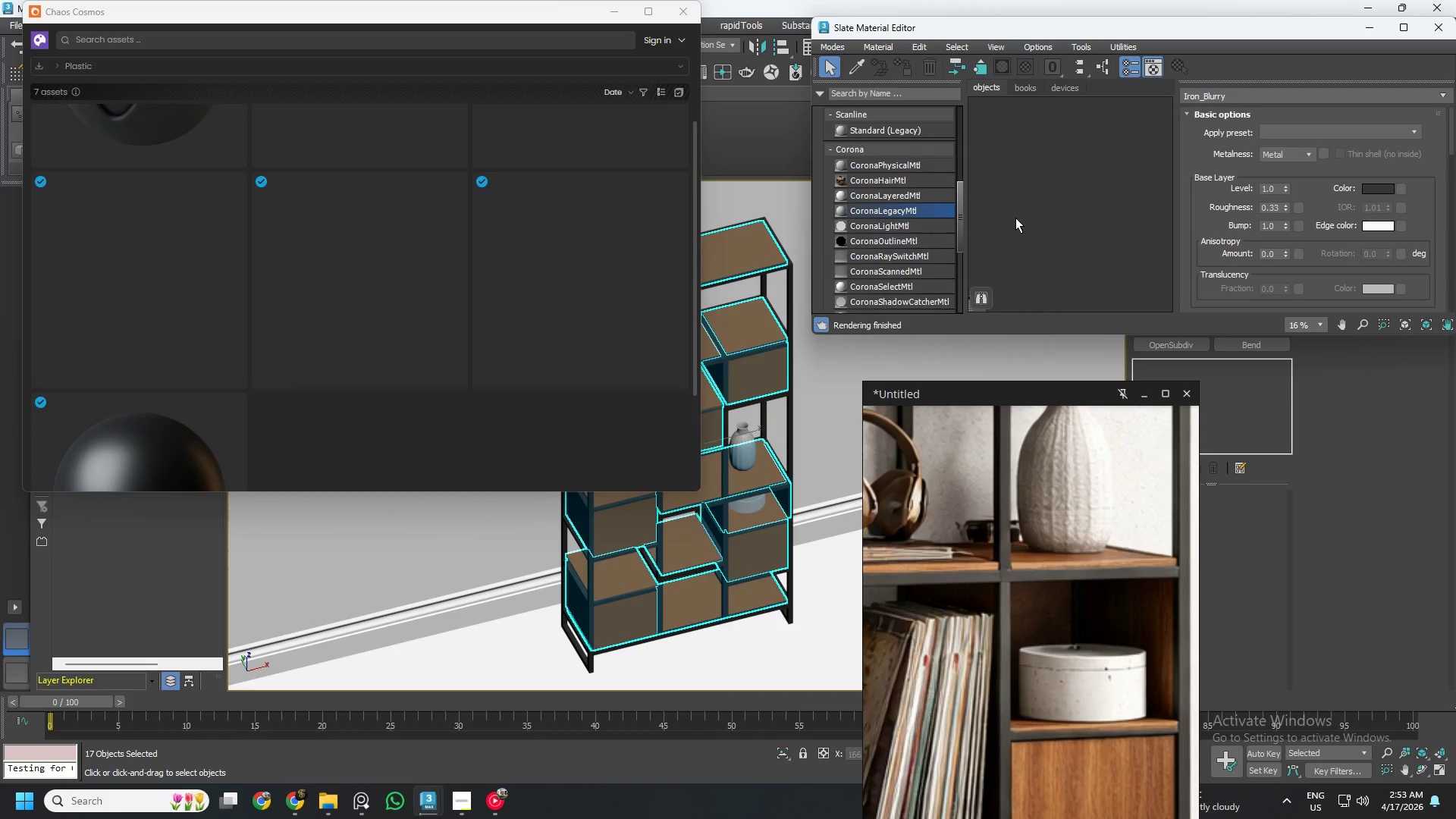 
hold_key(key=ControlLeft, duration=0.52)
 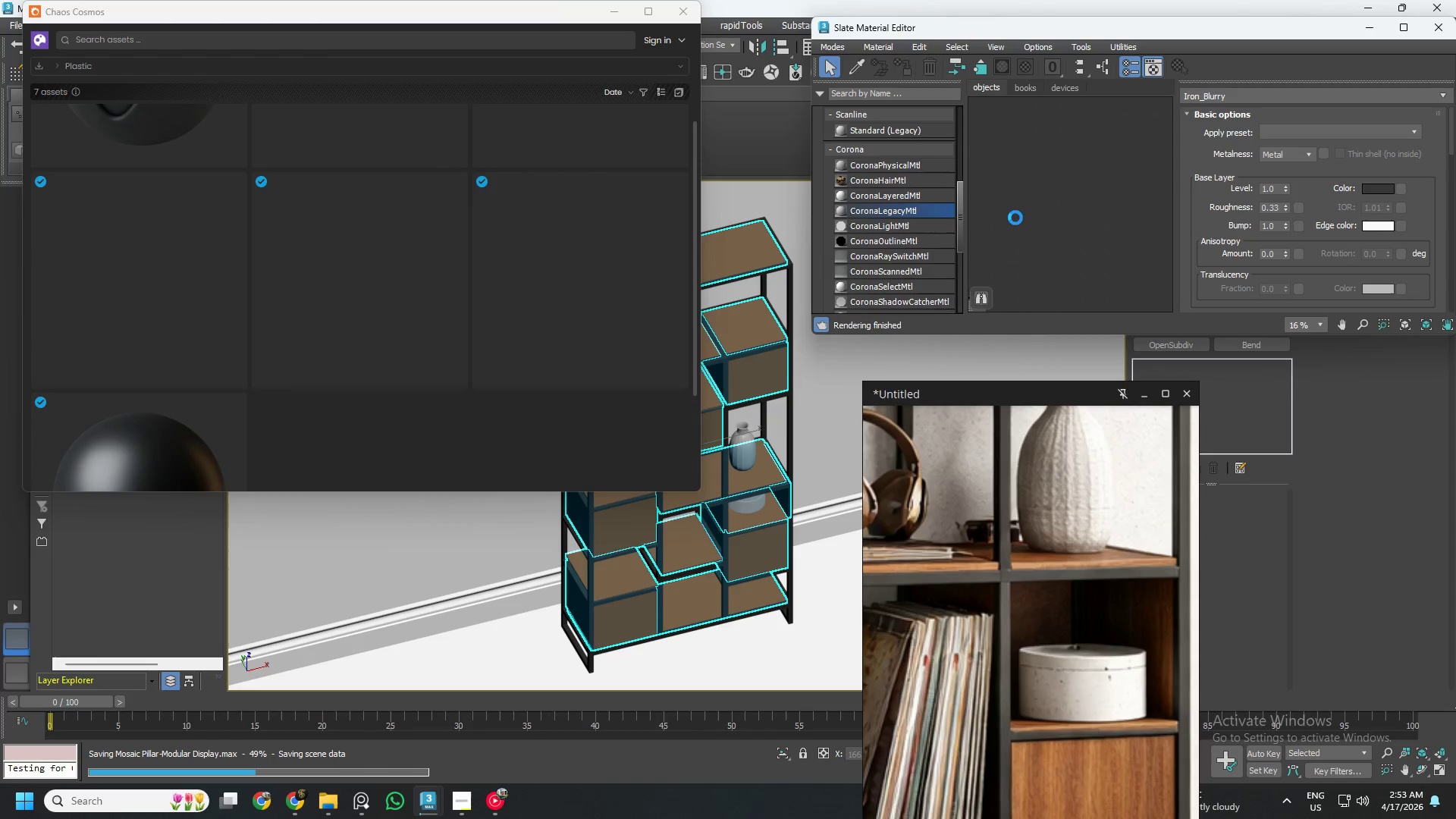 
hold_key(key=S, duration=0.31)
 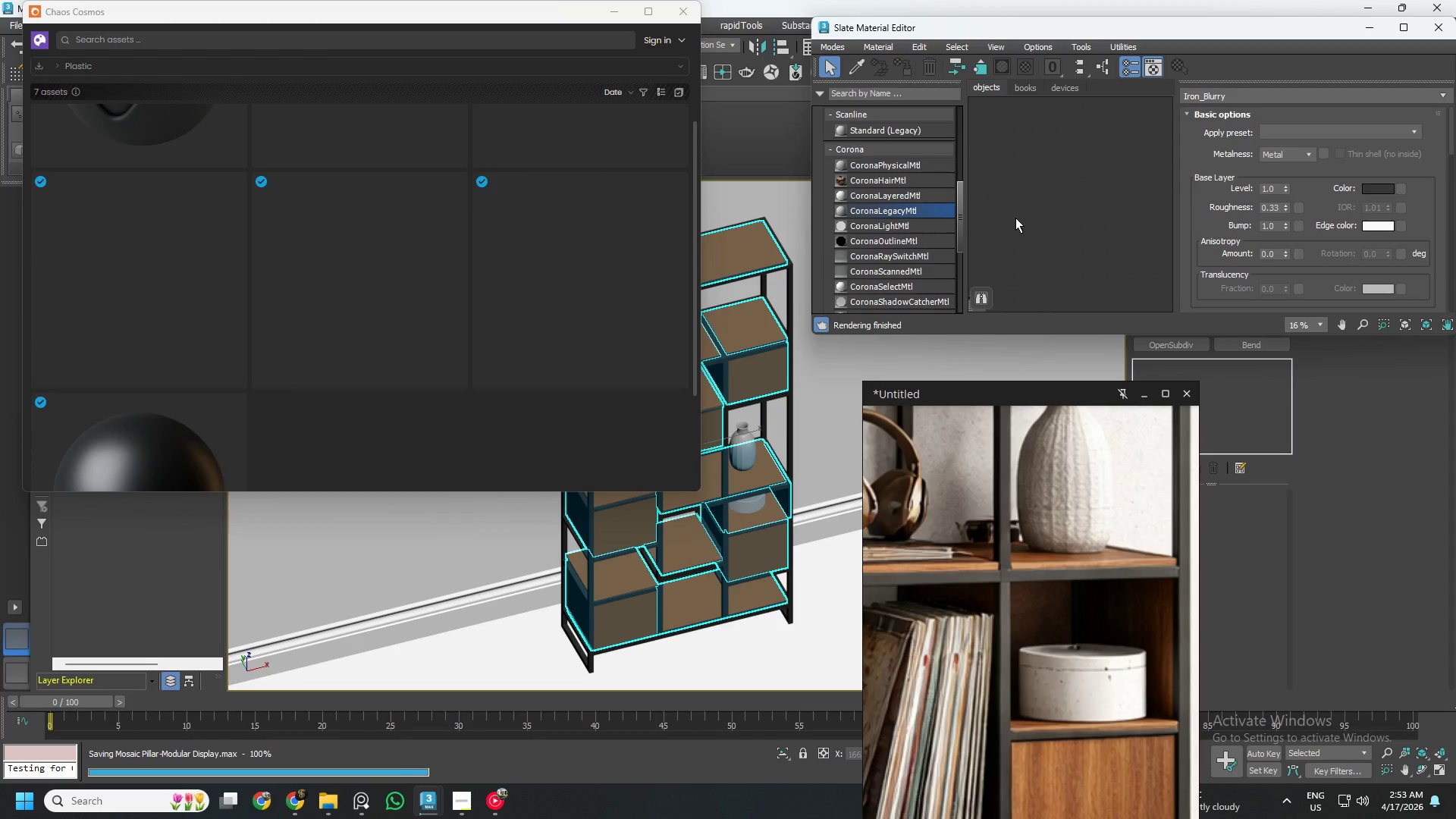 
scroll: coordinate [328, 186], scroll_direction: up, amount: 5.0
 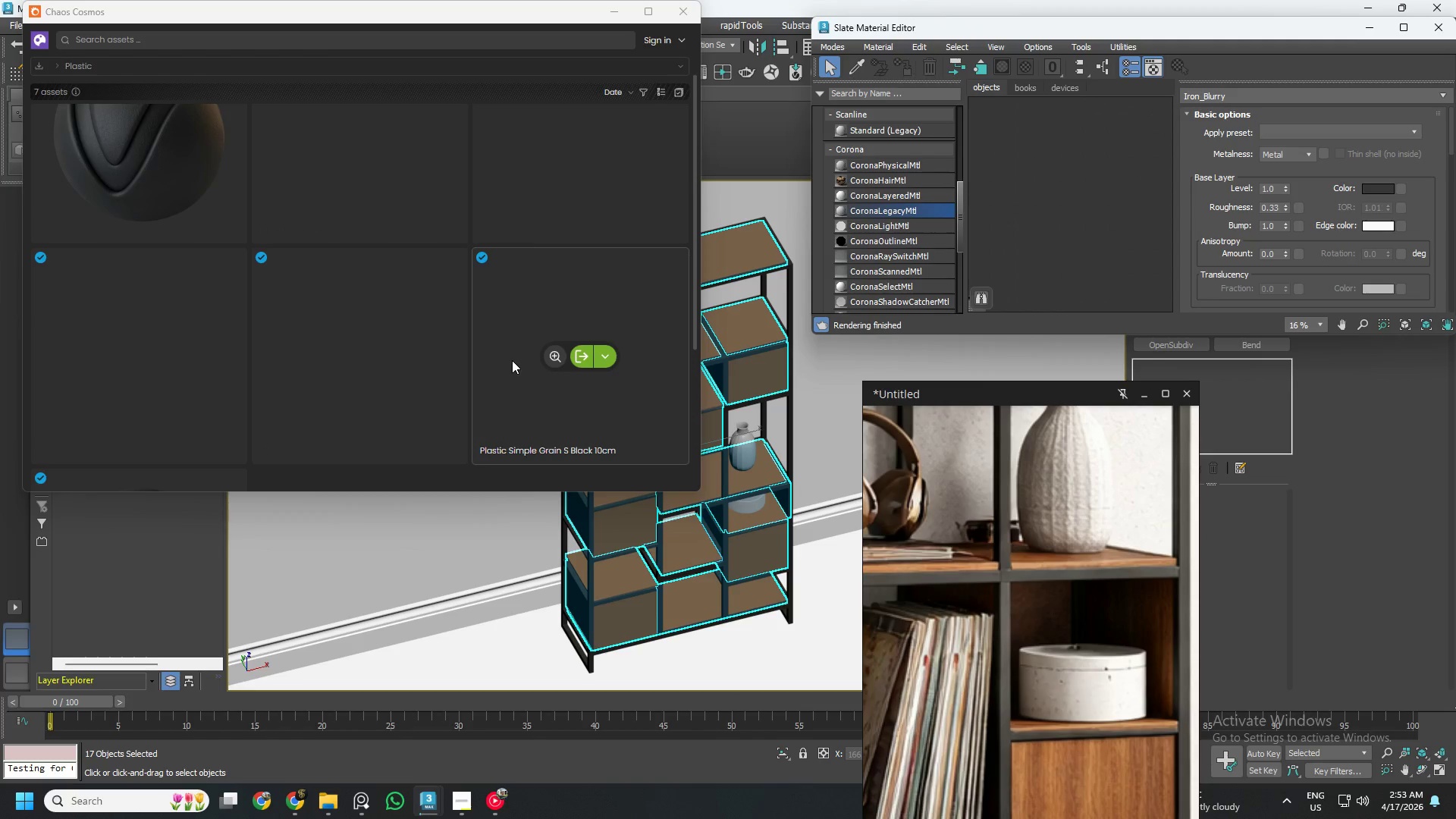 
scroll: coordinate [524, 356], scroll_direction: down, amount: 3.0
 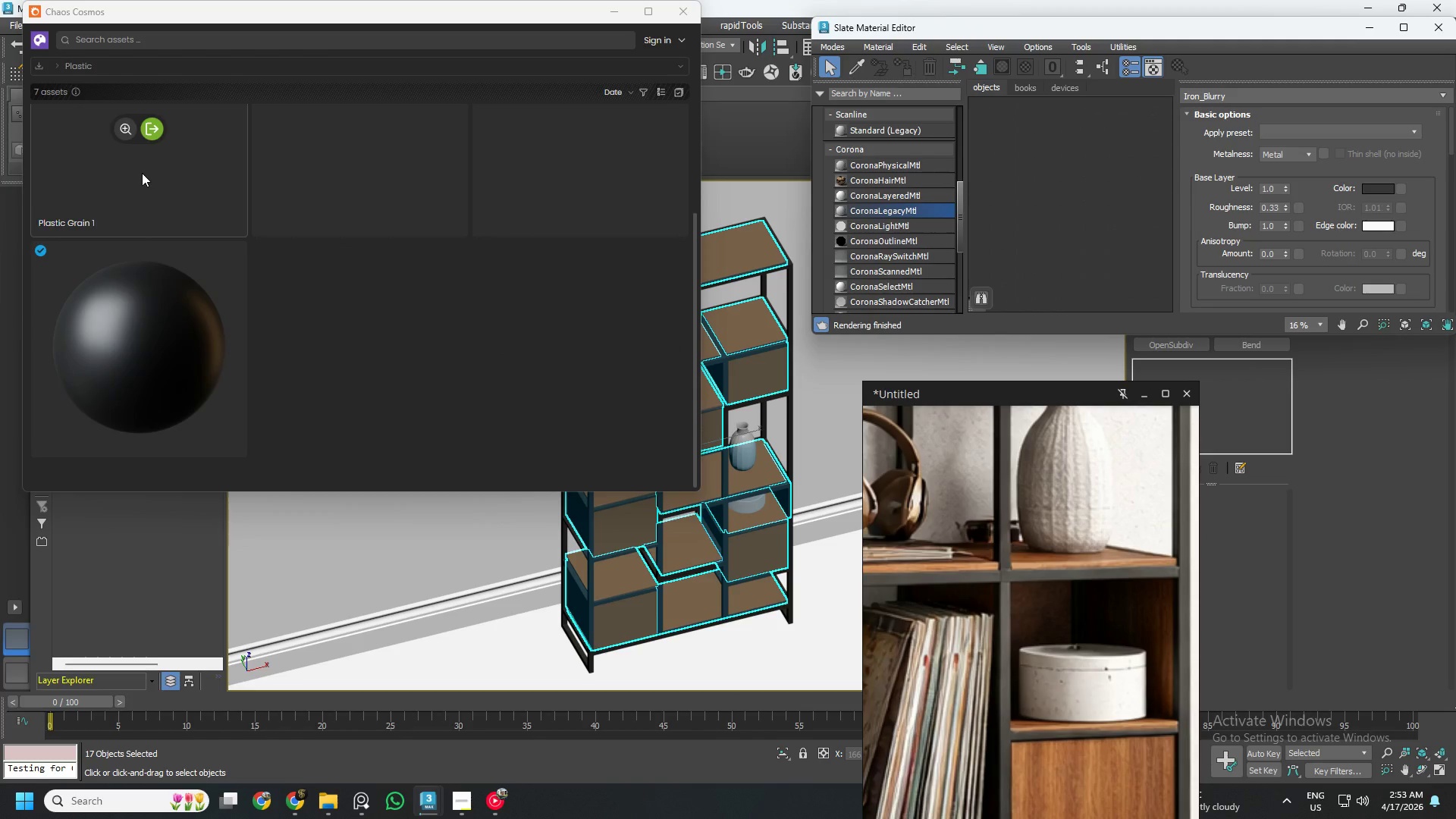 
scroll: coordinate [142, 173], scroll_direction: up, amount: 6.0
 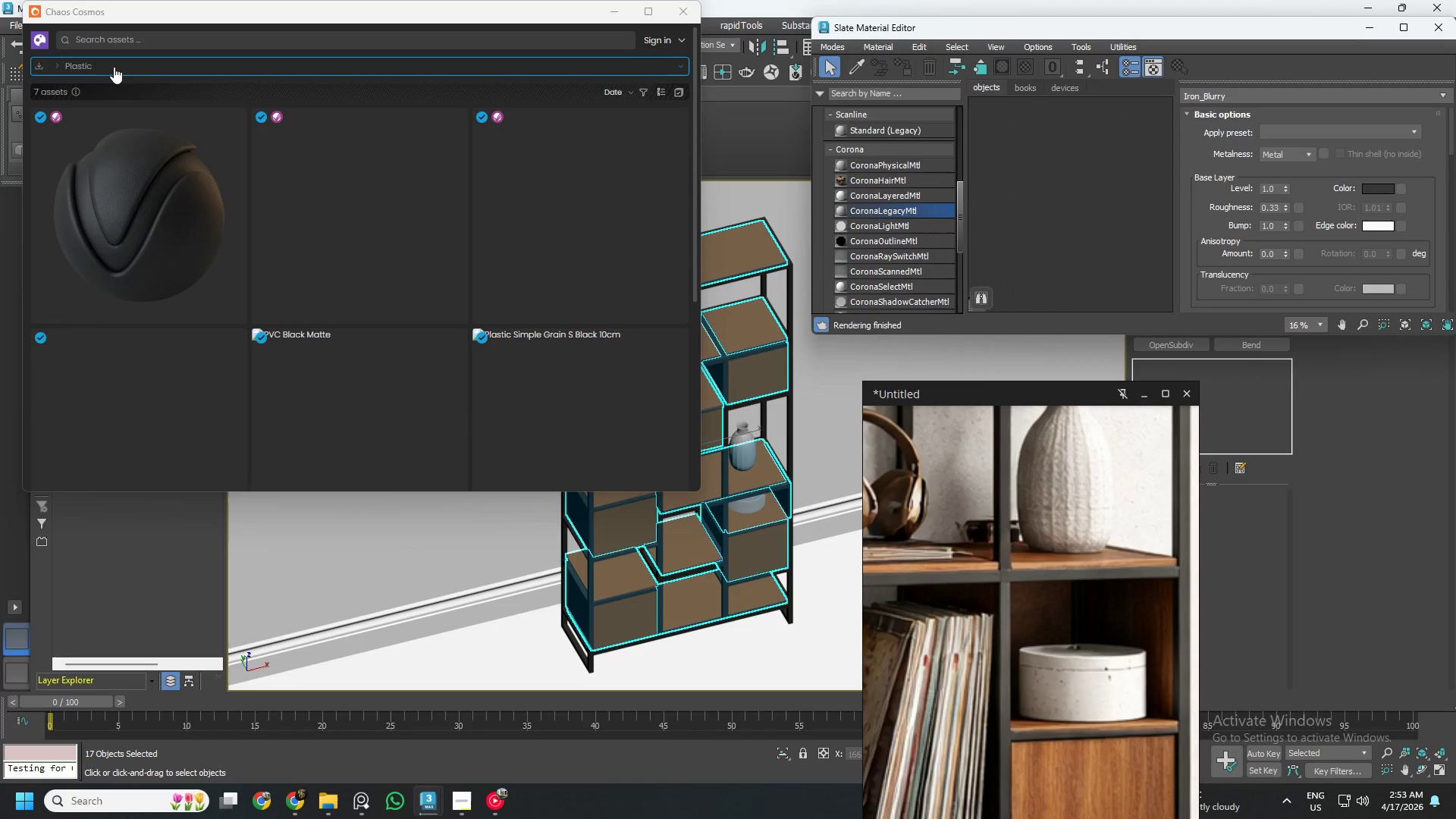 
left_click([114, 67])
 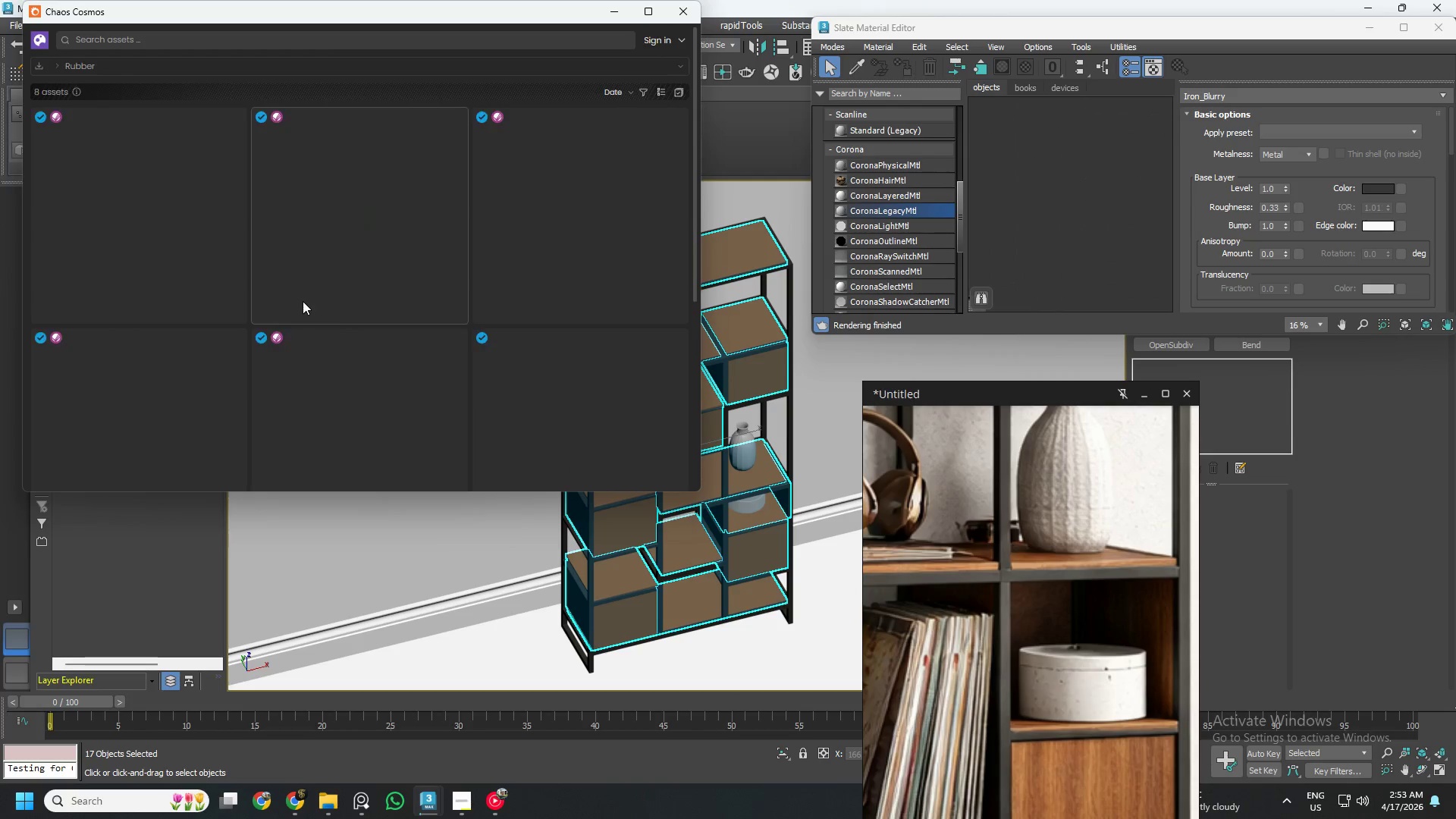 
scroll: coordinate [424, 320], scroll_direction: down, amount: 7.0
 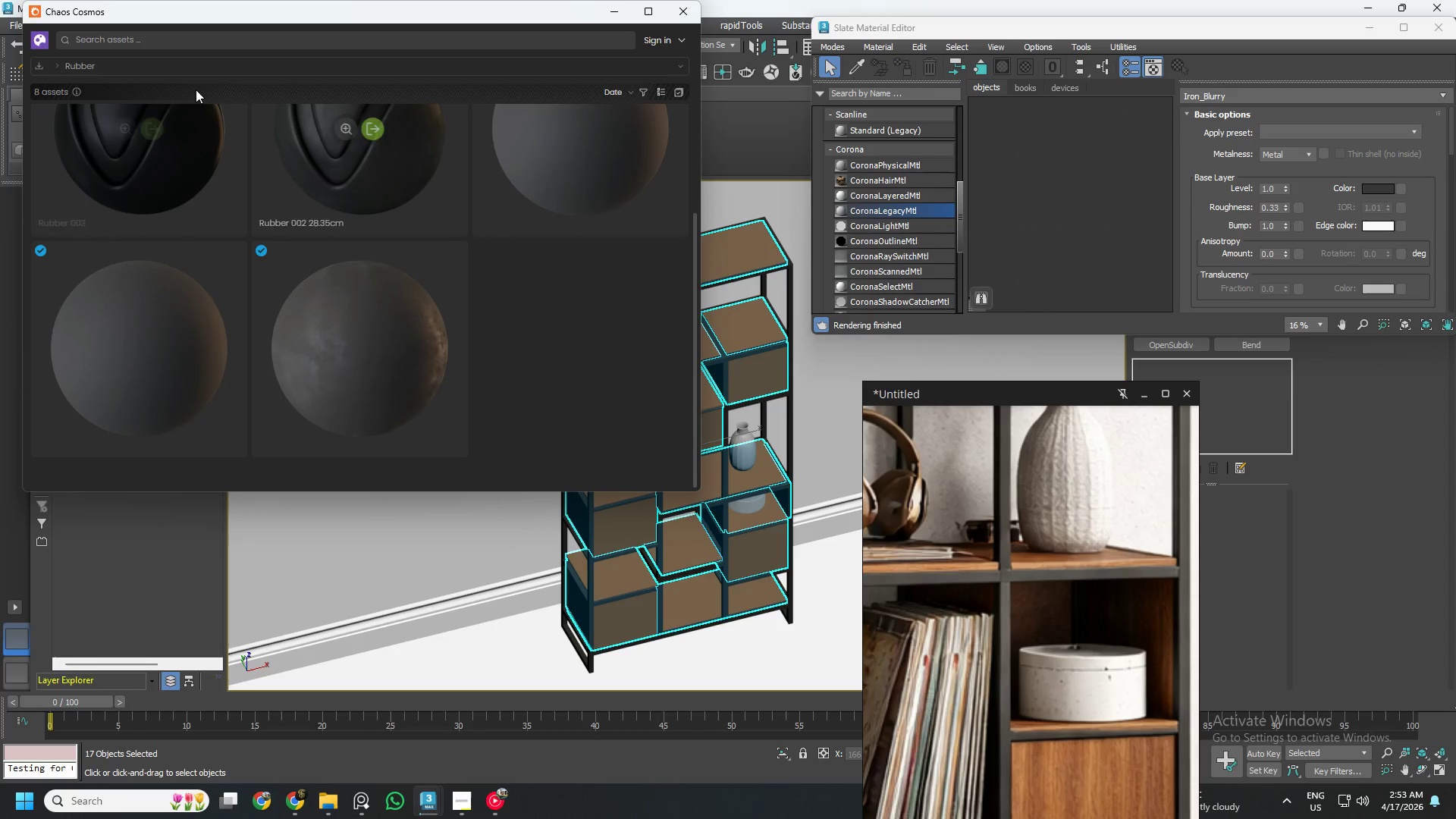 
left_click([152, 70])
 